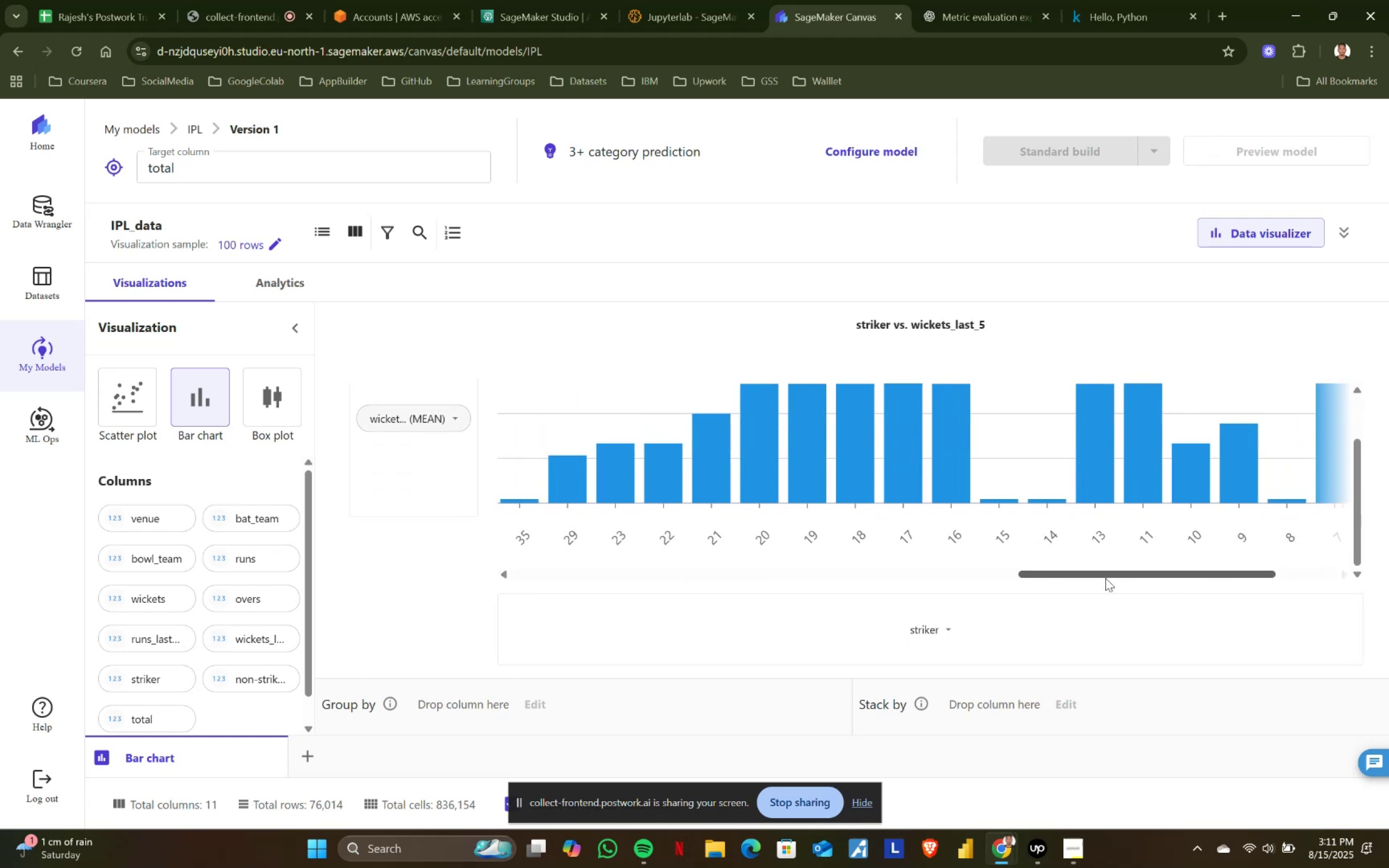 
left_click_drag(start_coordinate=[1105, 578], to_coordinate=[1227, 578])
 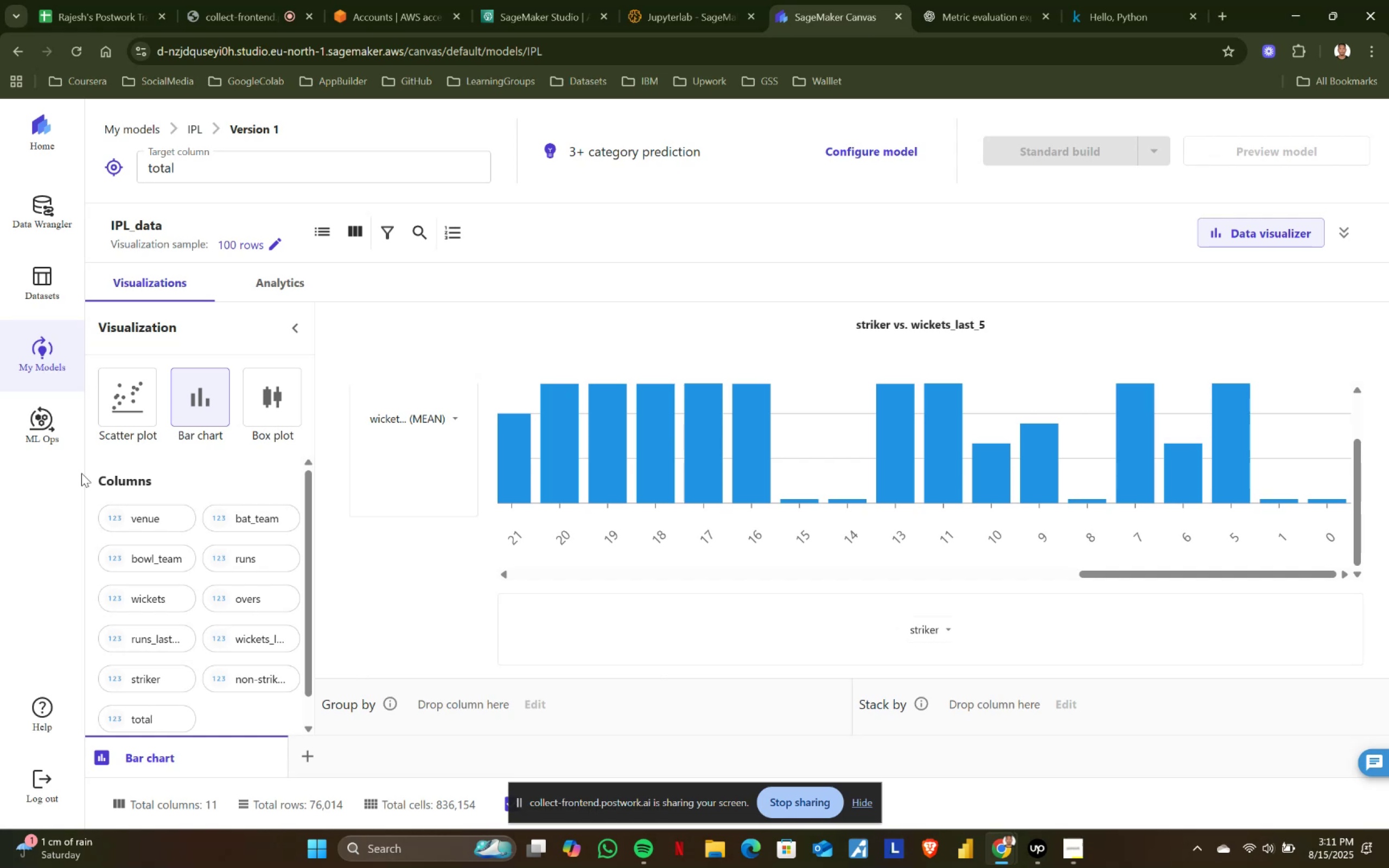 
wait(11.37)
 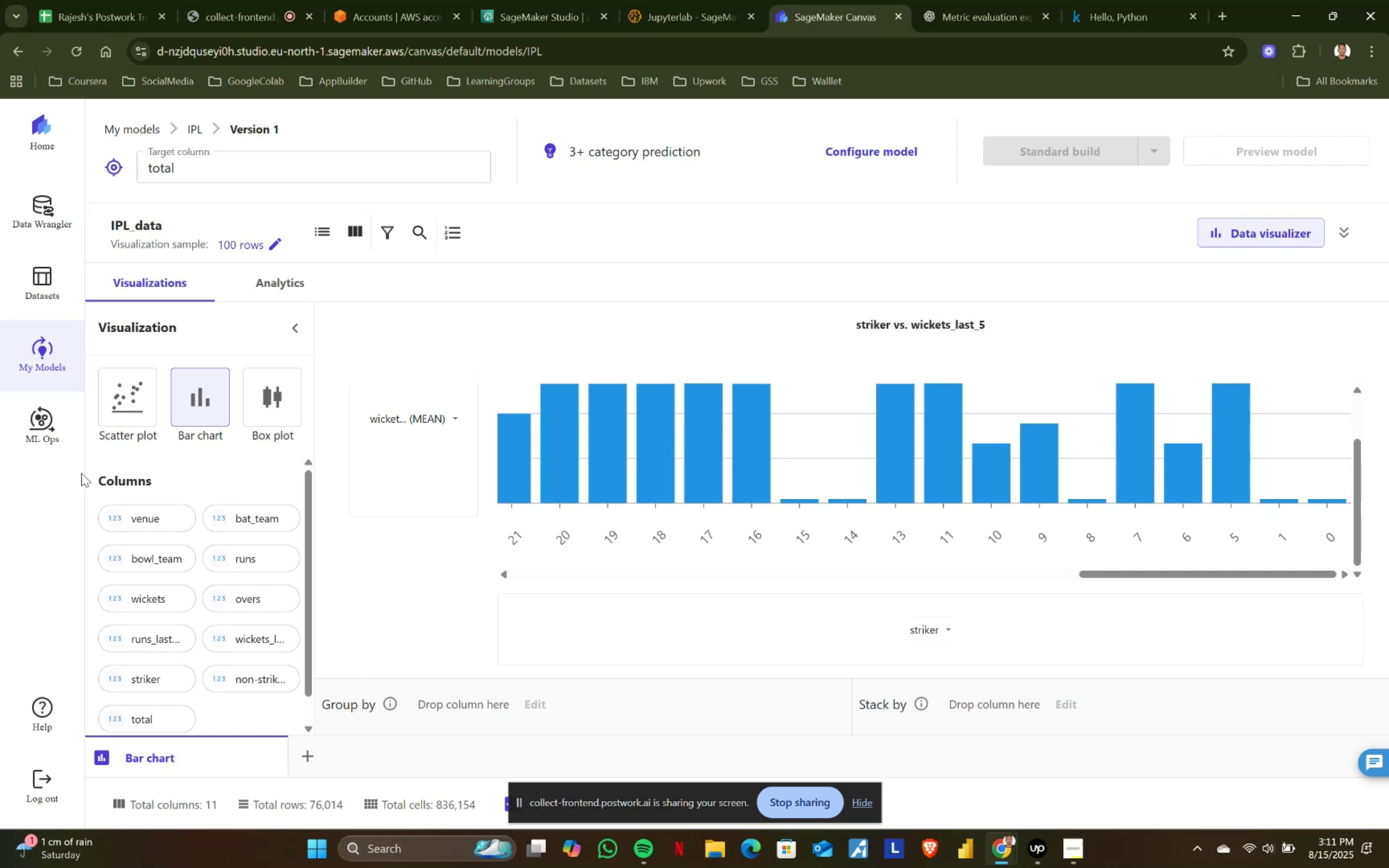 
left_click([452, 416])
 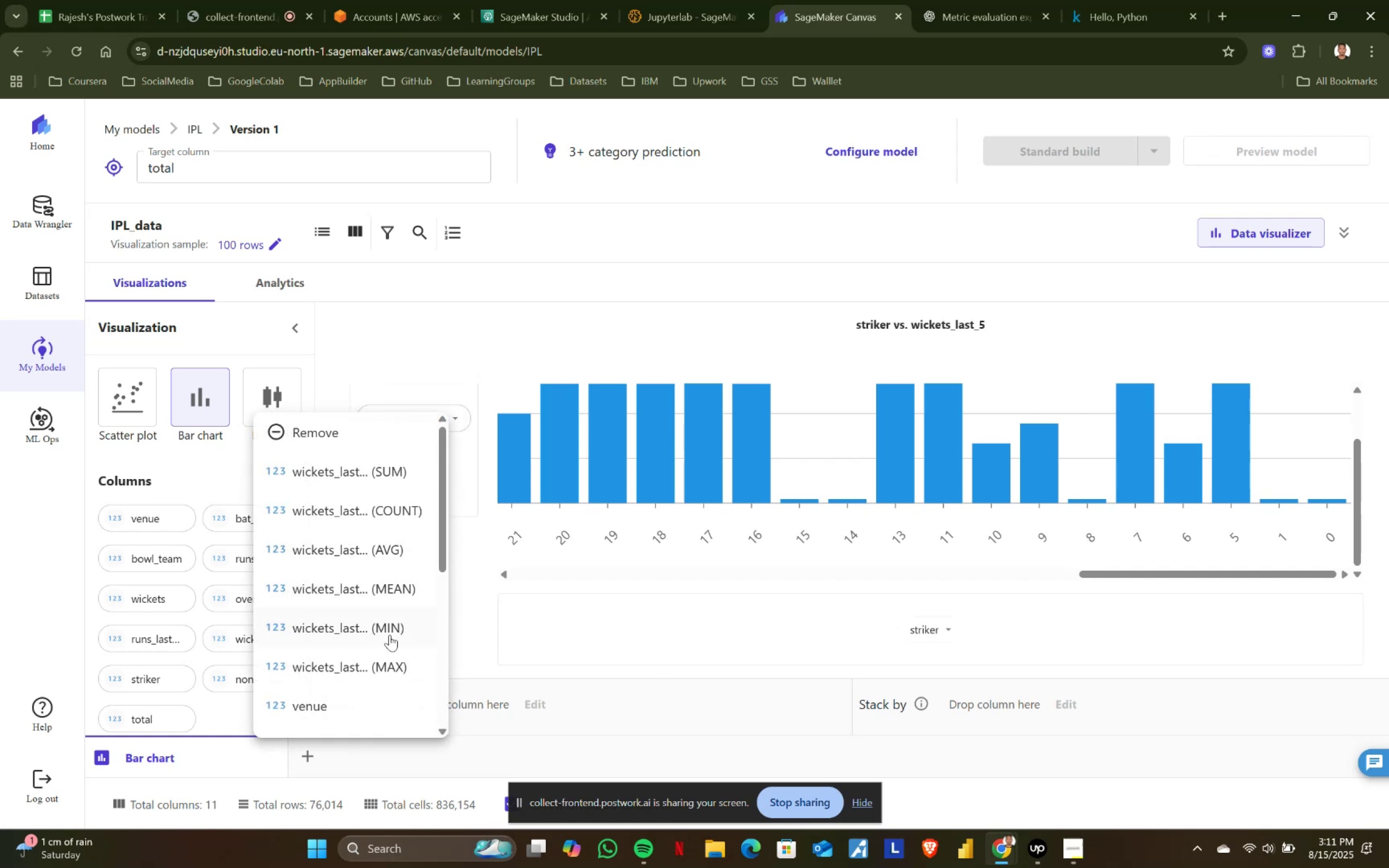 
left_click([390, 622])
 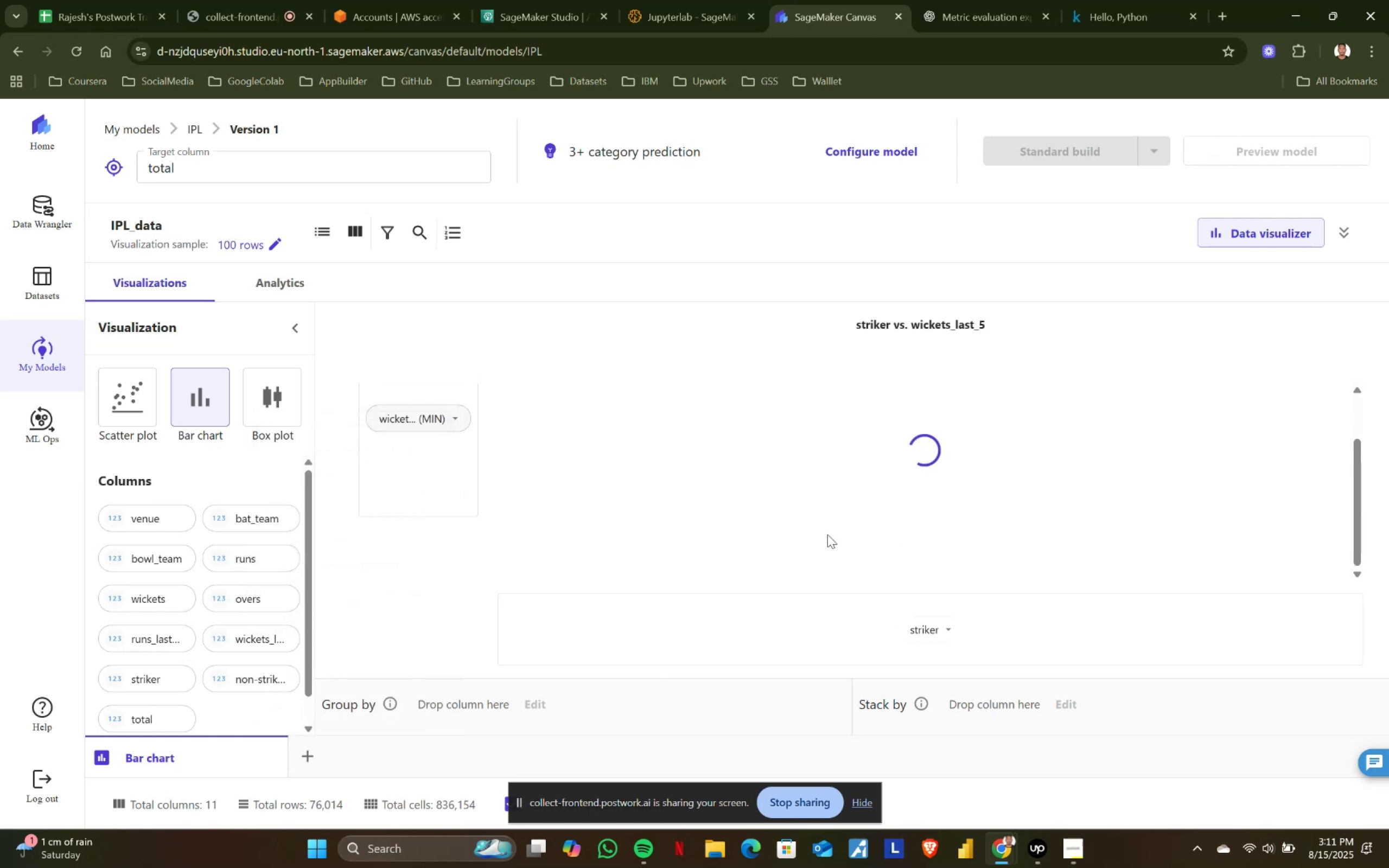 
scroll: coordinate [786, 499], scroll_direction: up, amount: 3.0
 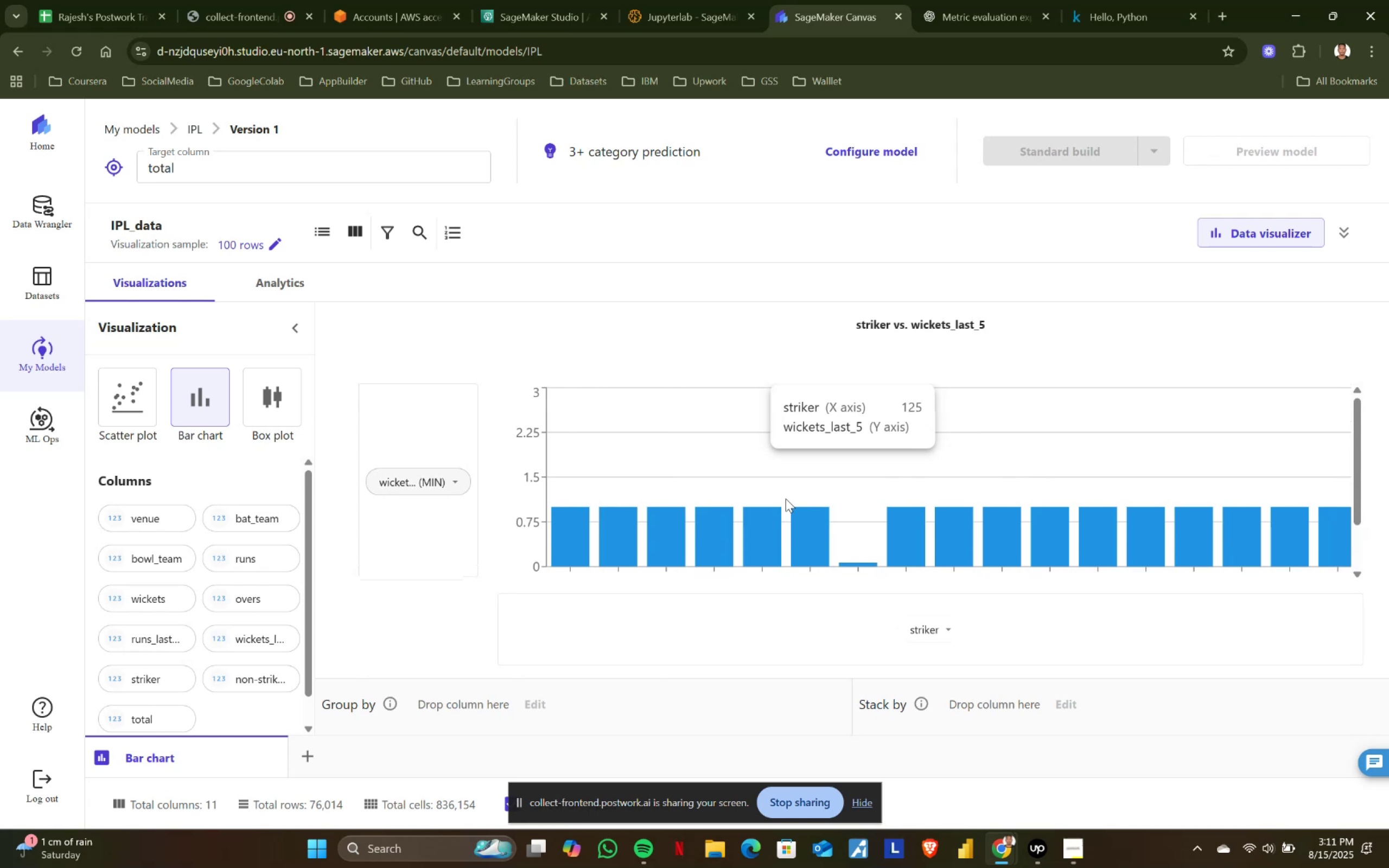 
scroll: coordinate [786, 499], scroll_direction: down, amount: 3.0
 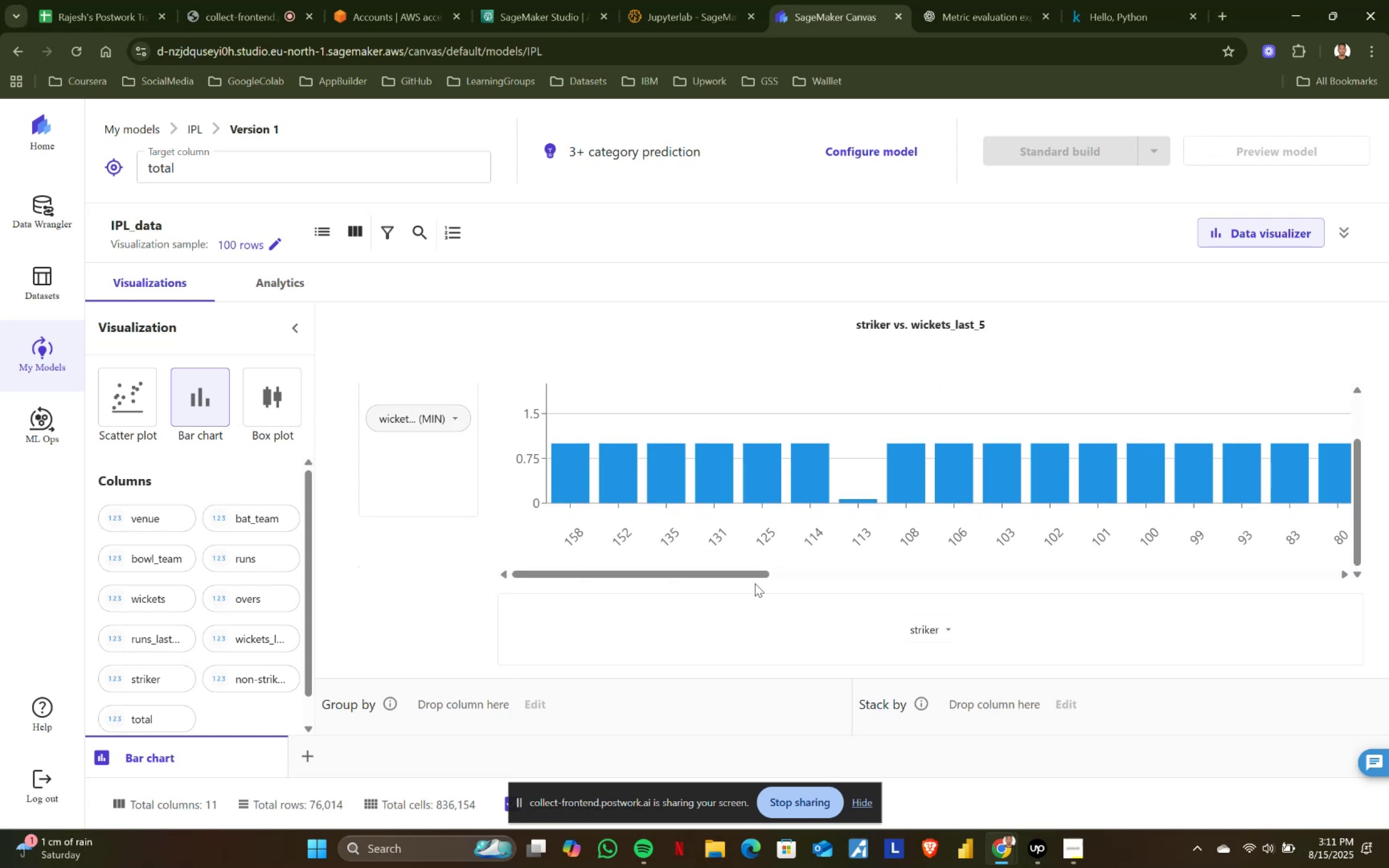 
left_click_drag(start_coordinate=[762, 574], to_coordinate=[568, 550])
 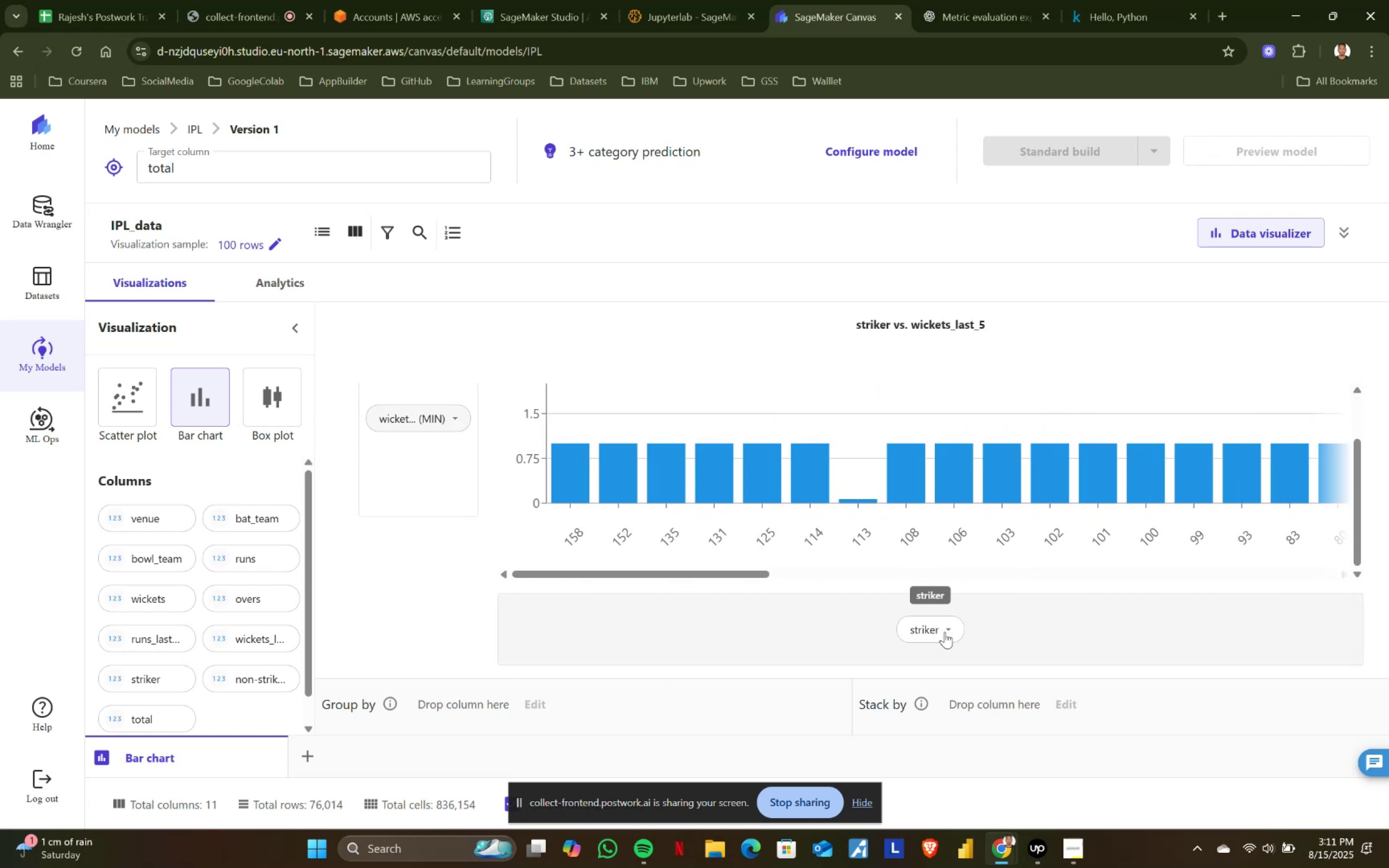 
left_click([945, 632])
 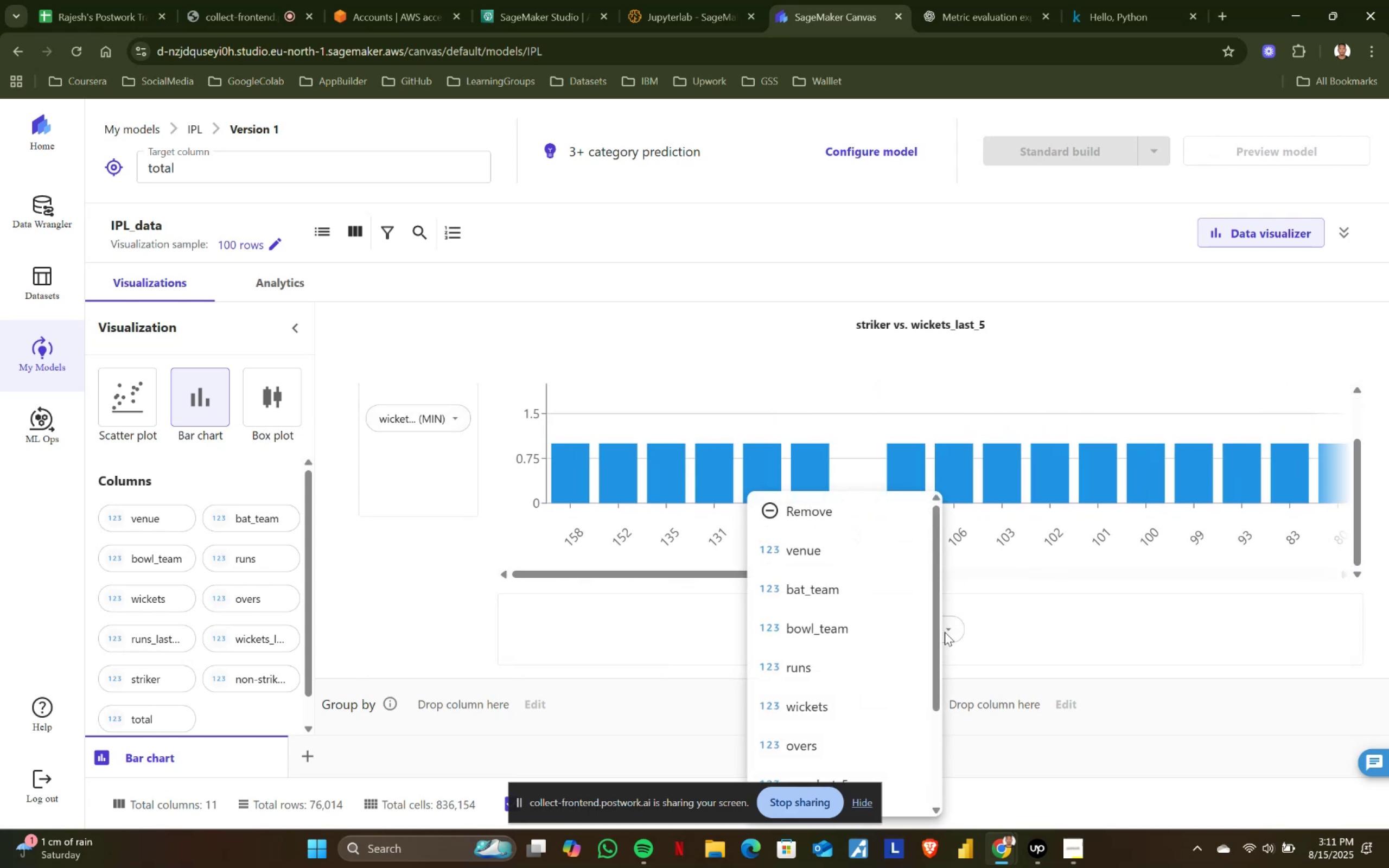 
left_click([1012, 616])
 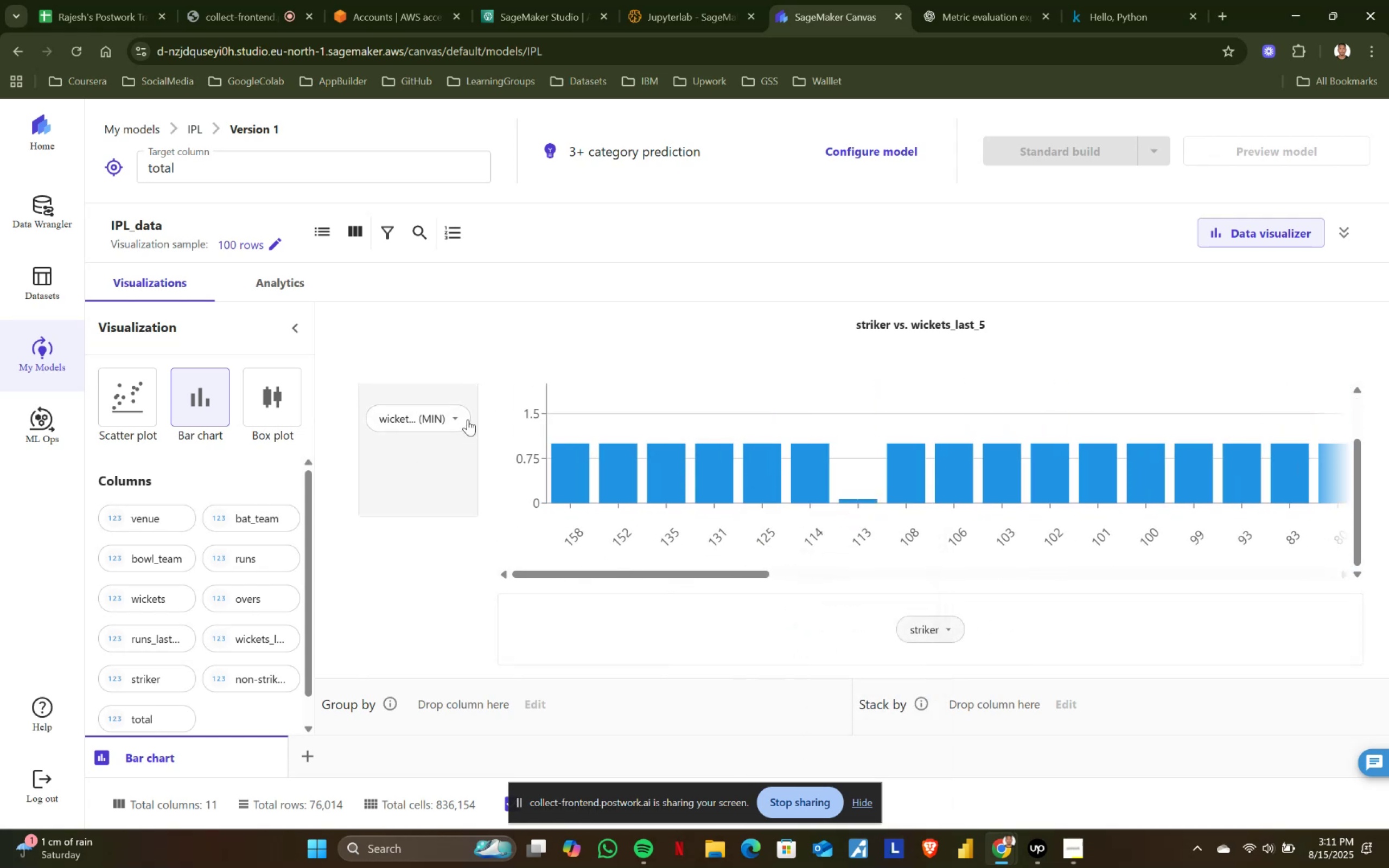 
left_click([460, 416])
 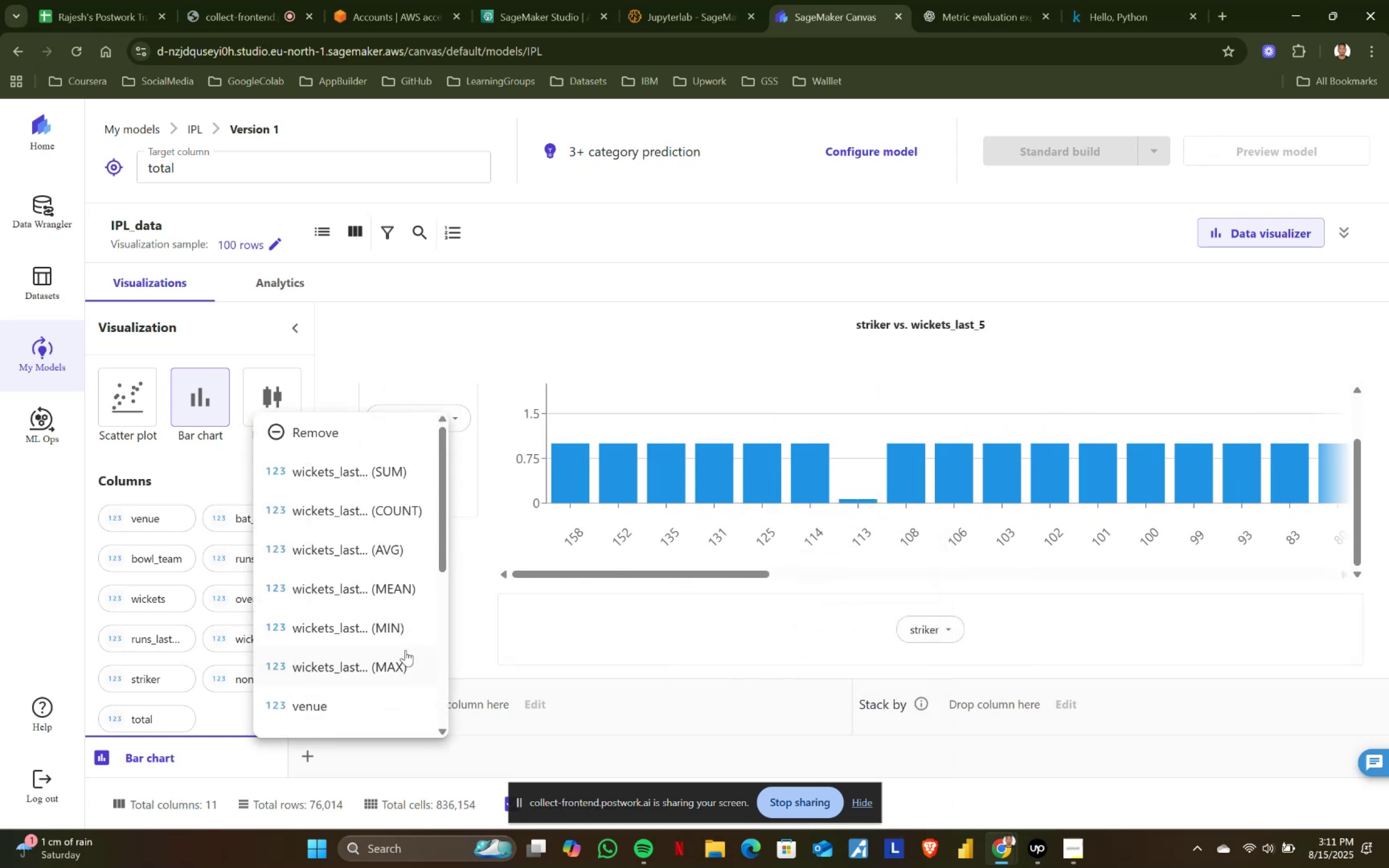 
left_click([372, 672])
 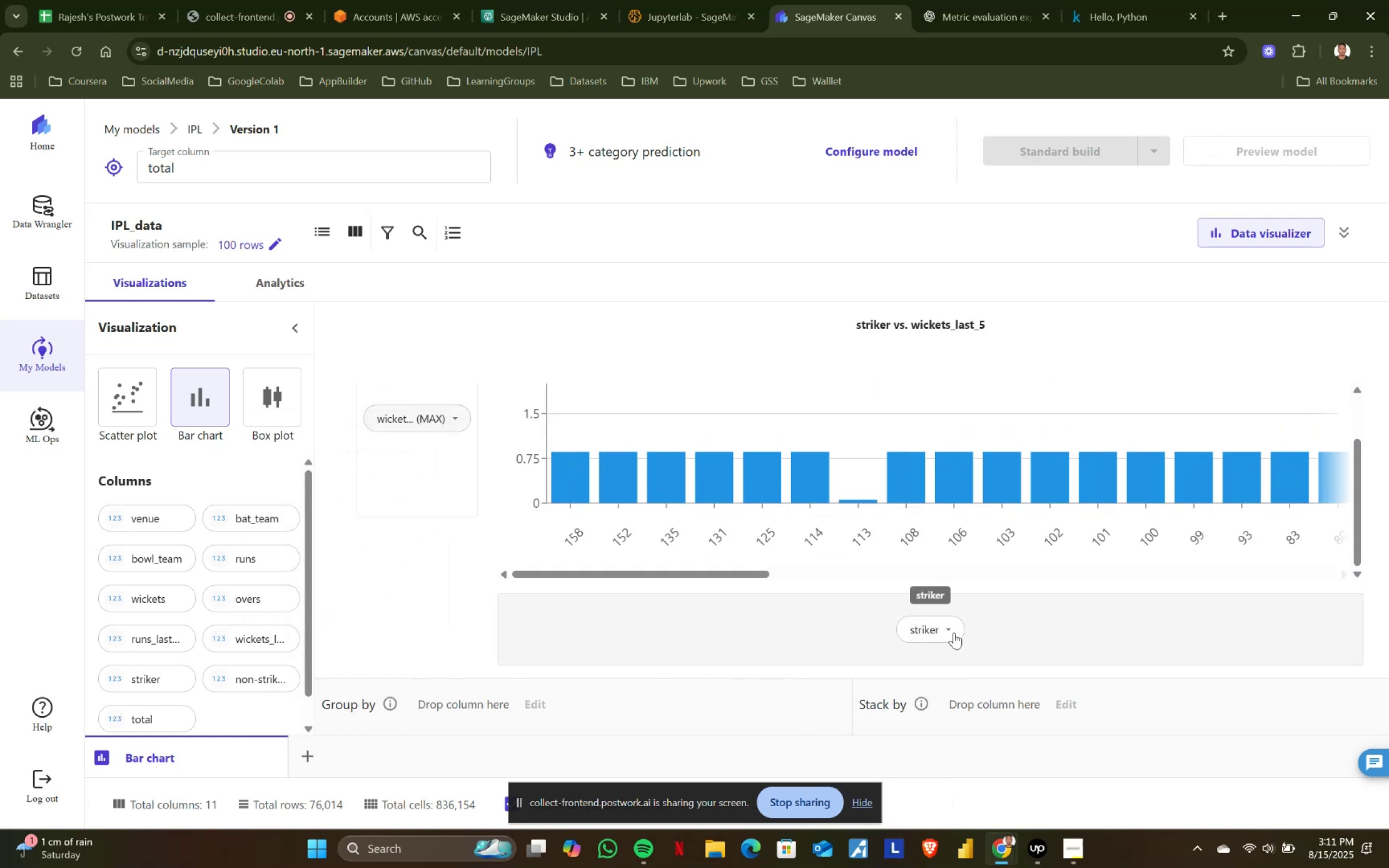 
left_click([951, 629])
 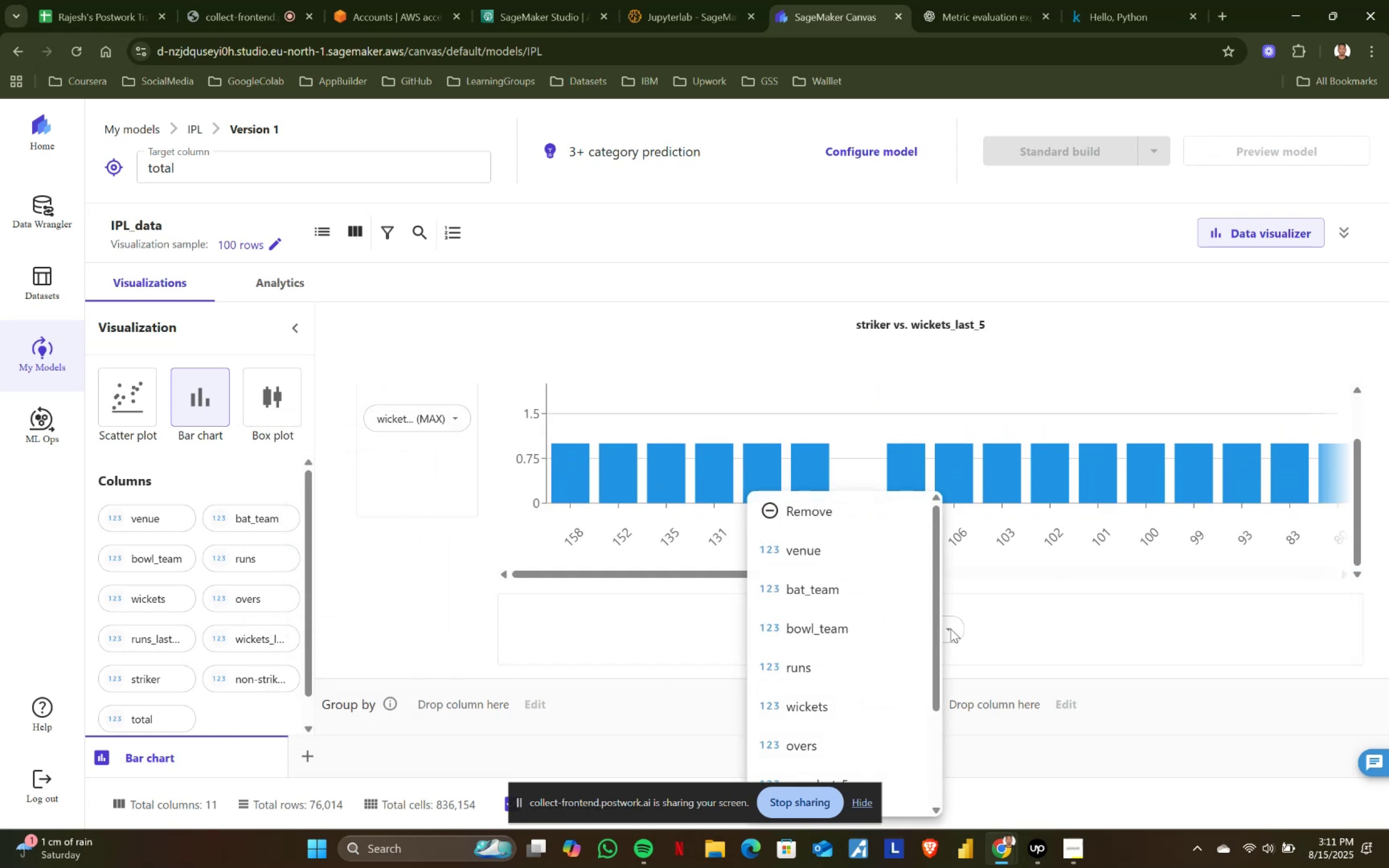 
scroll: coordinate [890, 640], scroll_direction: down, amount: 1.0
 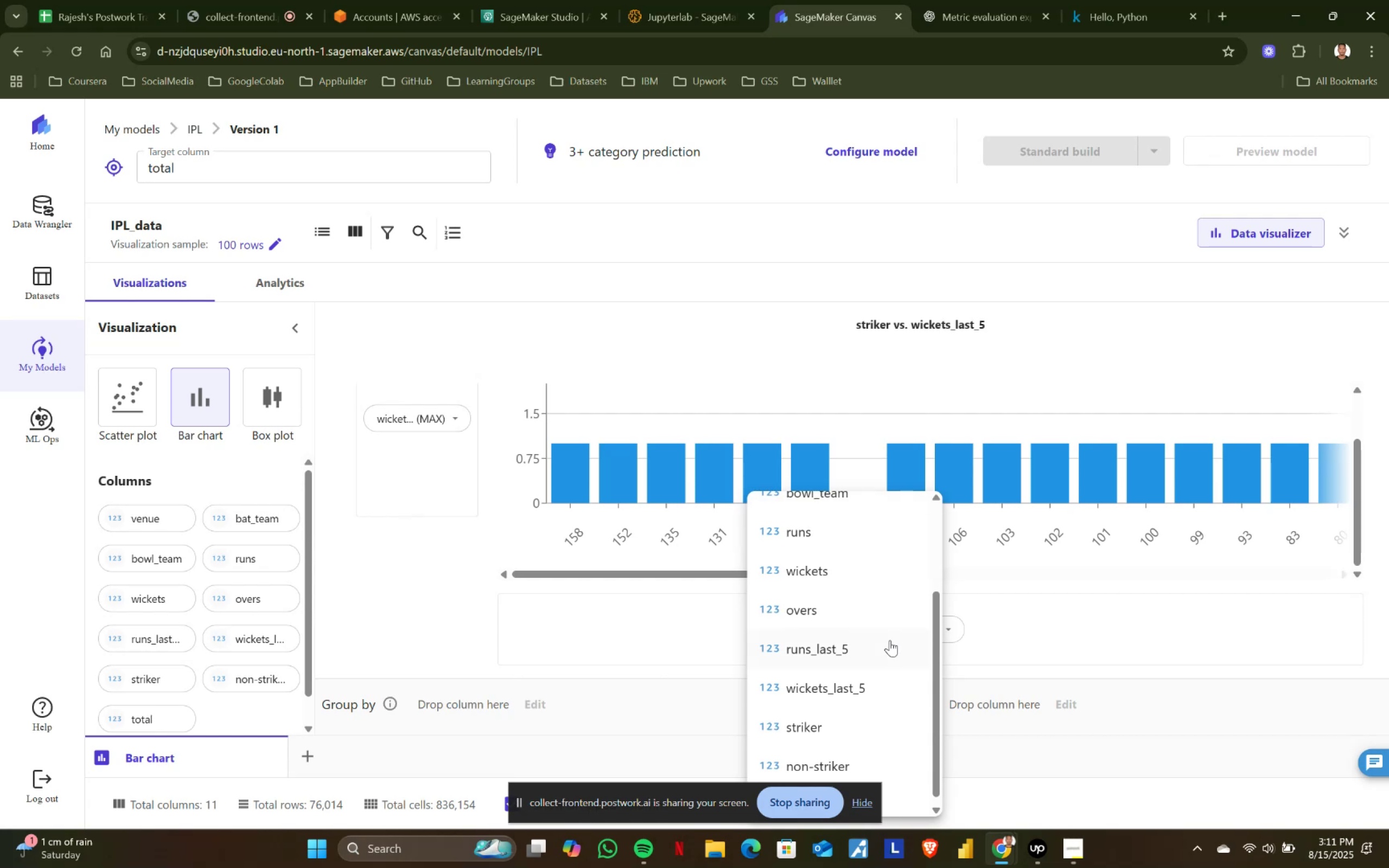 
left_click([1029, 641])
 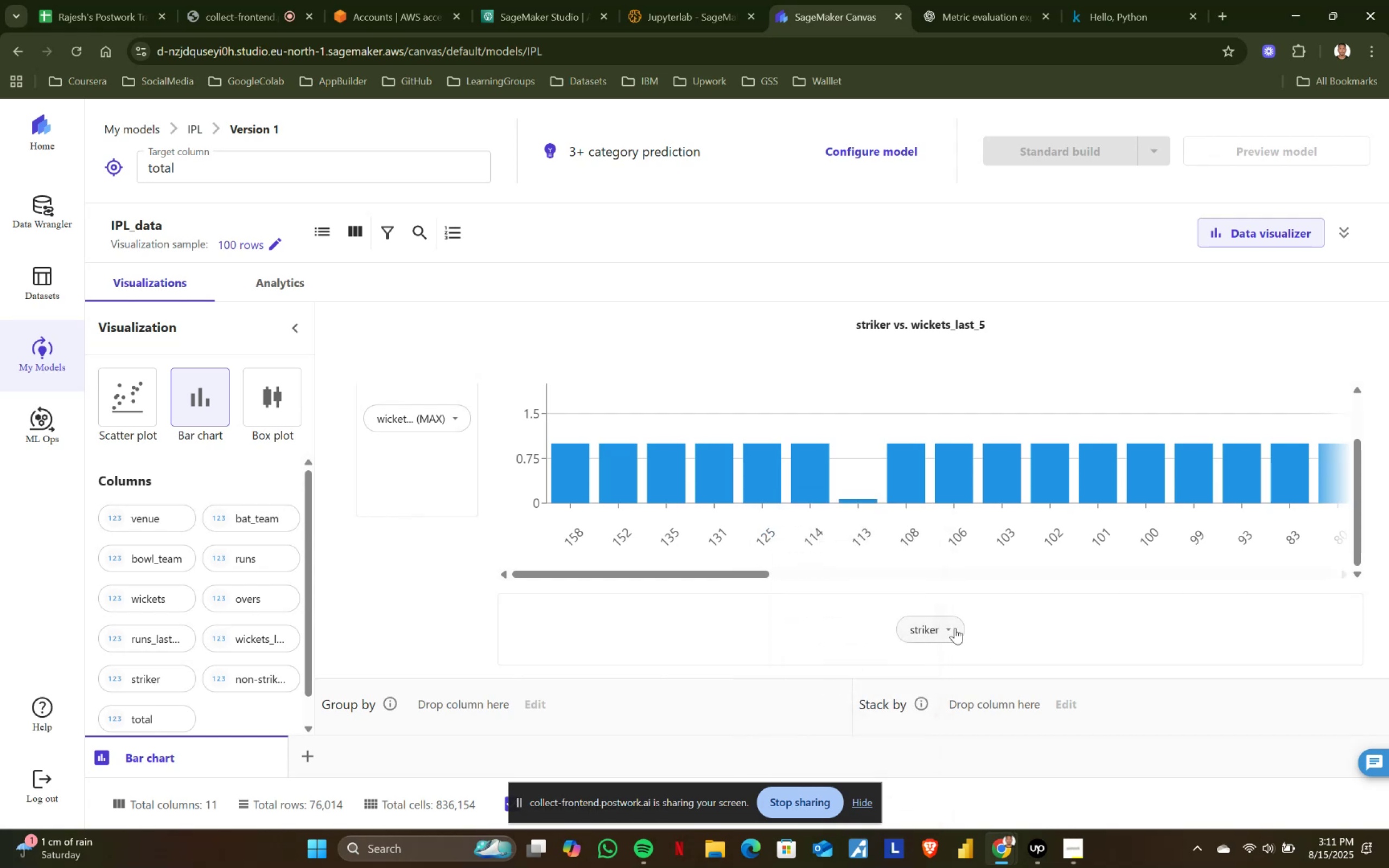 
left_click([950, 621])
 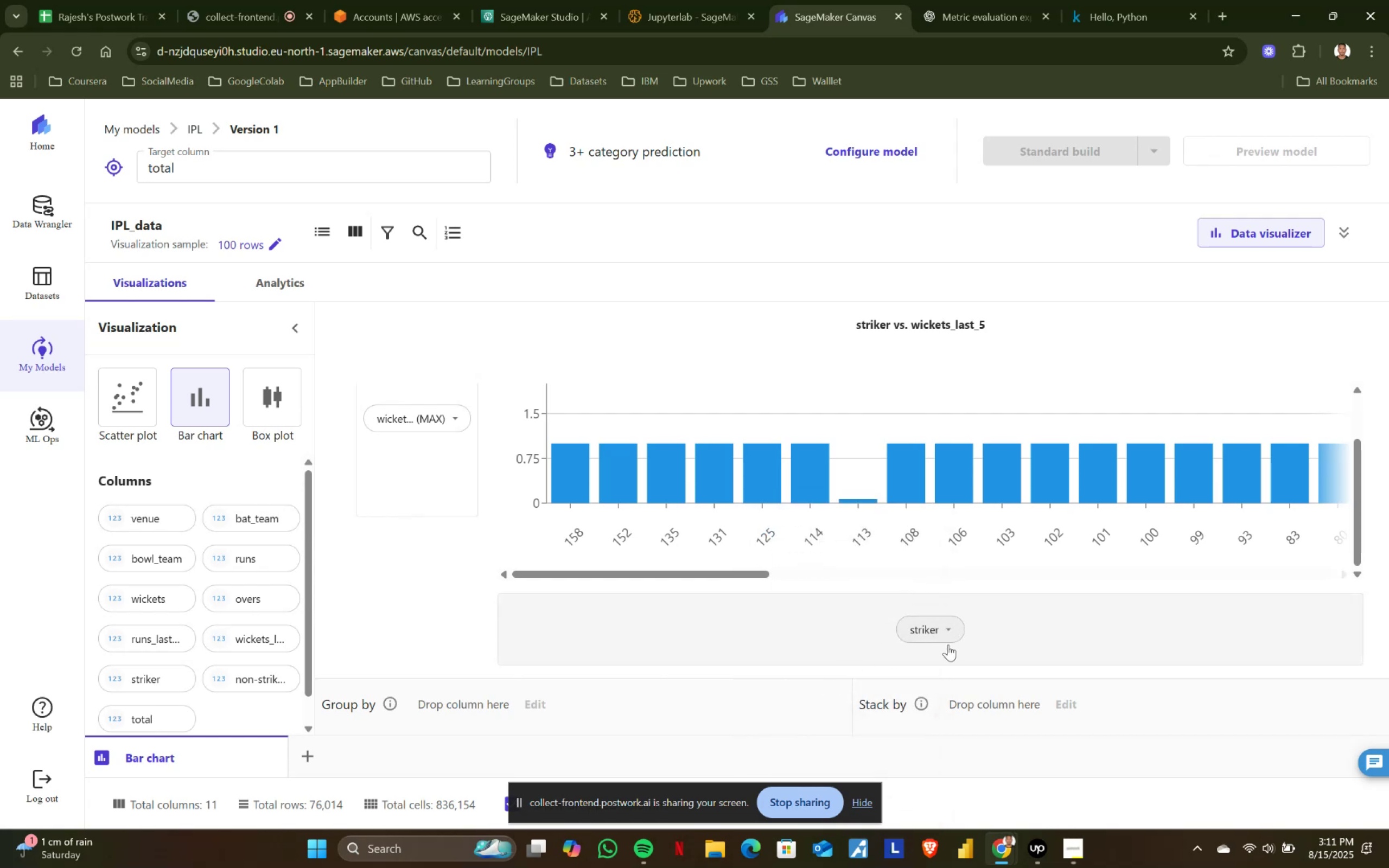 
left_click([943, 630])
 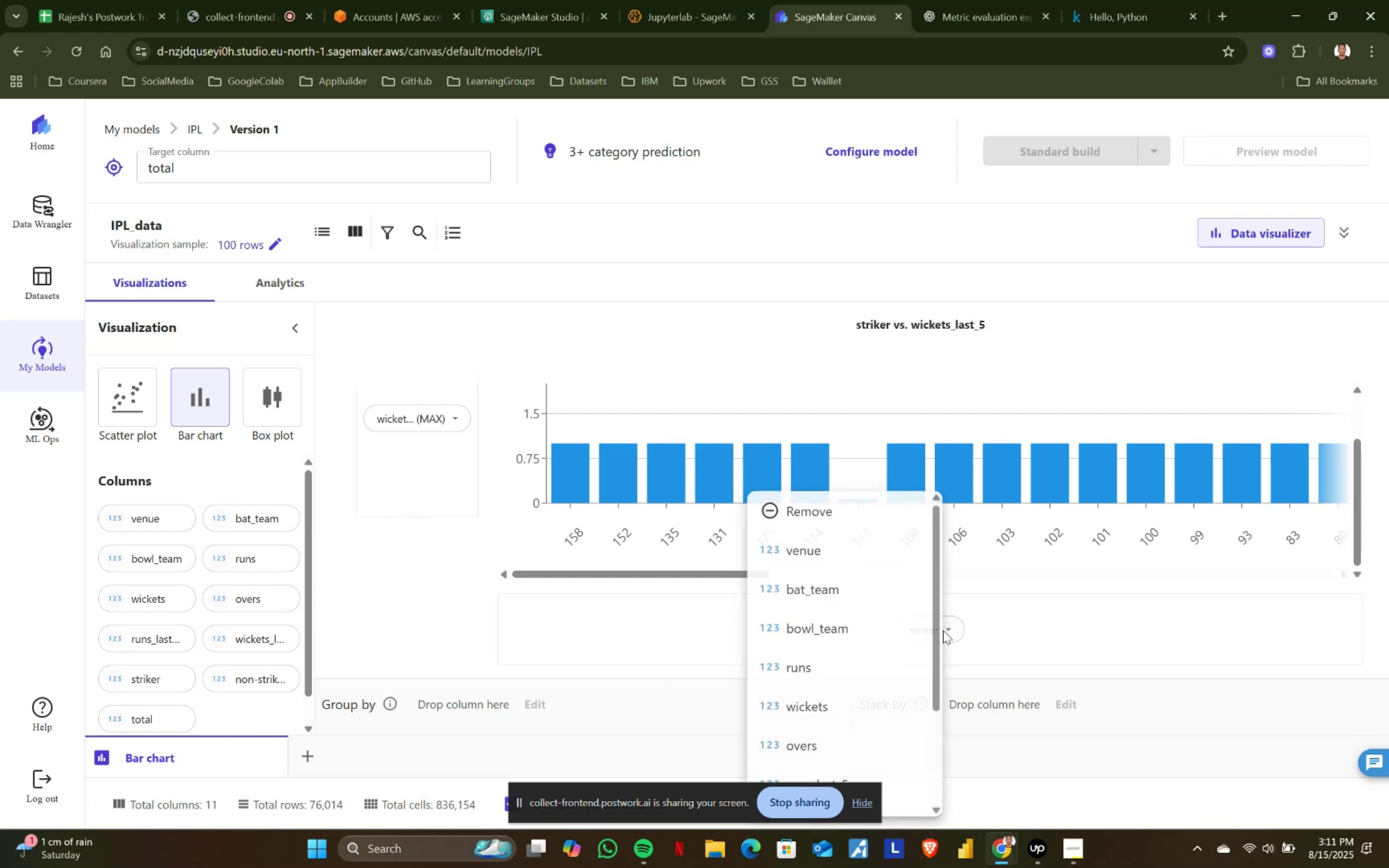 
scroll: coordinate [866, 665], scroll_direction: down, amount: 5.0
 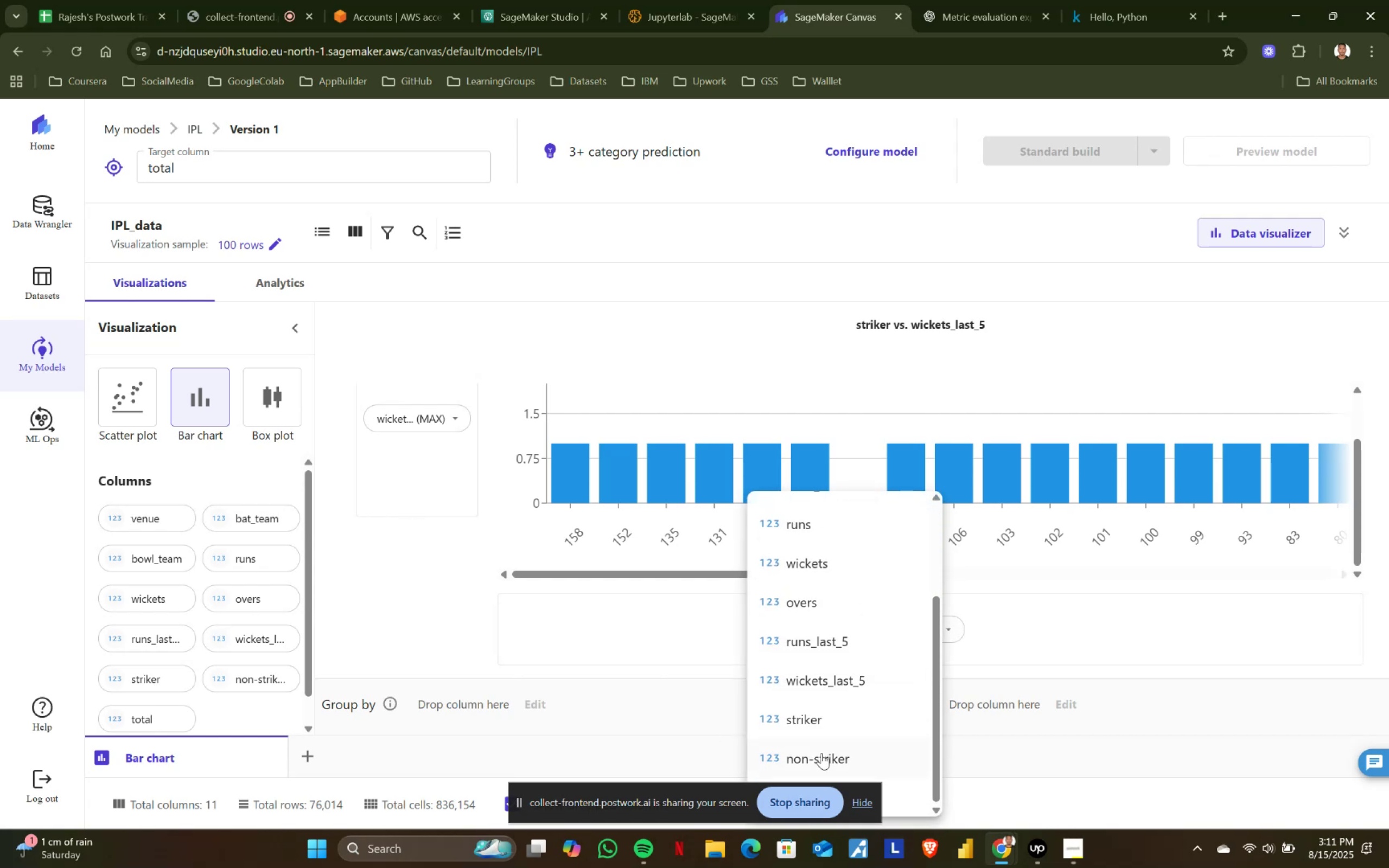 
left_click([821, 756])
 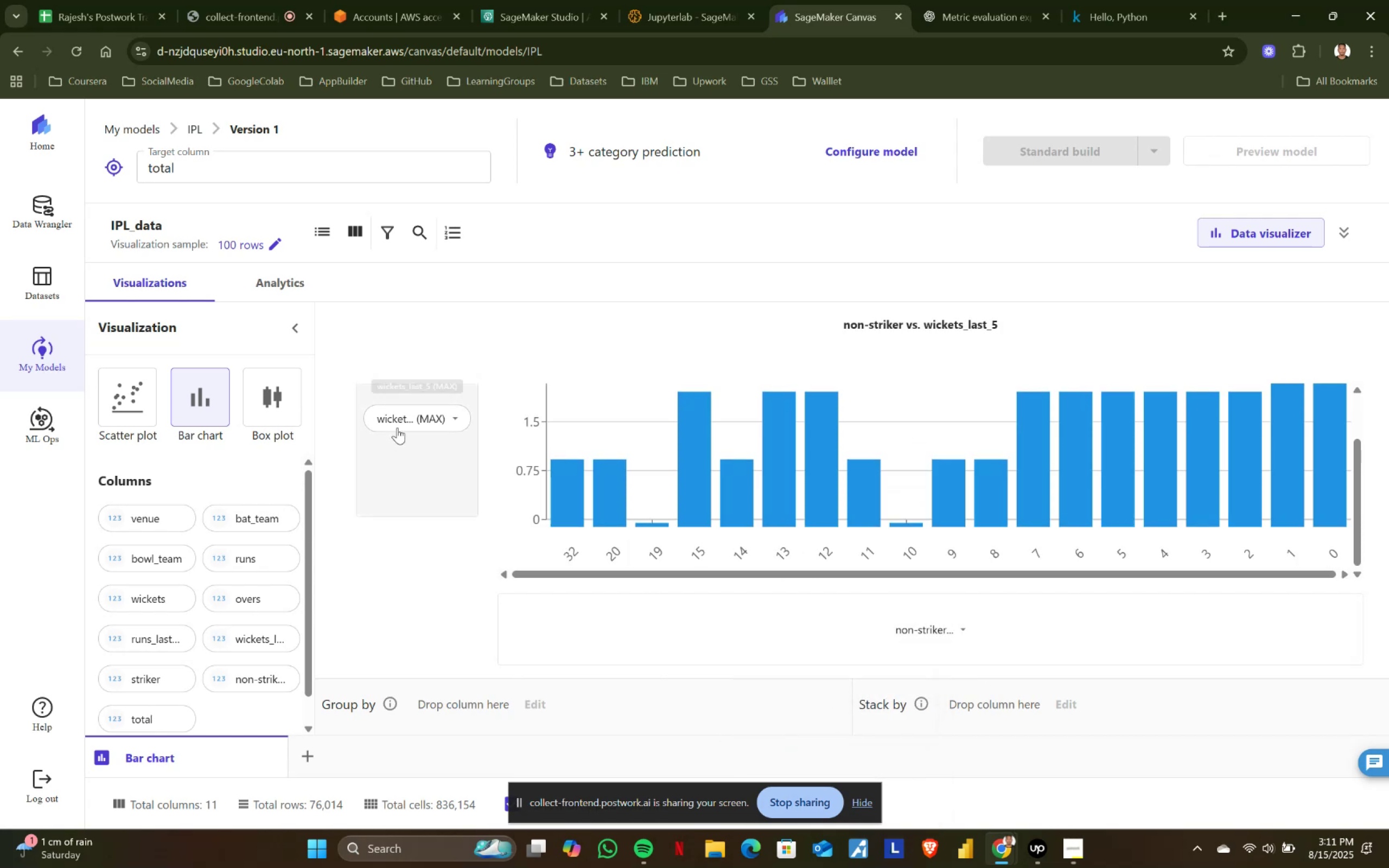 
left_click([456, 418])
 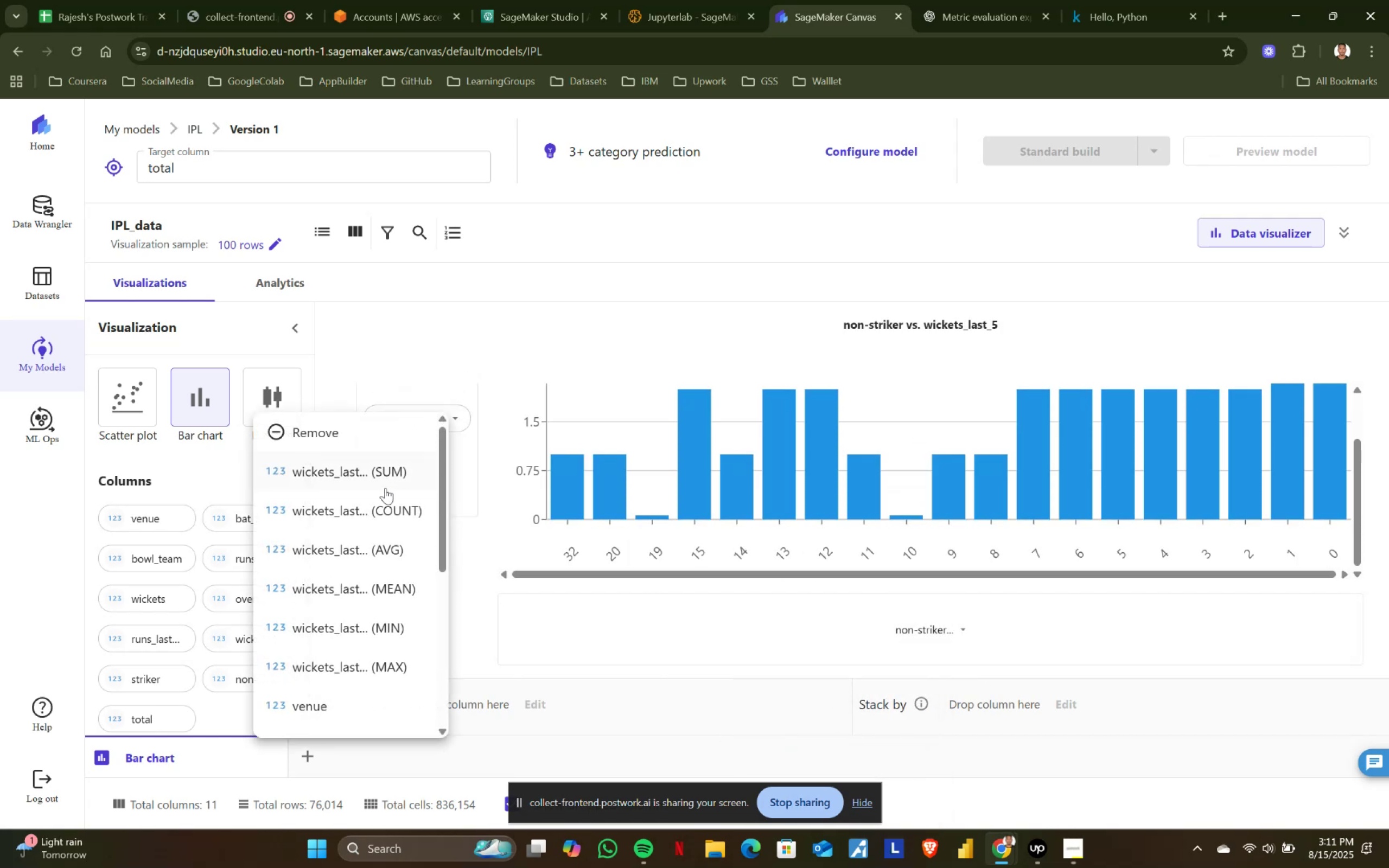 
left_click([380, 483])
 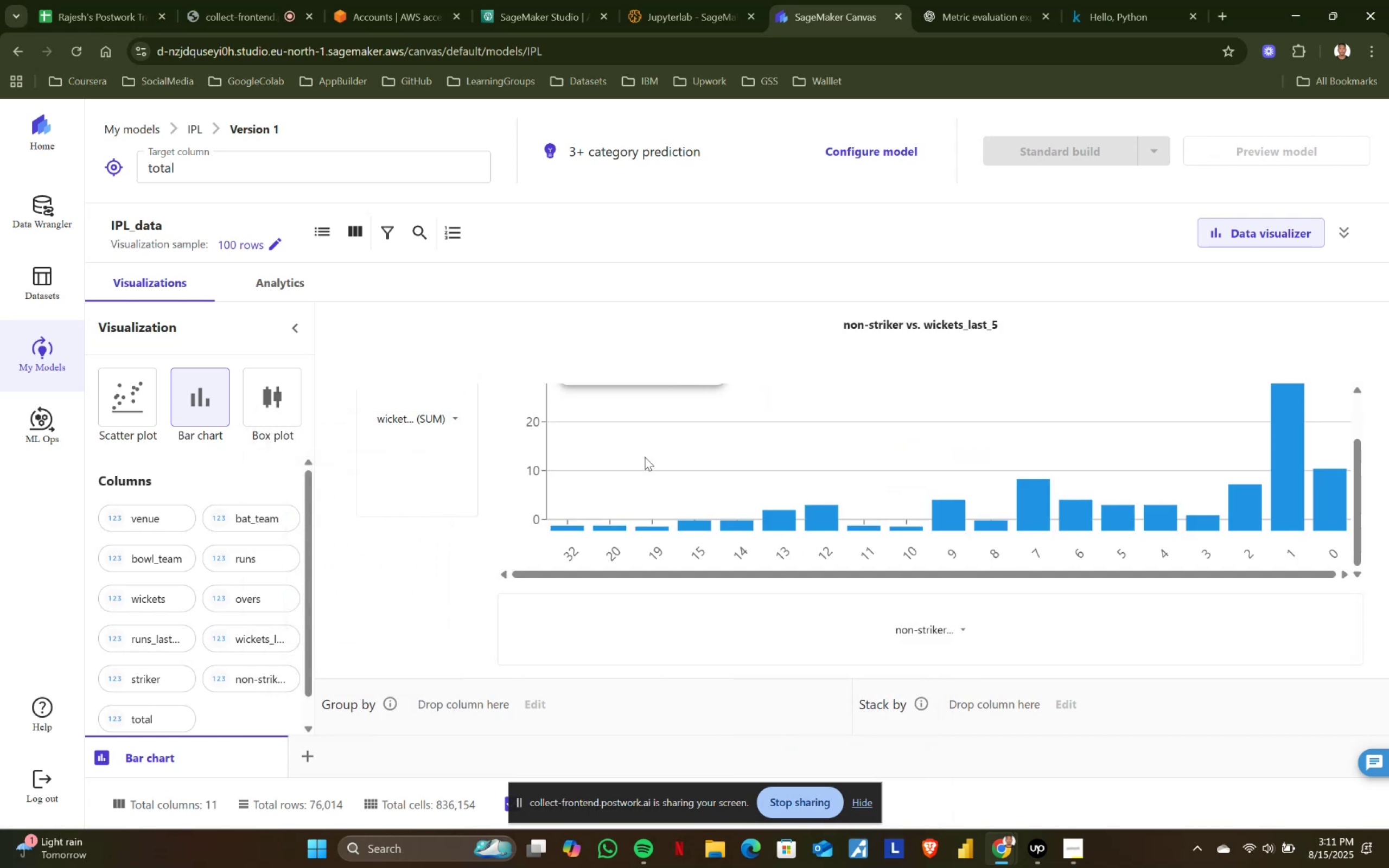 
scroll: coordinate [659, 531], scroll_direction: none, amount: 0.0
 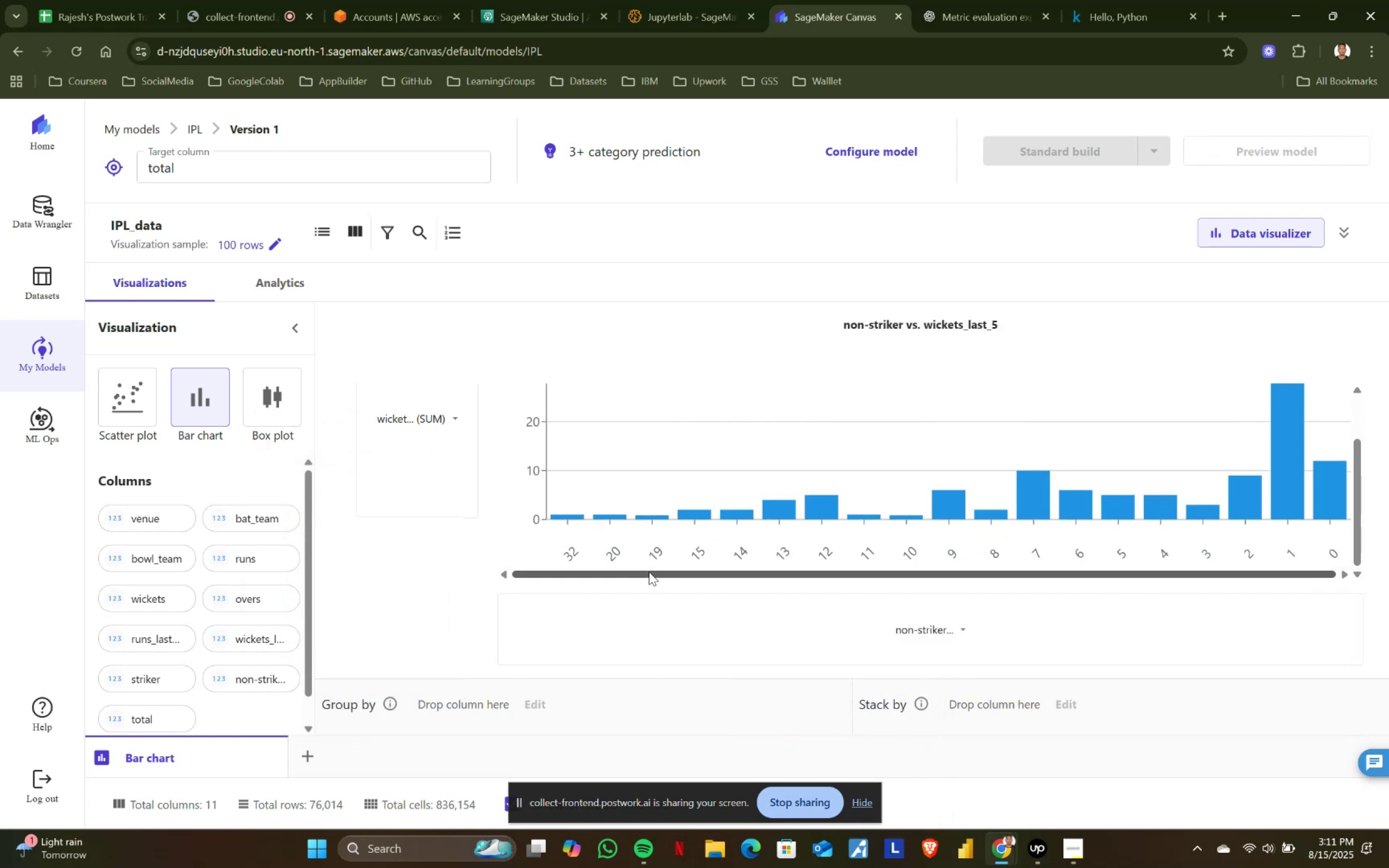 
left_click_drag(start_coordinate=[649, 572], to_coordinate=[743, 578])
 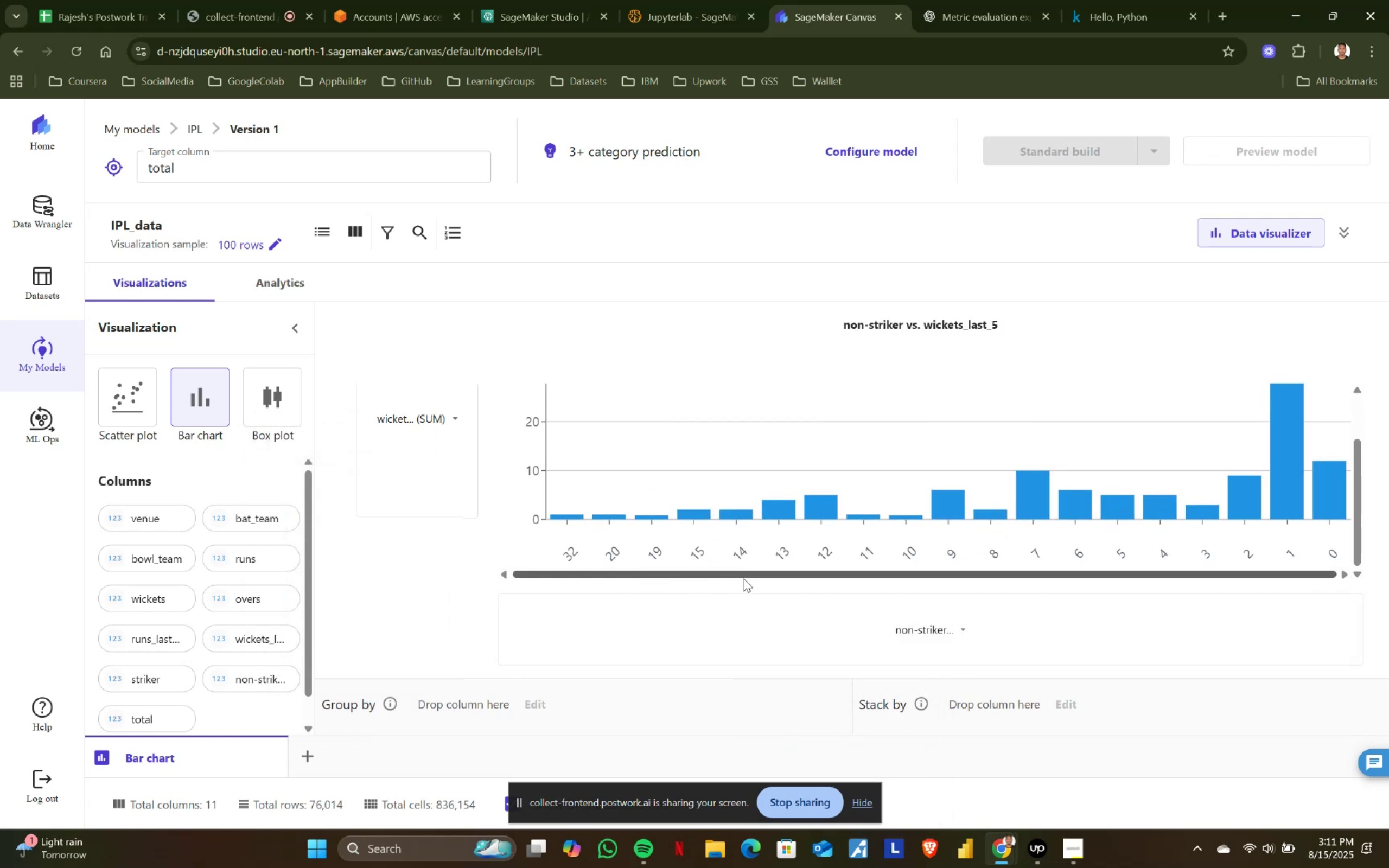 
left_click_drag(start_coordinate=[743, 578], to_coordinate=[585, 573])
 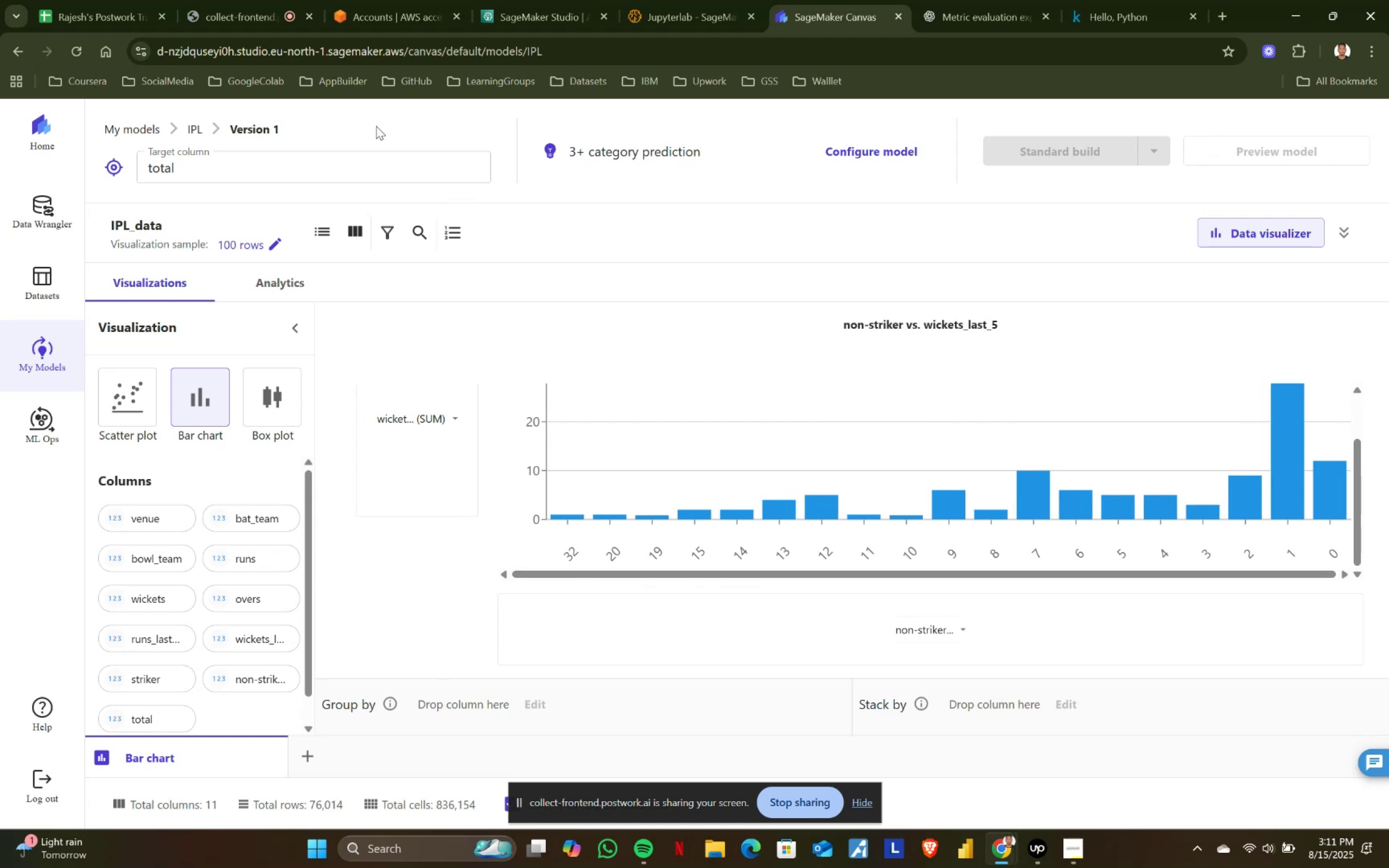 
left_click([206, 0])
 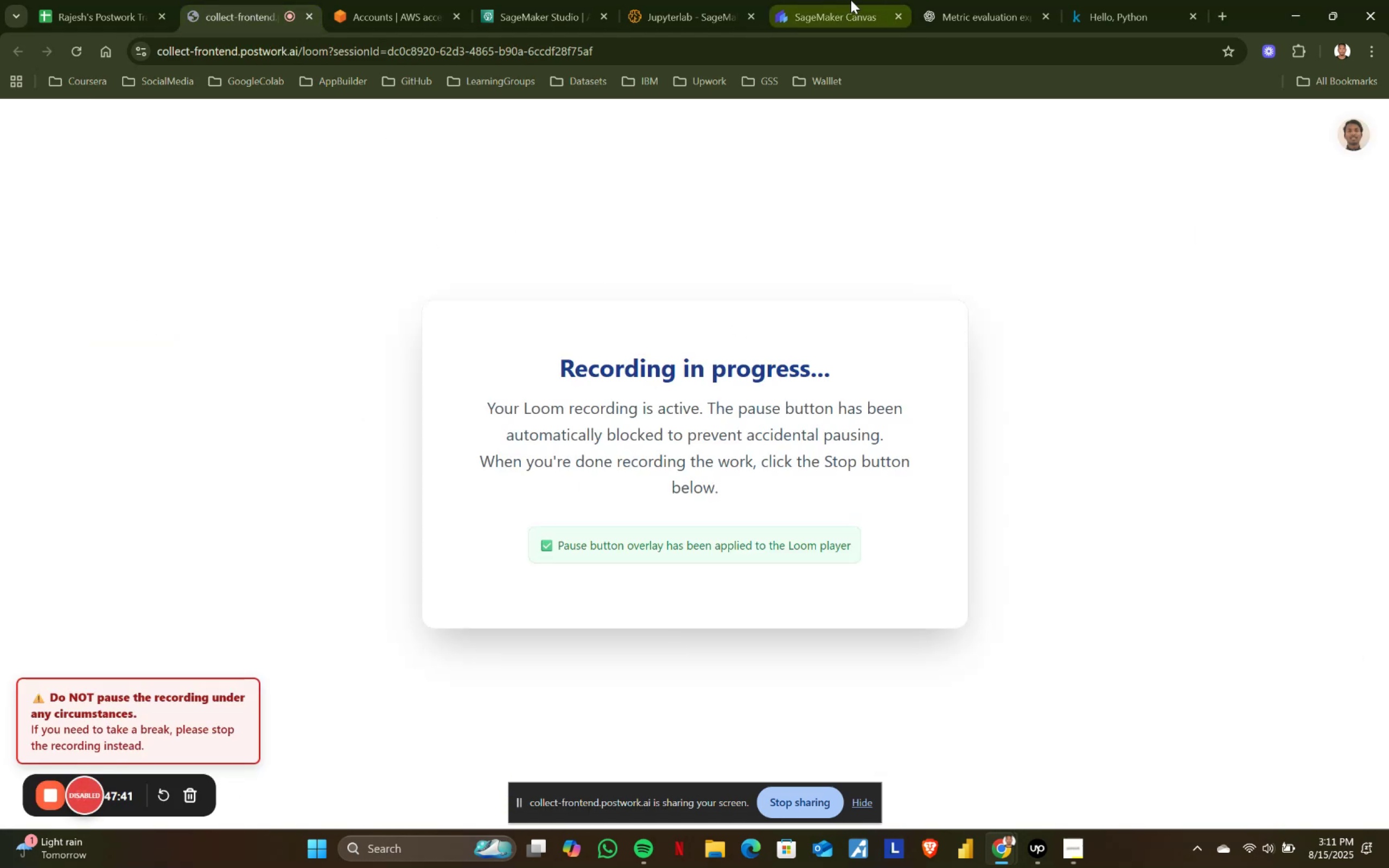 
left_click([851, 0])
 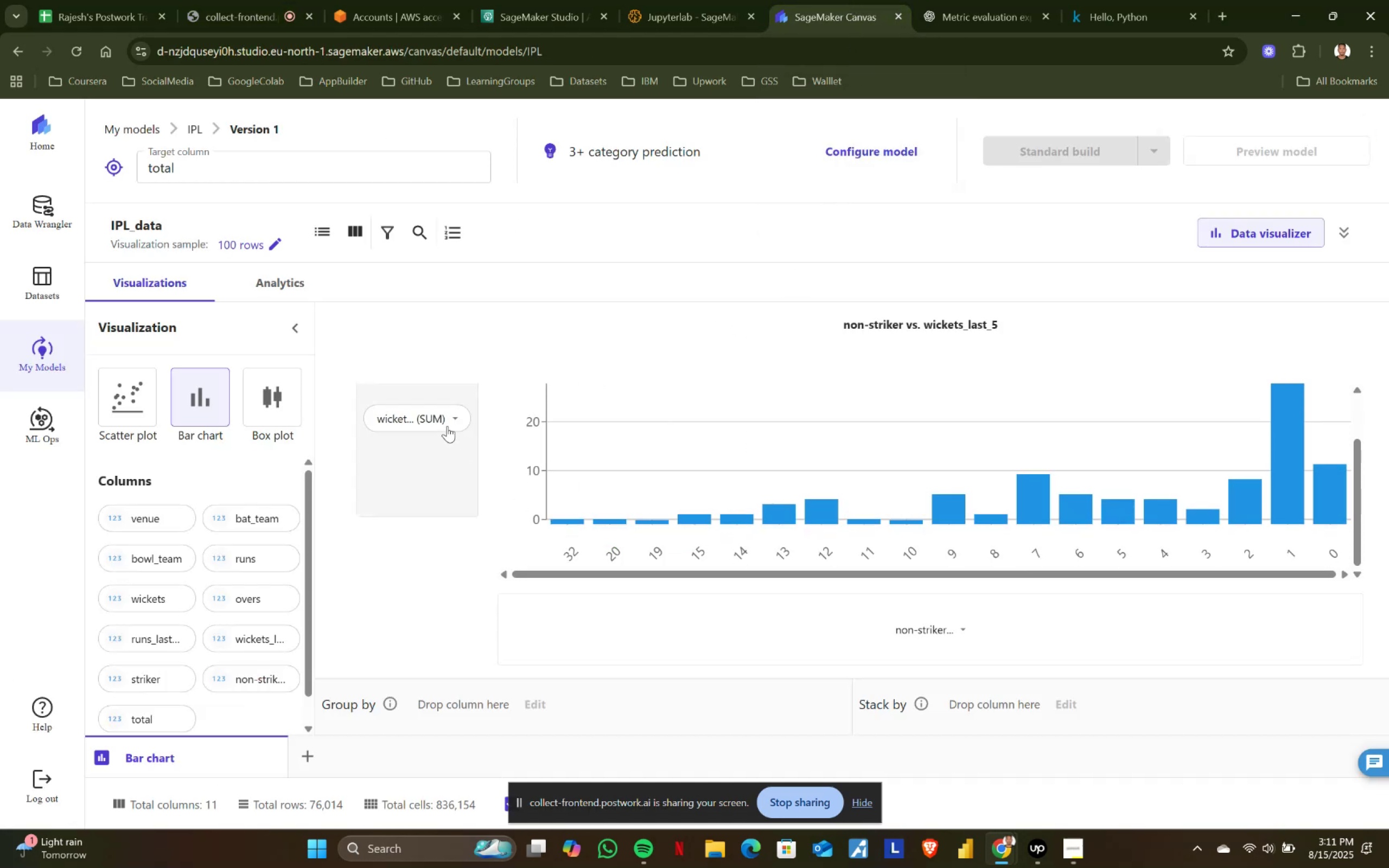 
left_click([457, 415])
 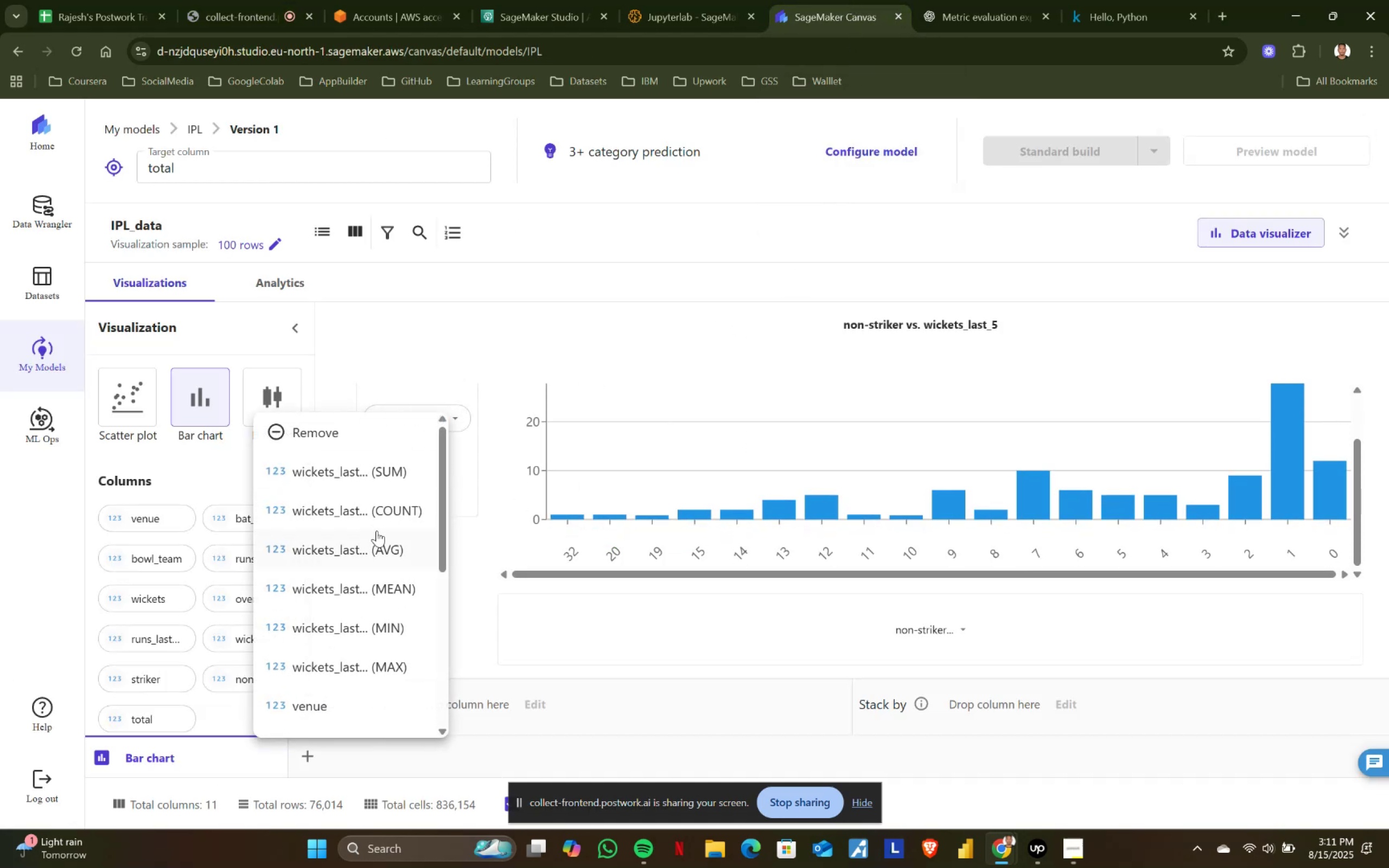 
left_click([385, 515])
 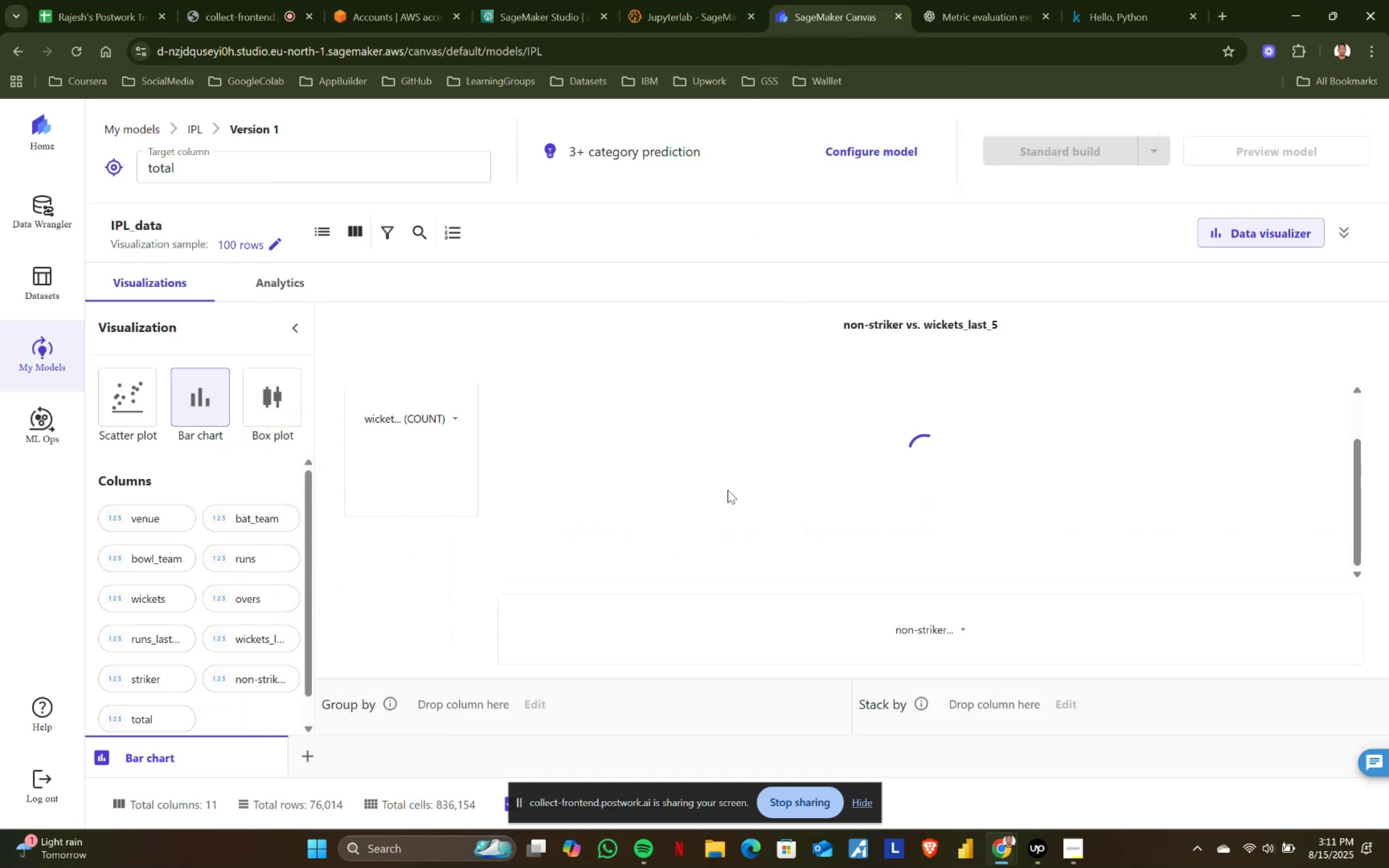 
scroll: coordinate [702, 496], scroll_direction: down, amount: 2.0
 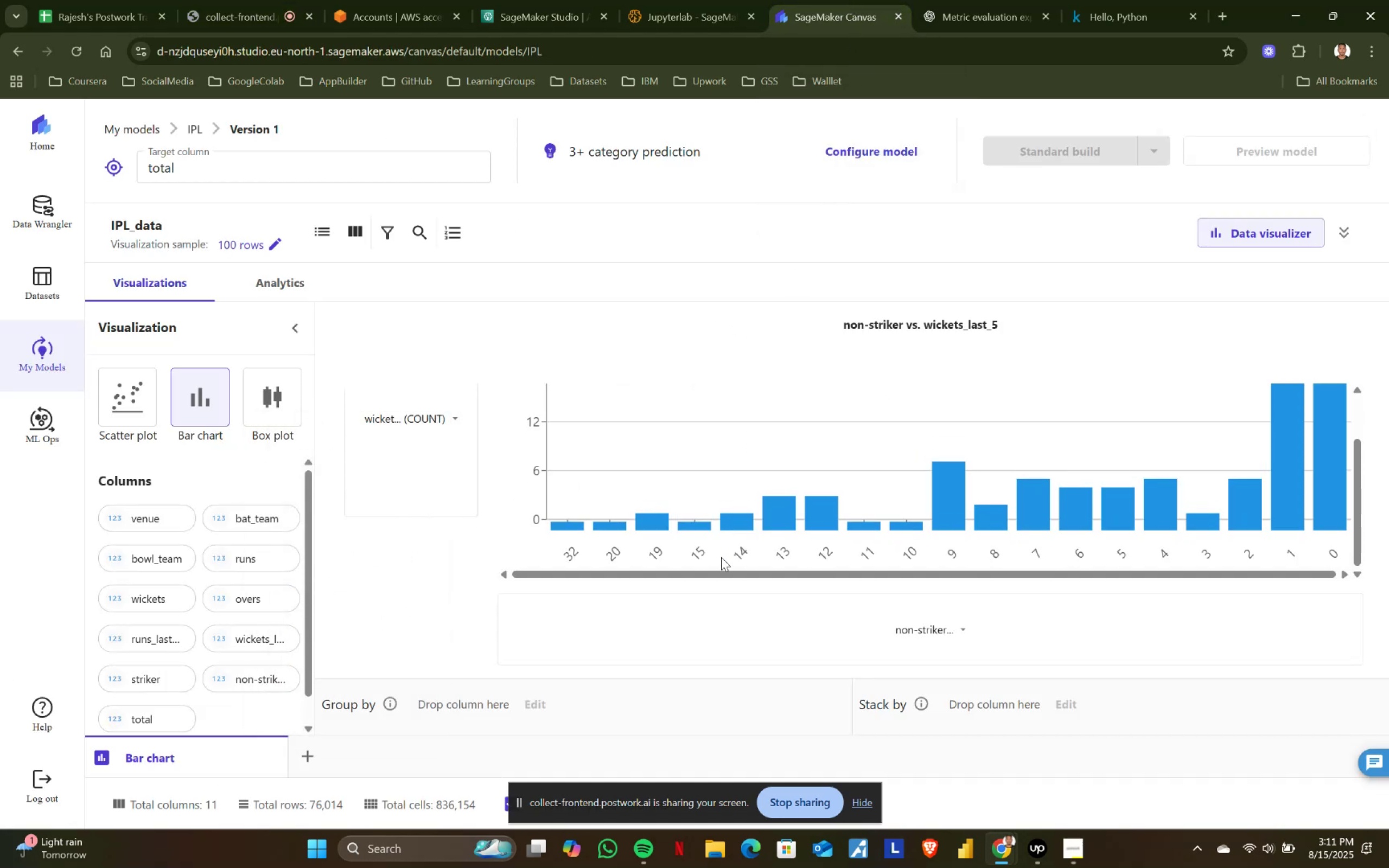 
scroll: coordinate [728, 567], scroll_direction: up, amount: 2.0
 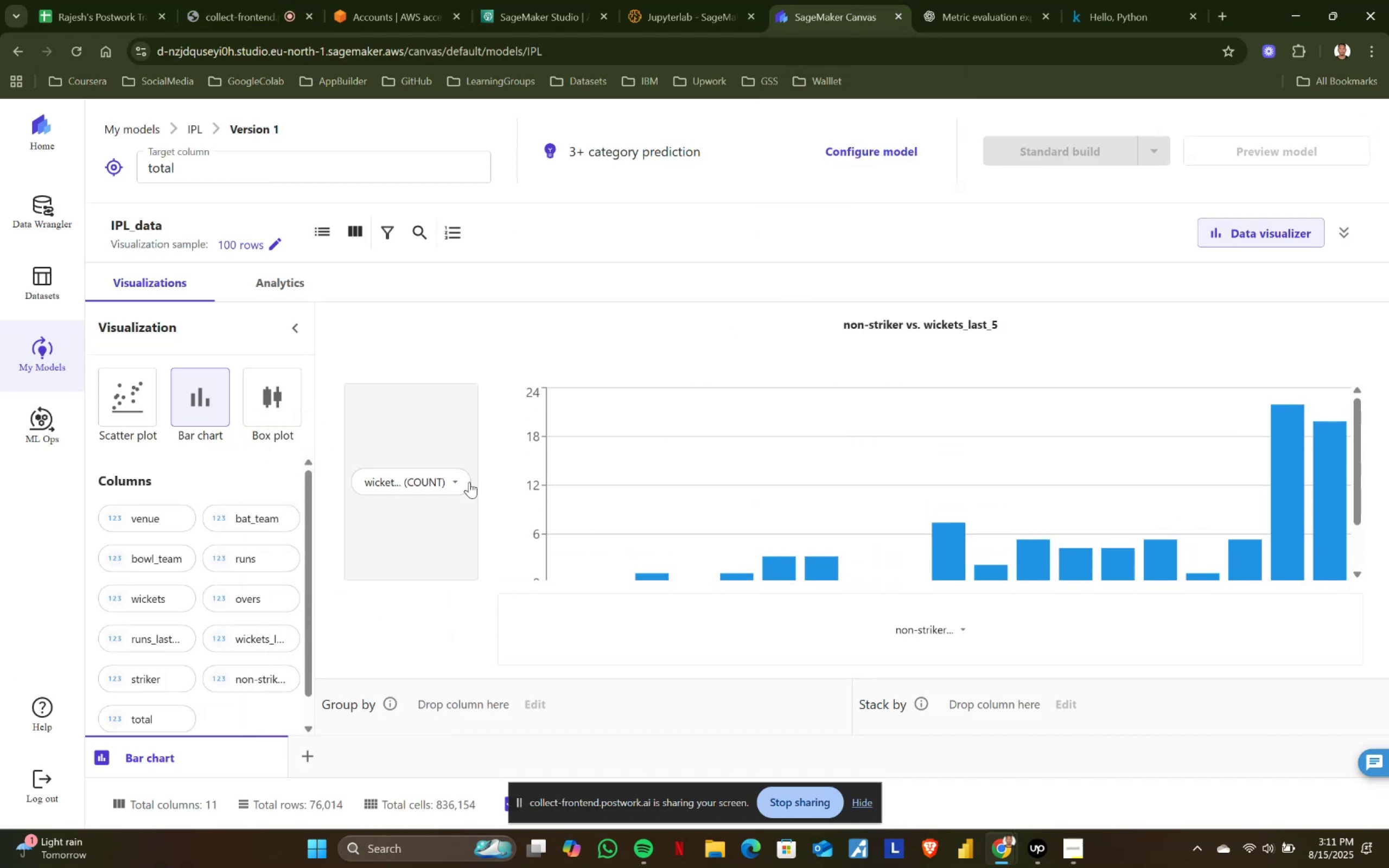 
left_click([451, 478])
 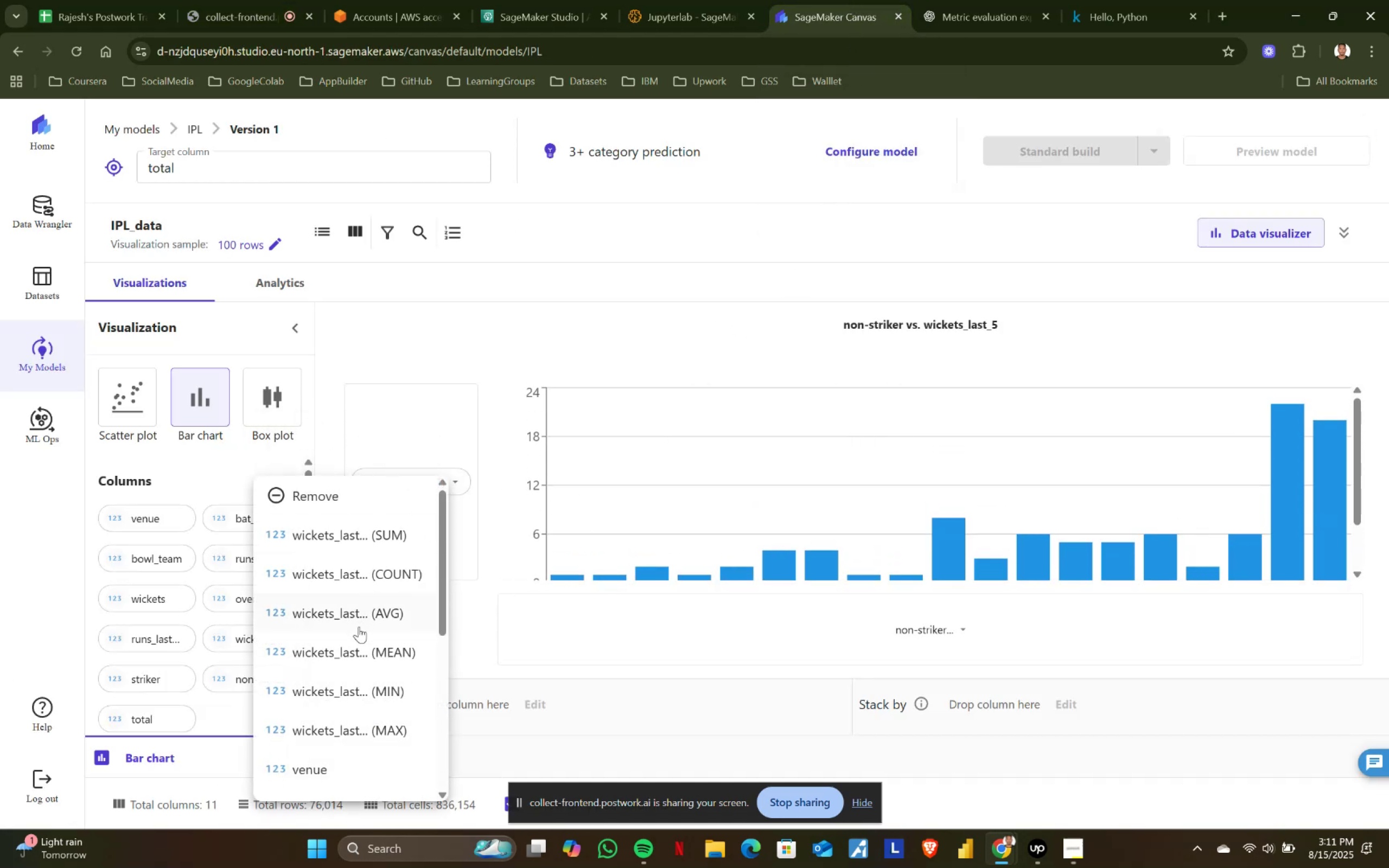 
left_click([386, 608])
 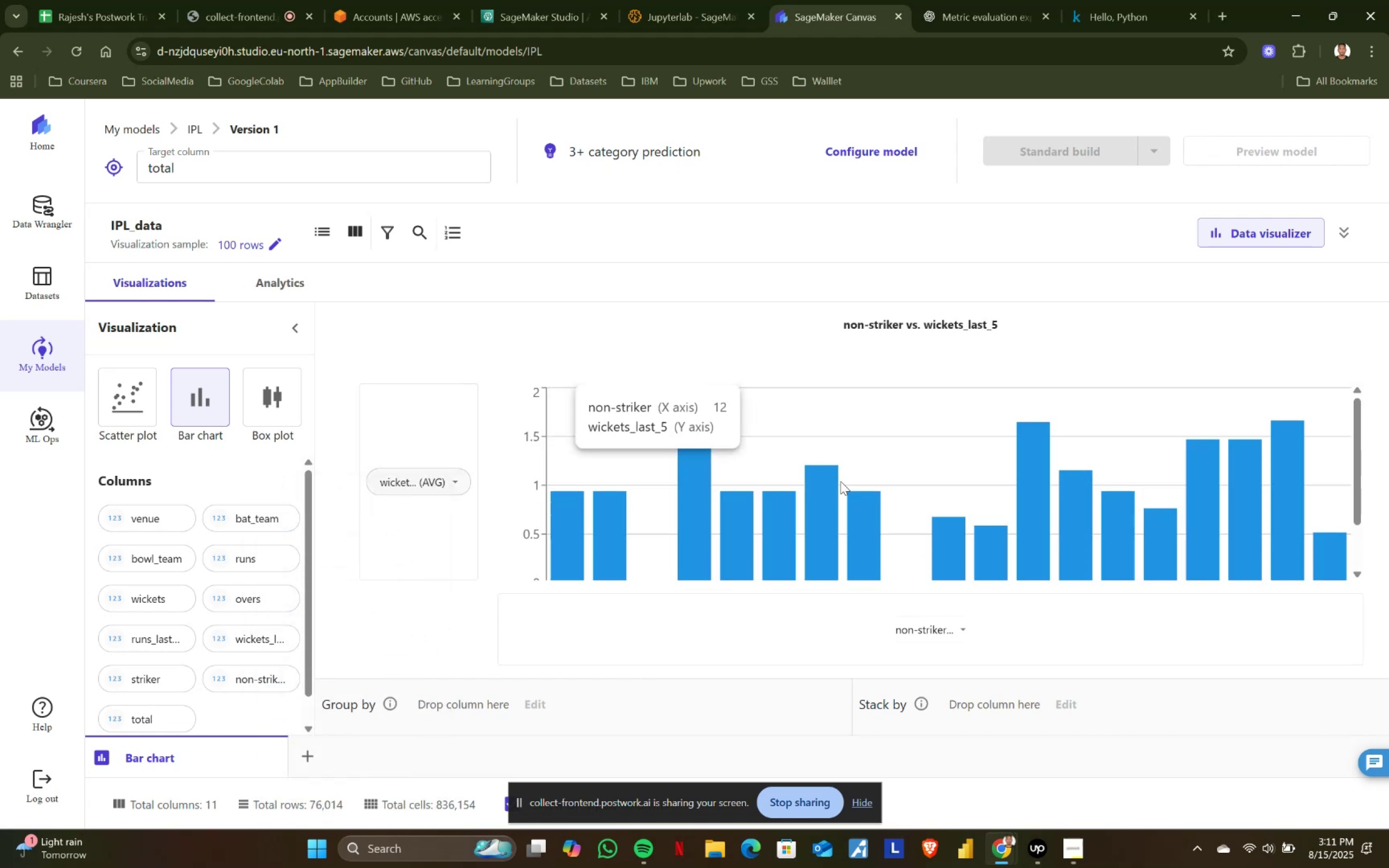 
scroll: coordinate [855, 482], scroll_direction: down, amount: 2.0
 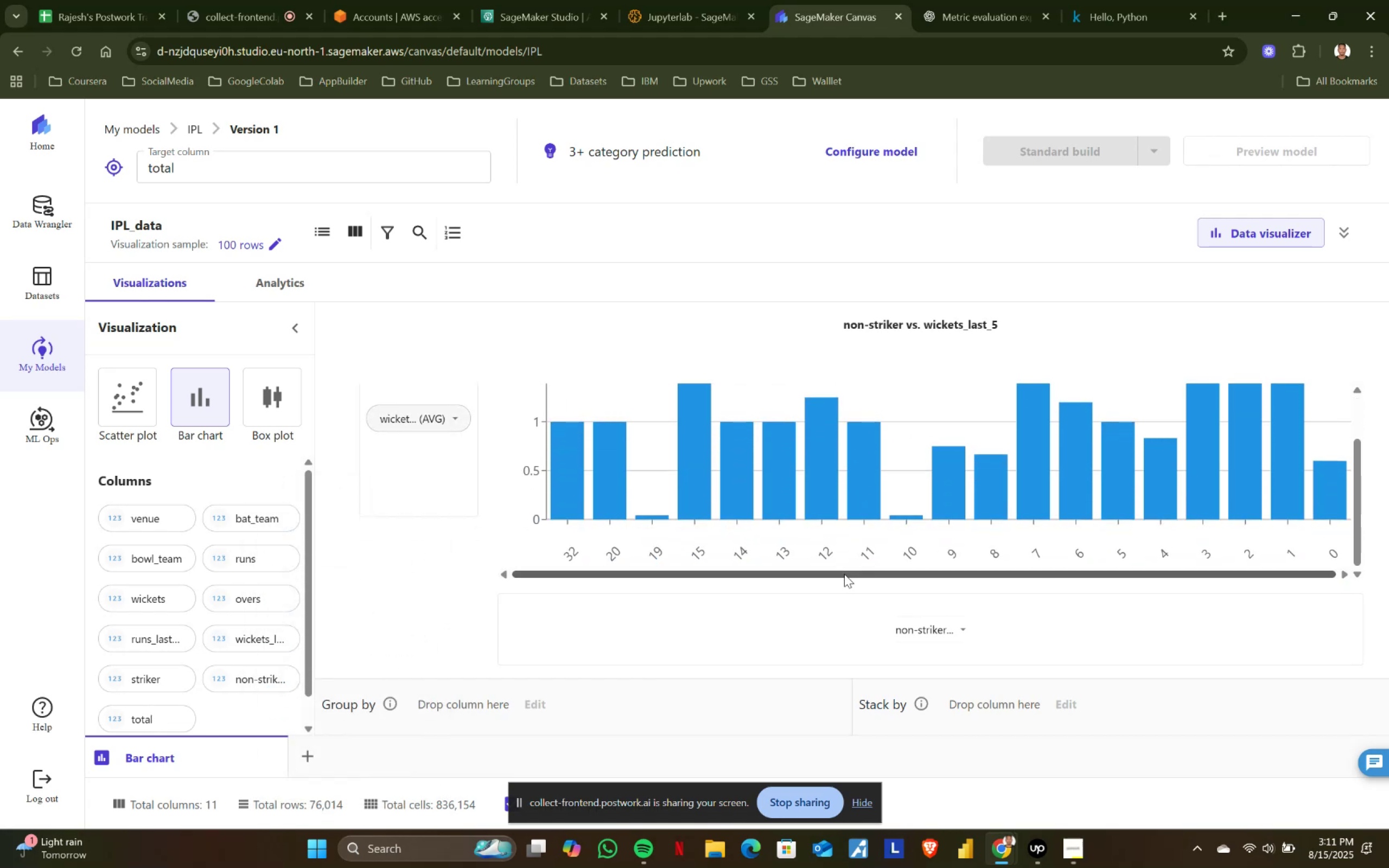 
scroll: coordinate [807, 527], scroll_direction: up, amount: 3.0
 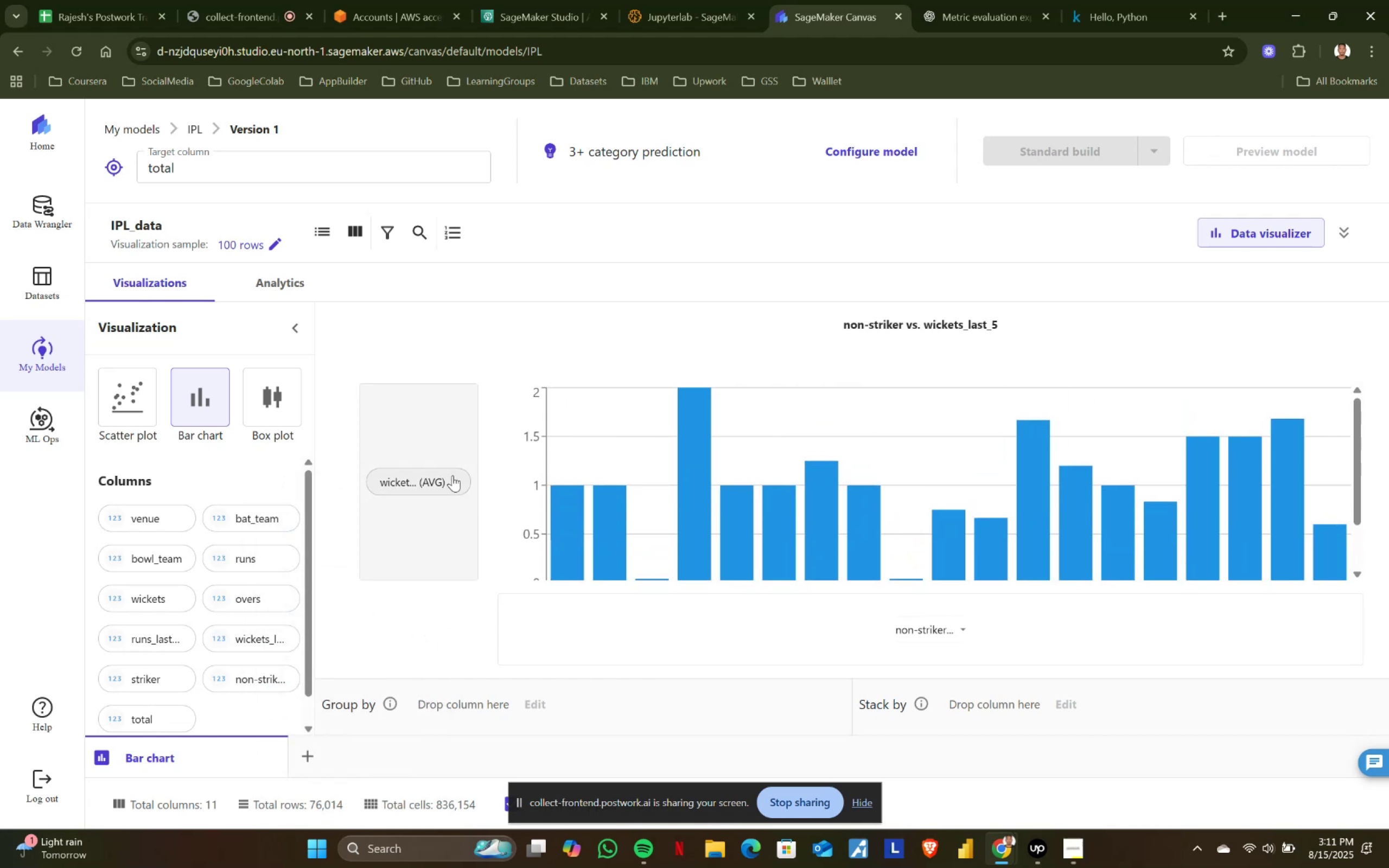 
left_click([453, 475])
 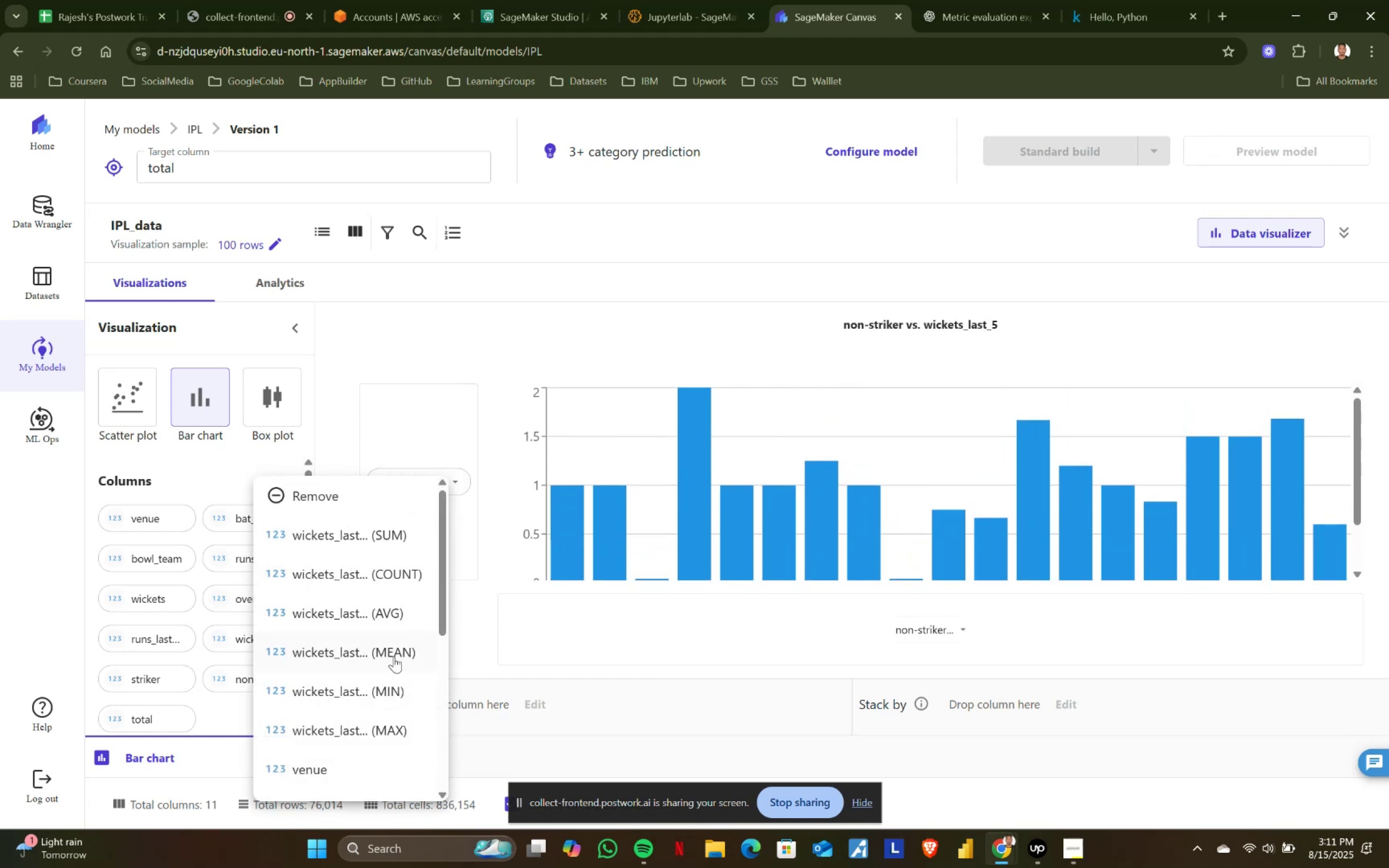 
left_click([396, 611])
 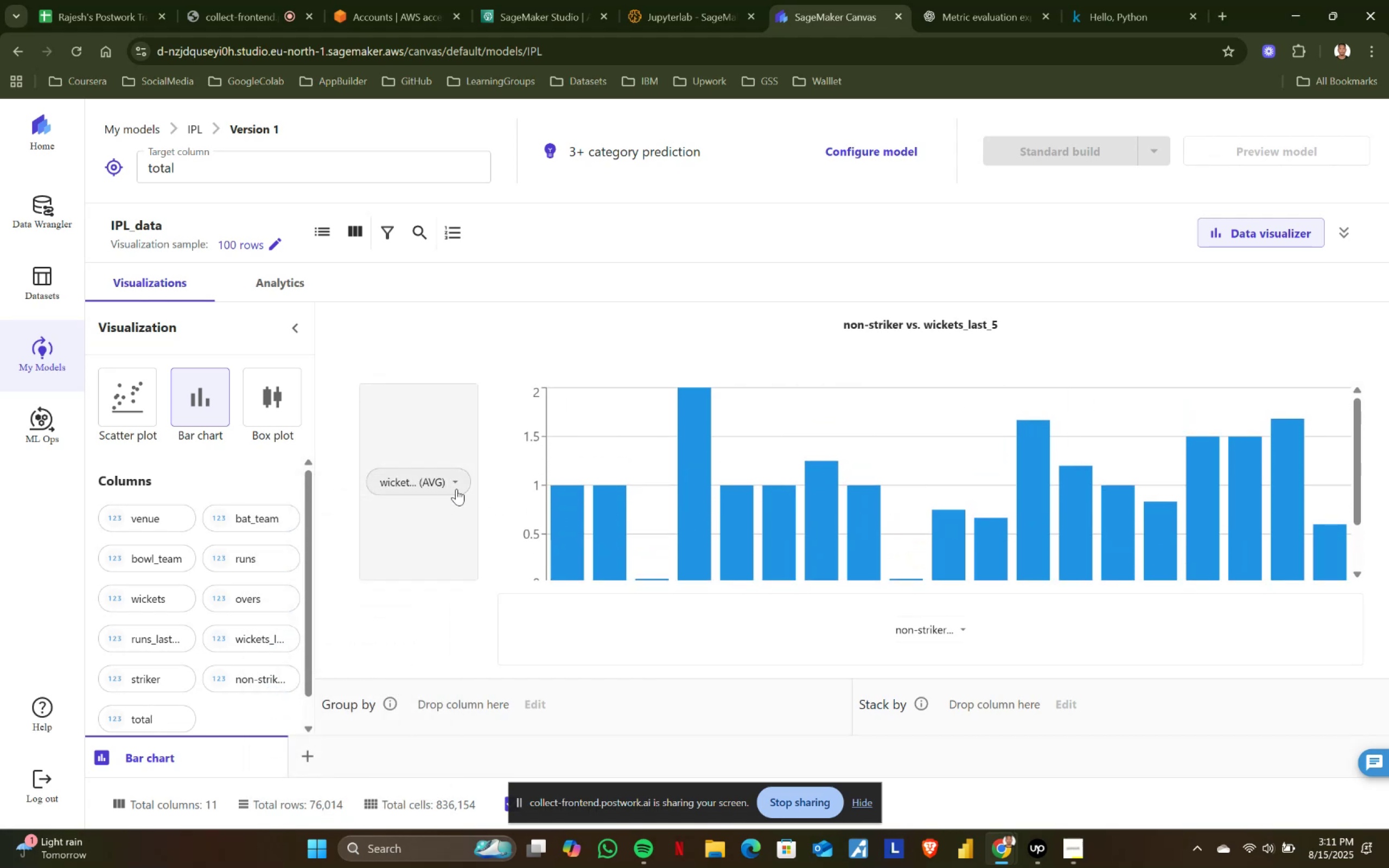 
left_click([460, 486])
 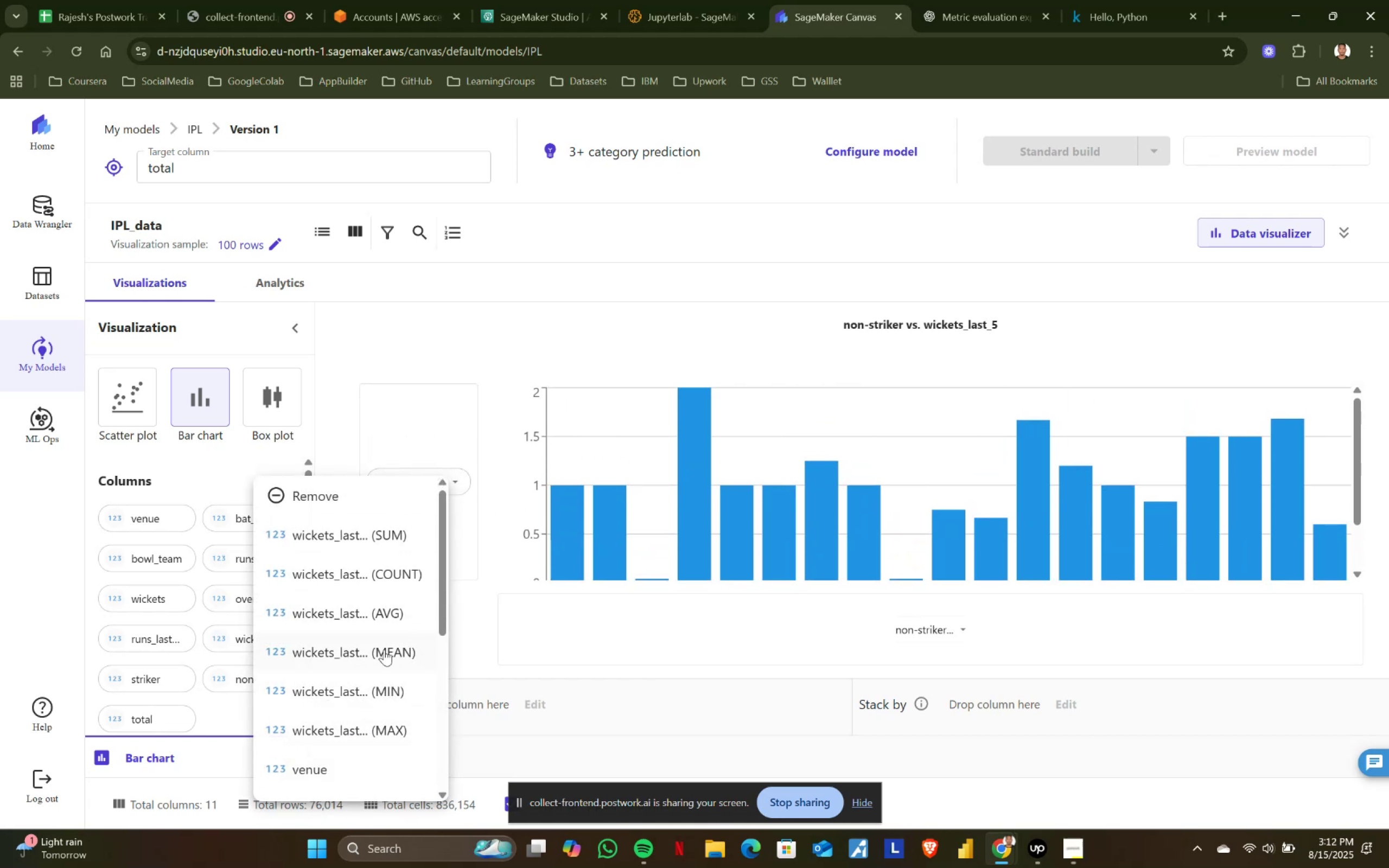 
left_click([391, 641])
 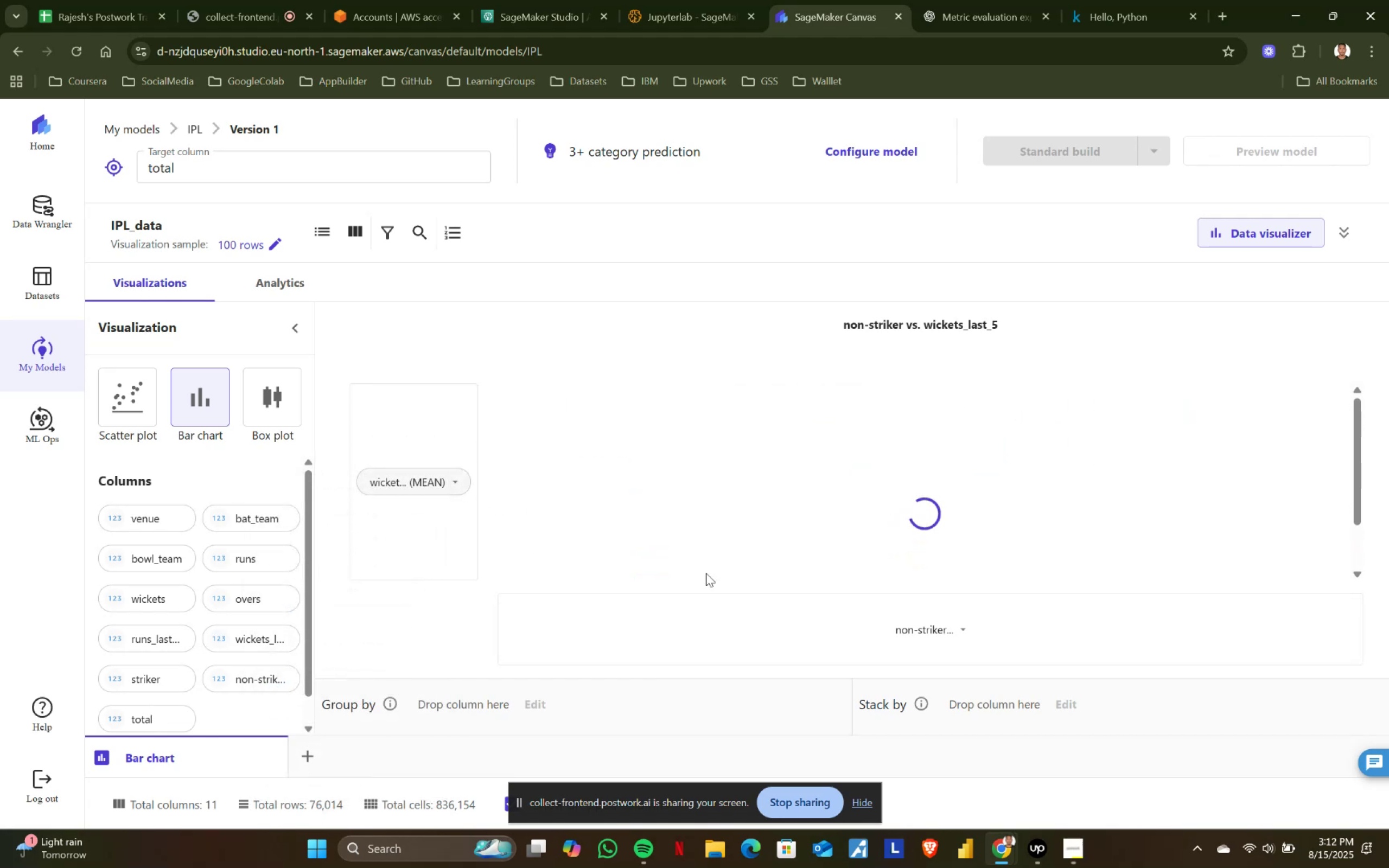 
scroll: coordinate [731, 563], scroll_direction: up, amount: 1.0
 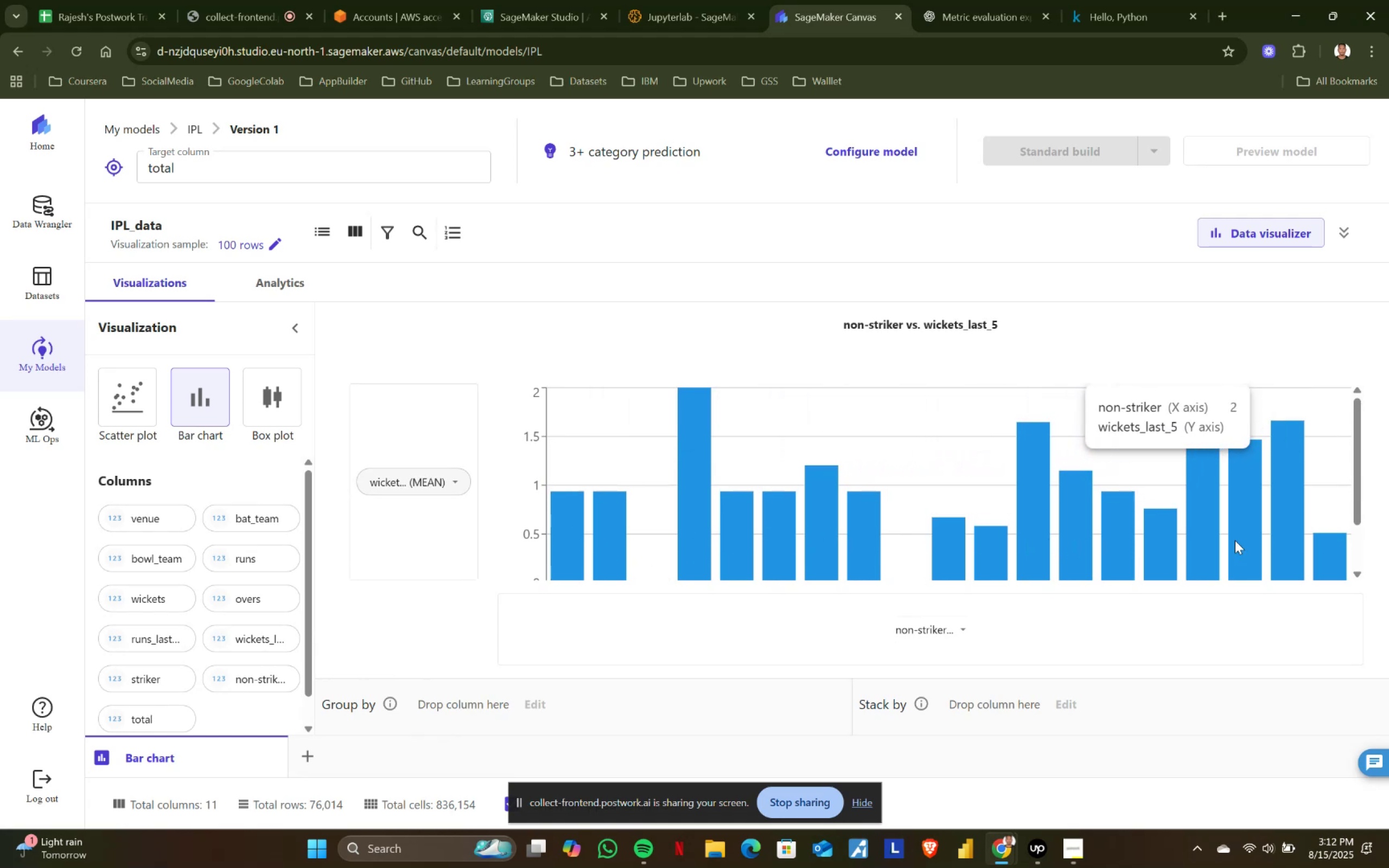 
wait(6.67)
 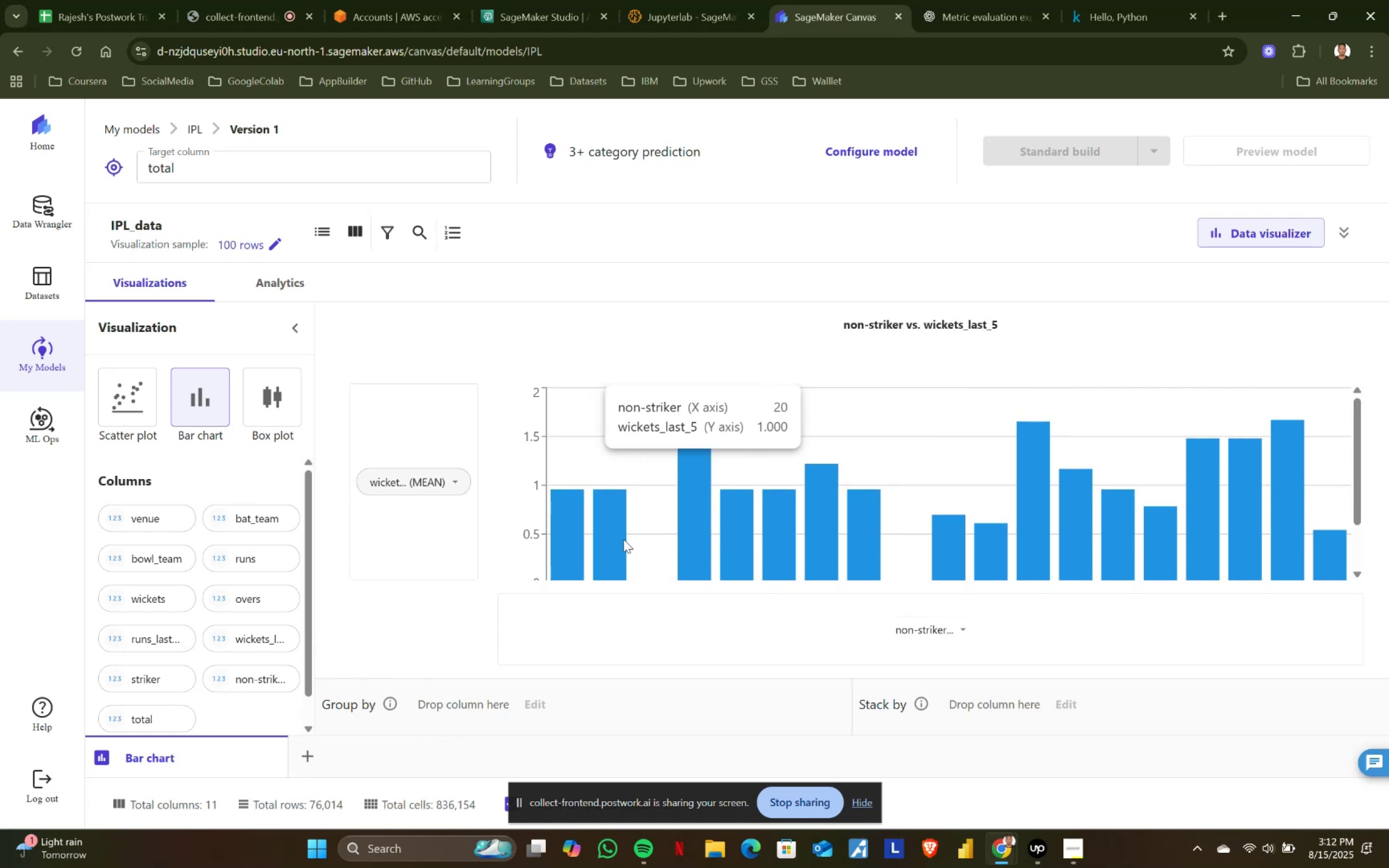 
left_click([458, 480])
 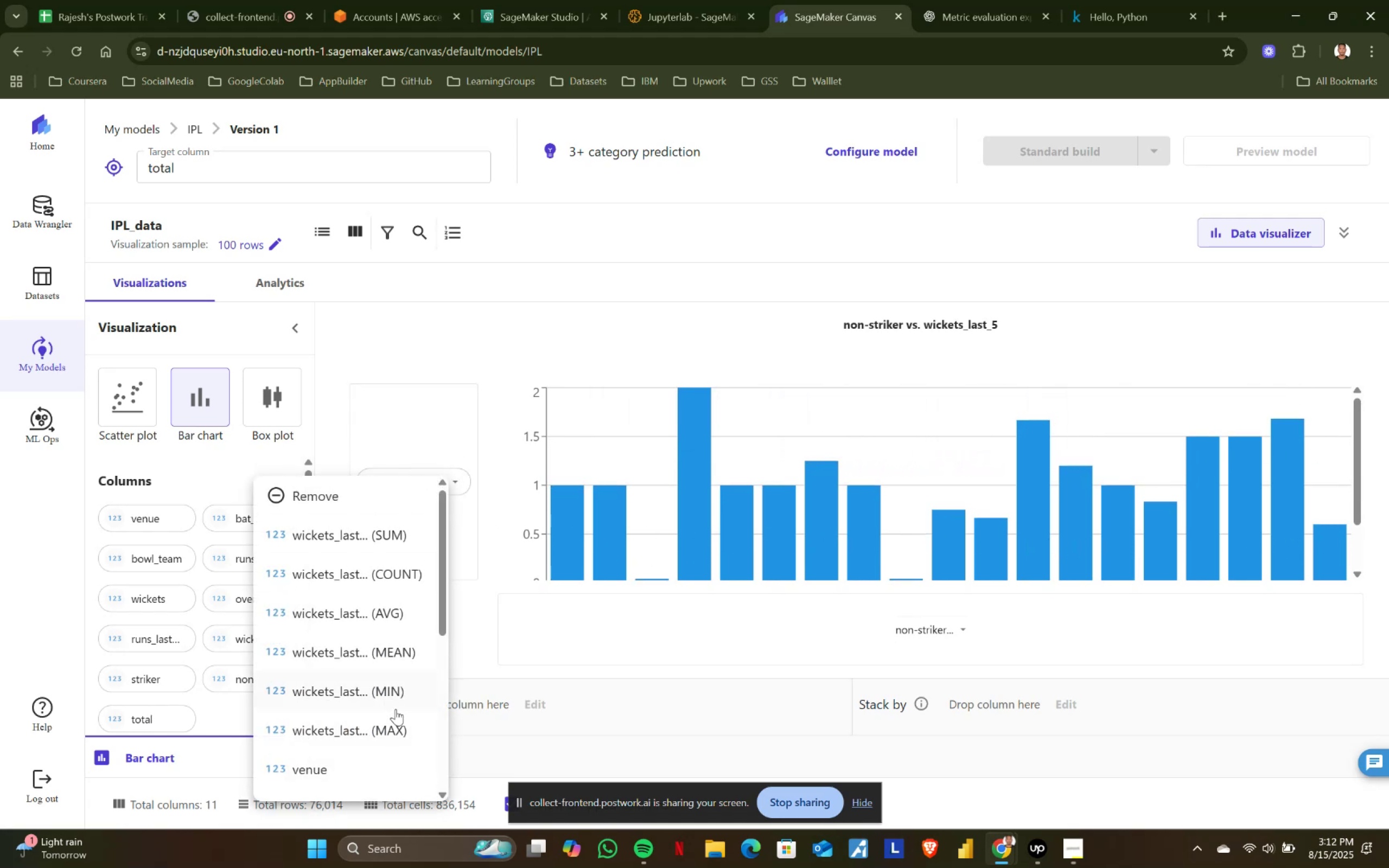 
left_click([394, 680])
 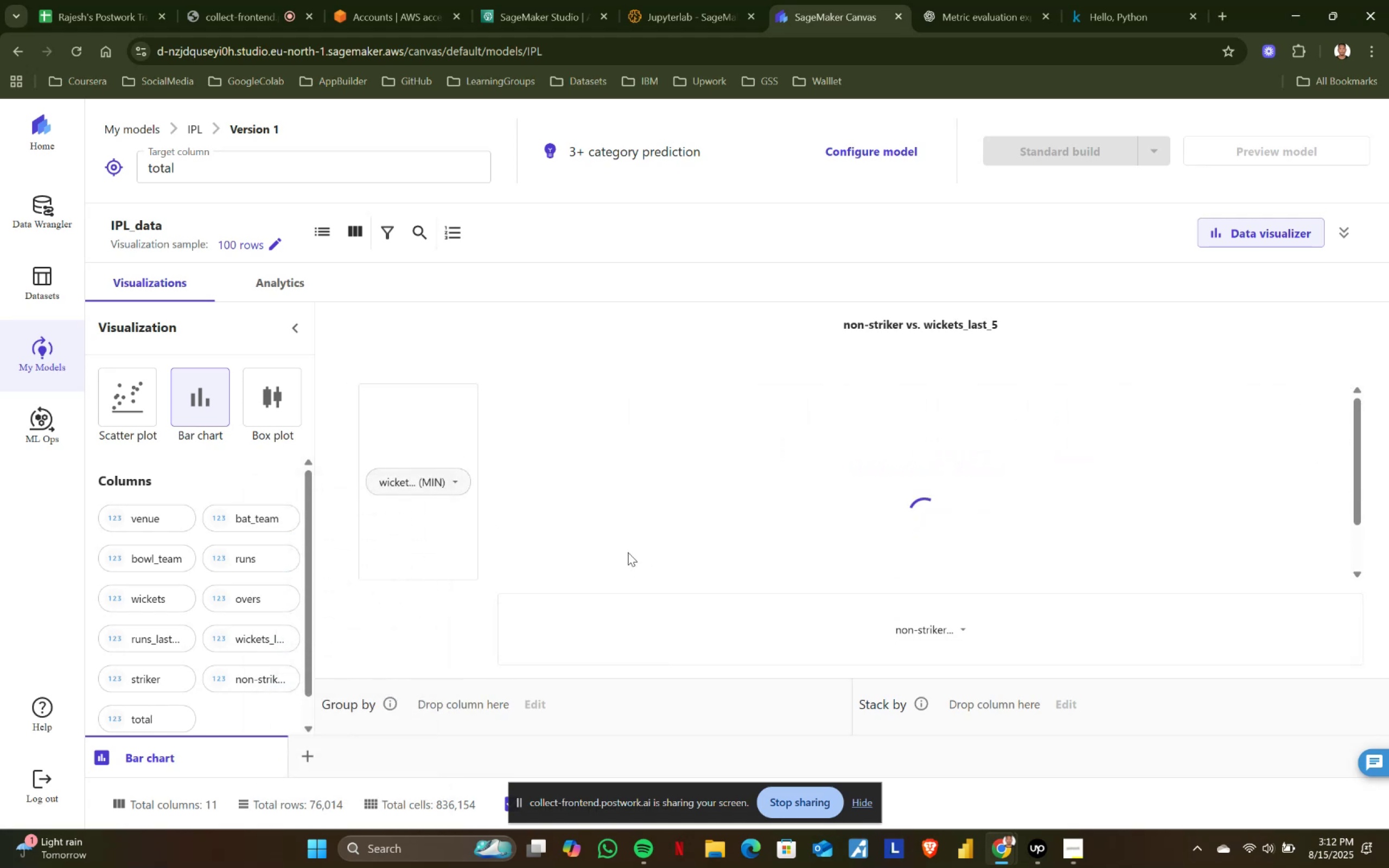 
scroll: coordinate [628, 552], scroll_direction: down, amount: 2.0
 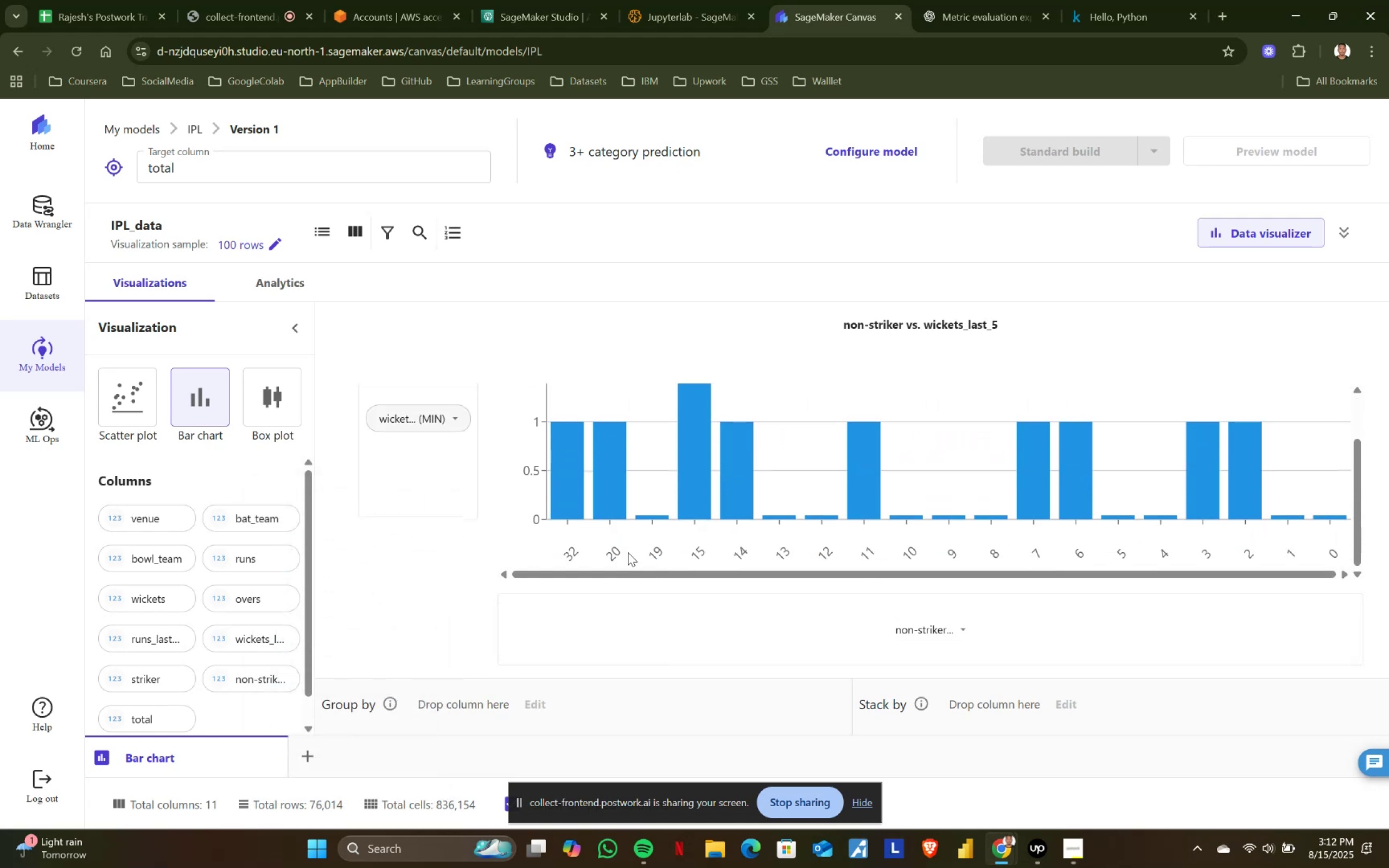 
scroll: coordinate [628, 552], scroll_direction: up, amount: 3.0
 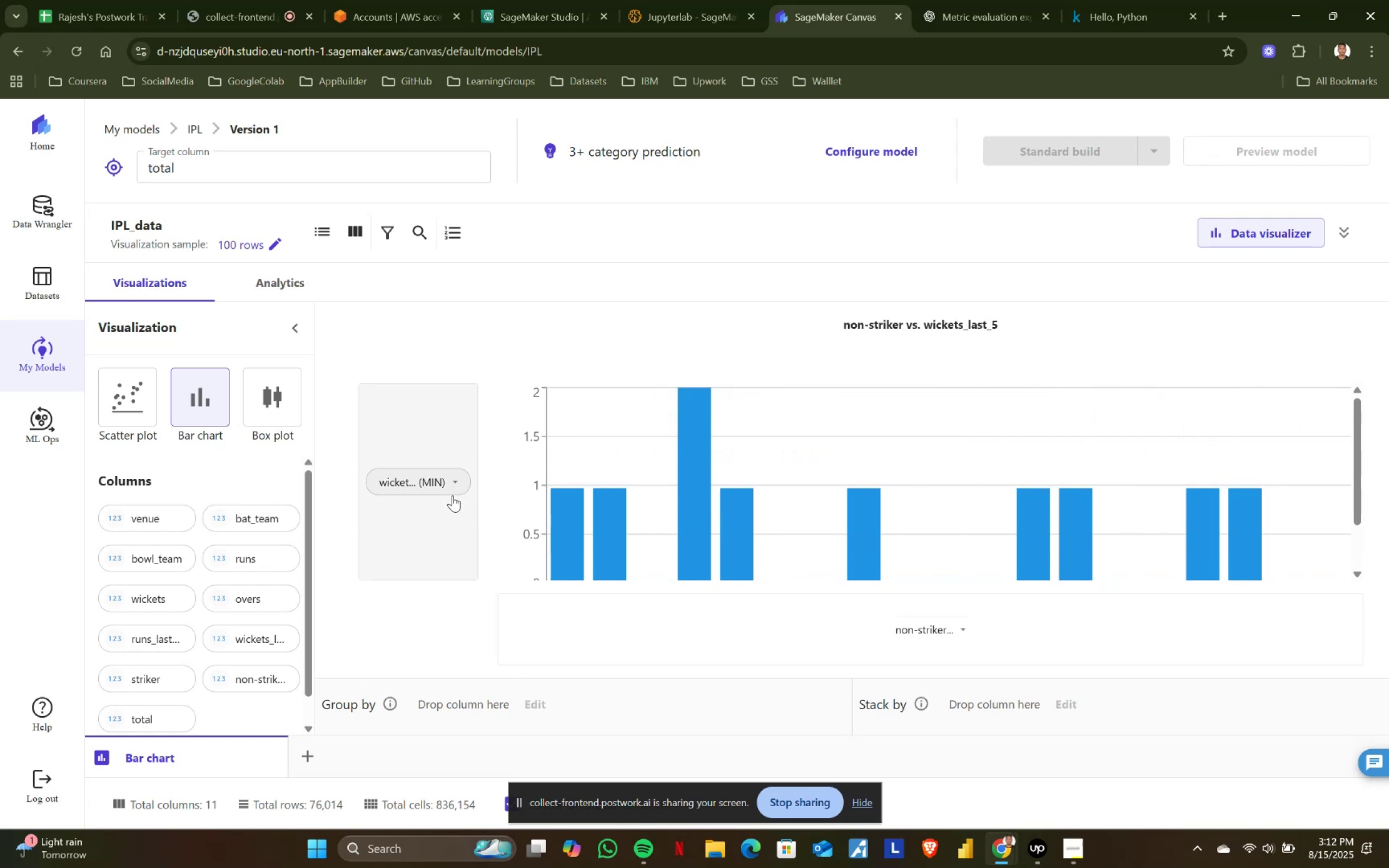 
wait(5.32)
 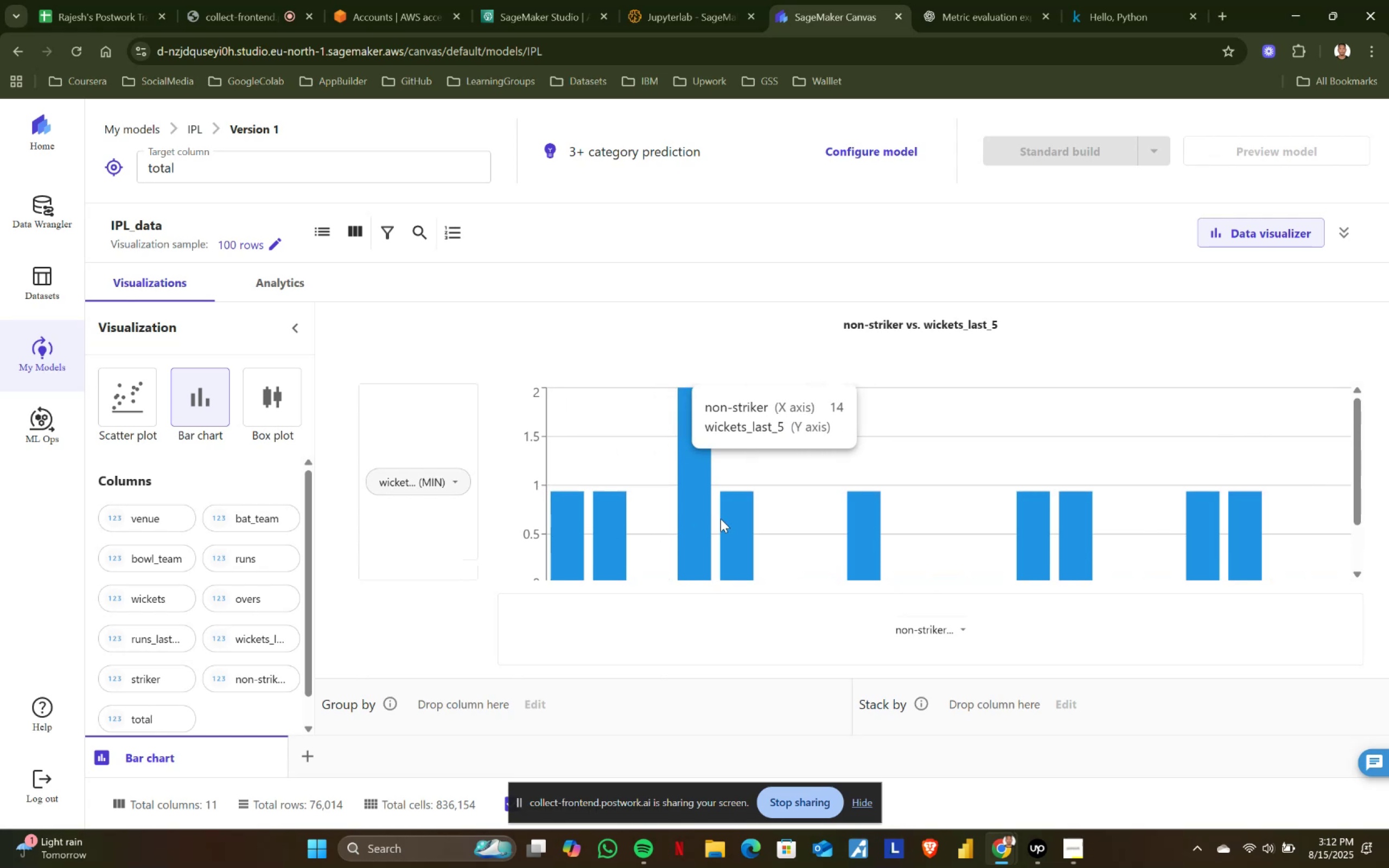 
left_click([452, 483])
 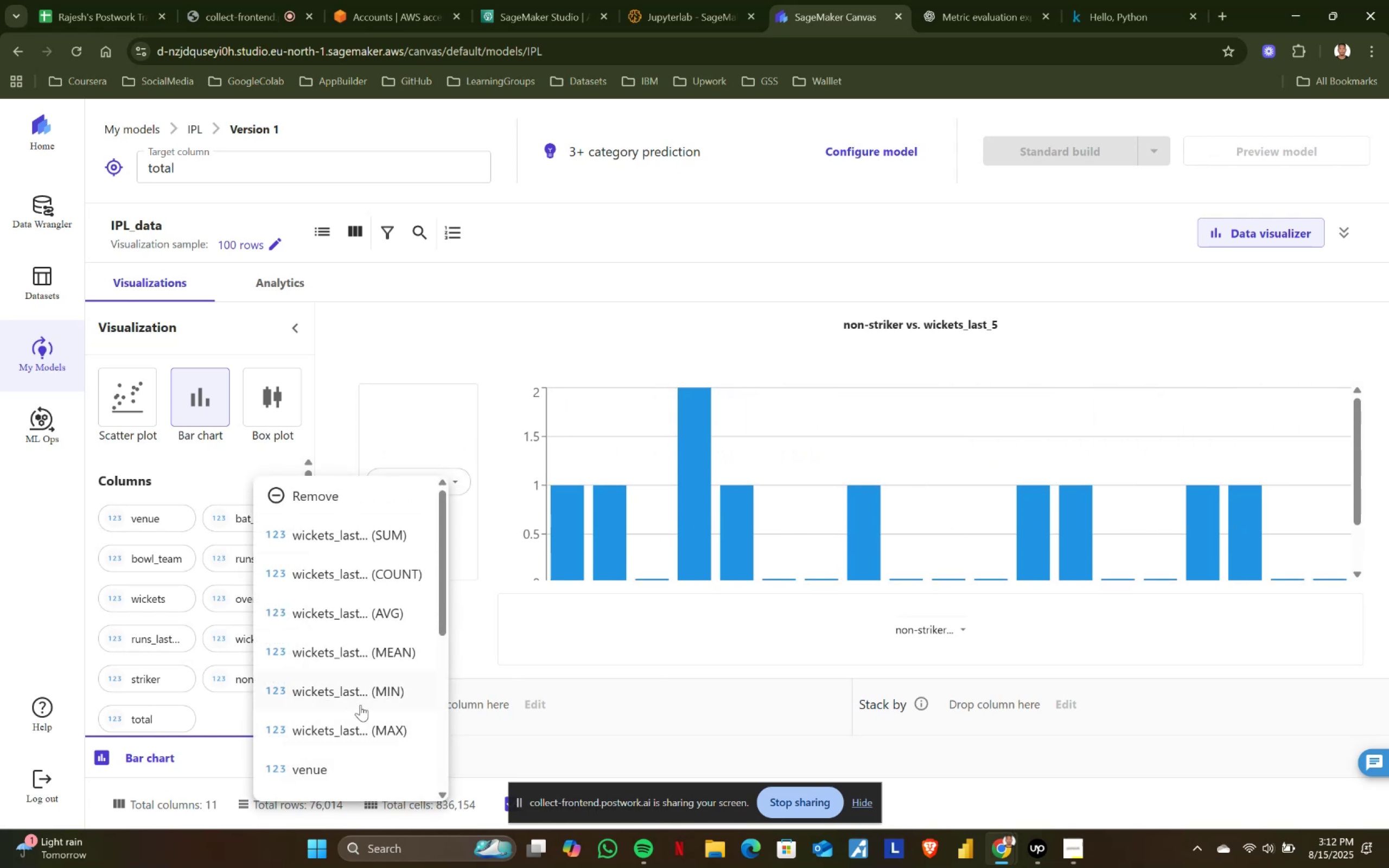 
left_click([359, 727])
 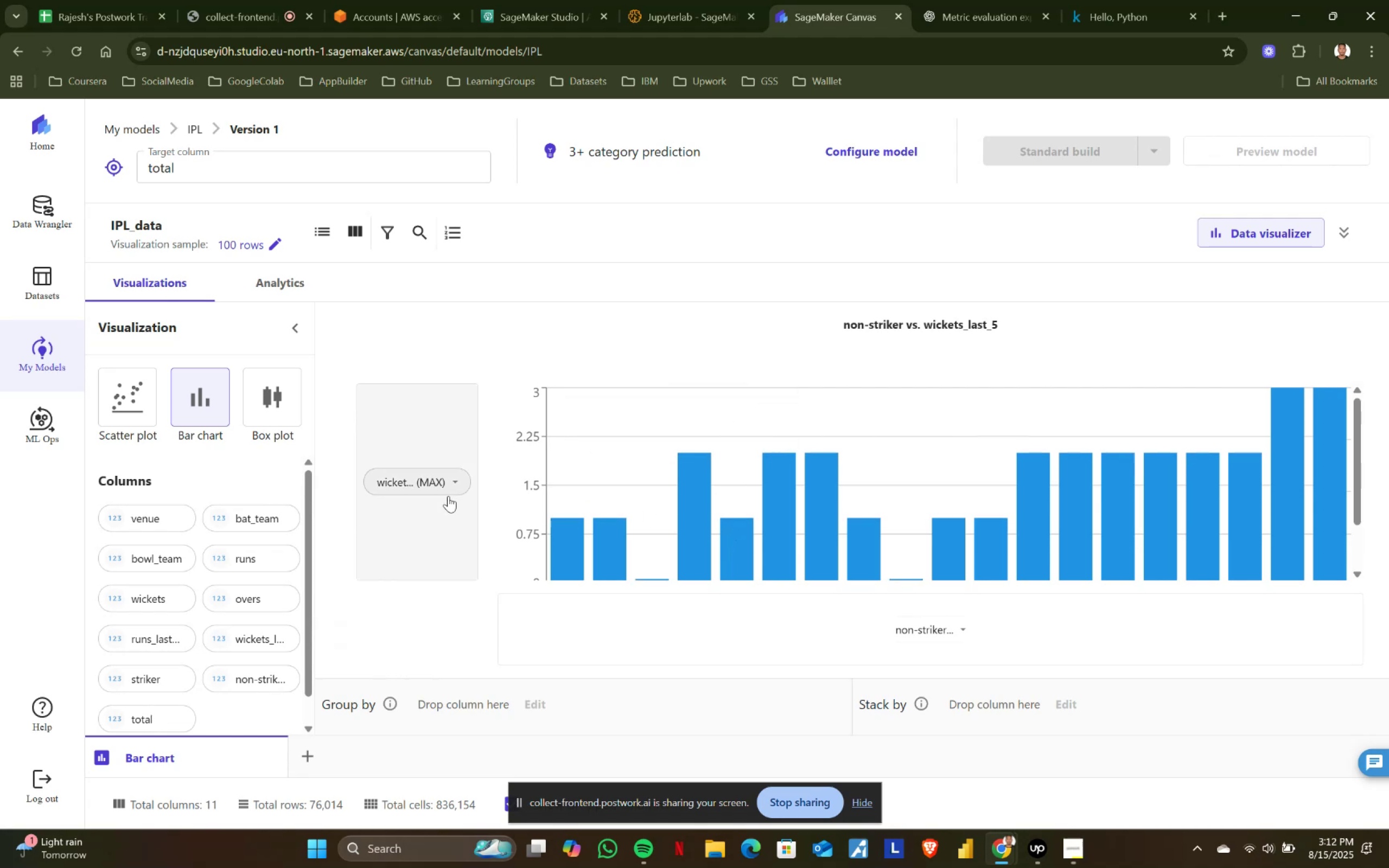 
wait(5.71)
 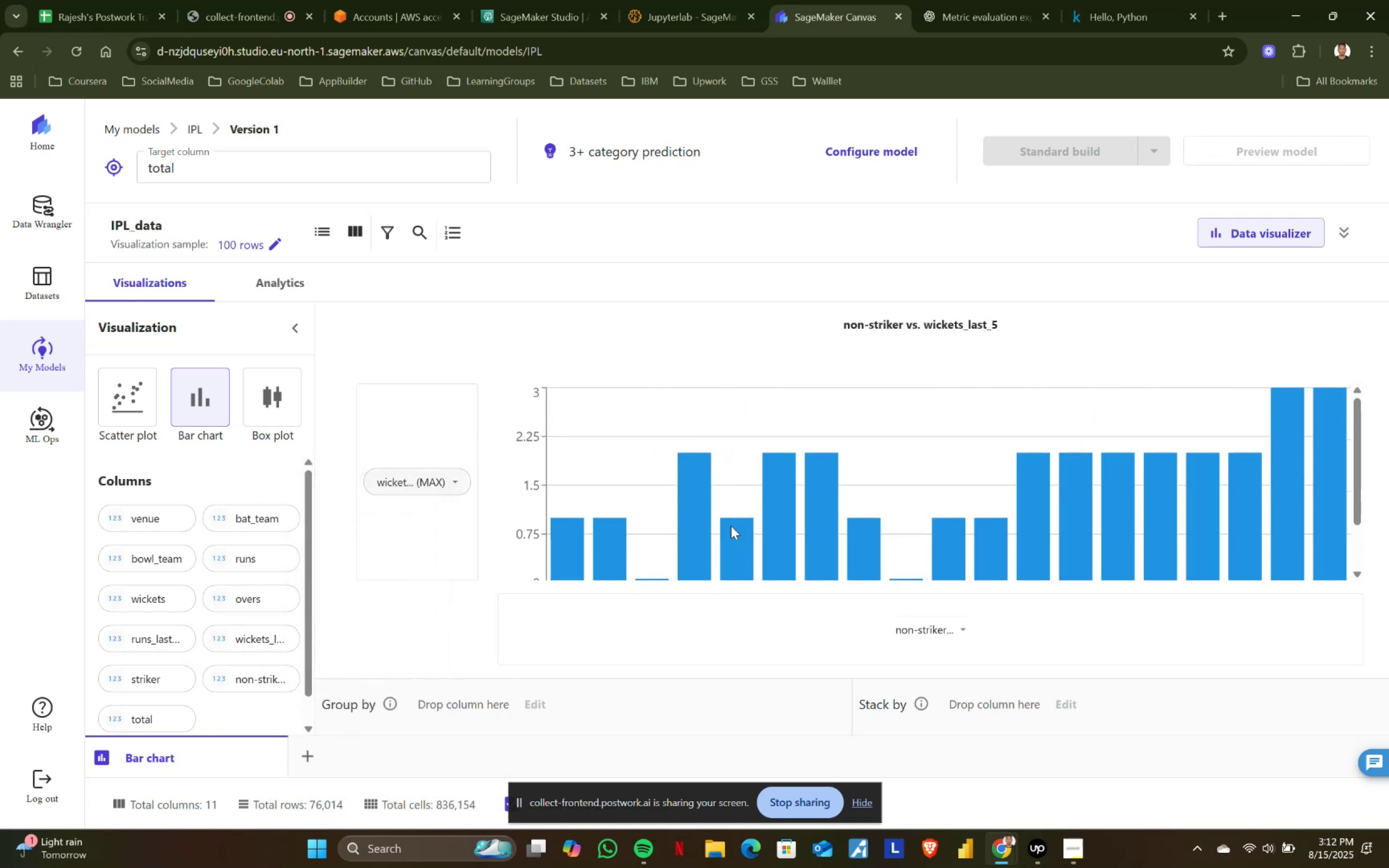 
left_click([453, 482])
 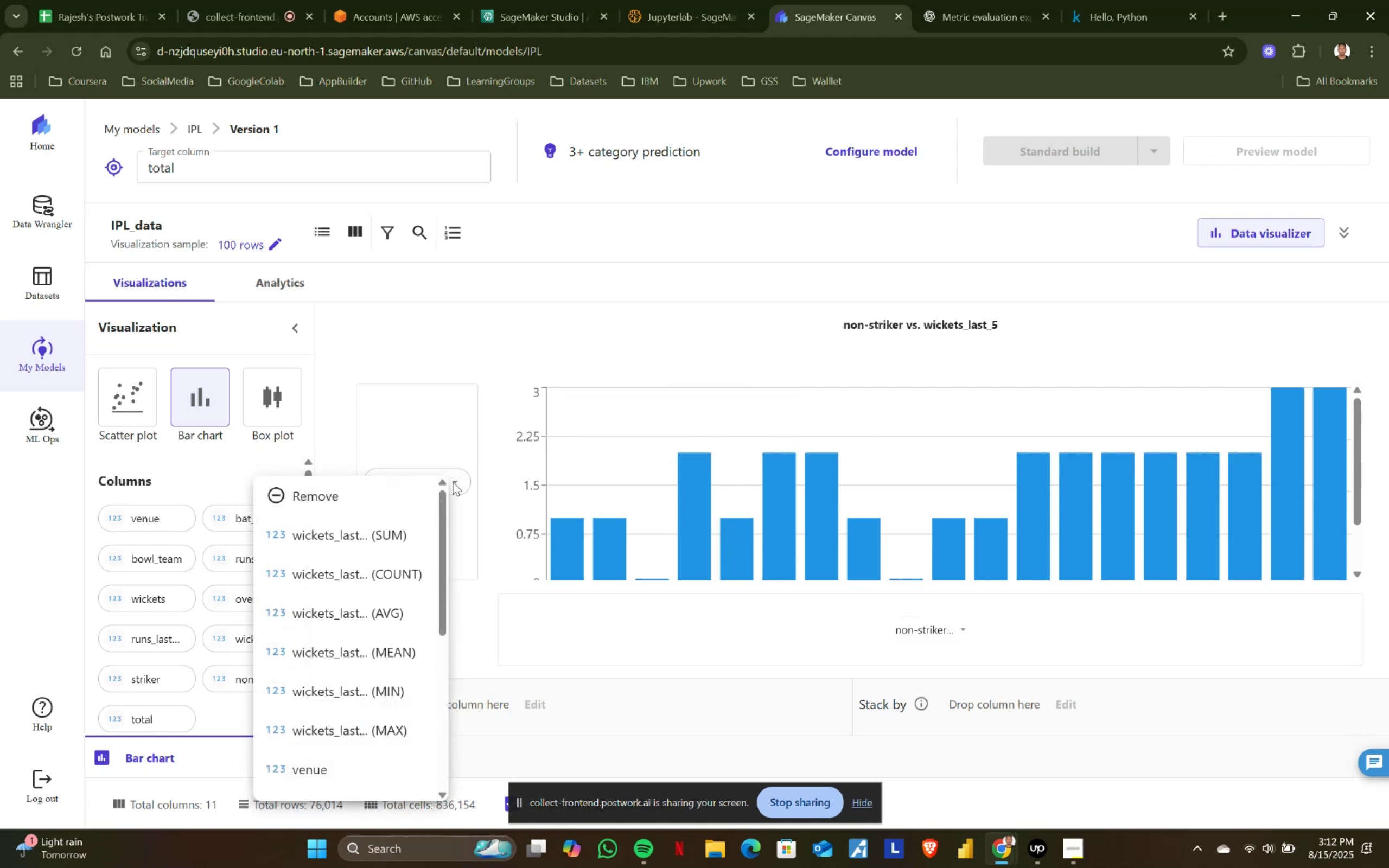 
left_click([453, 482])
 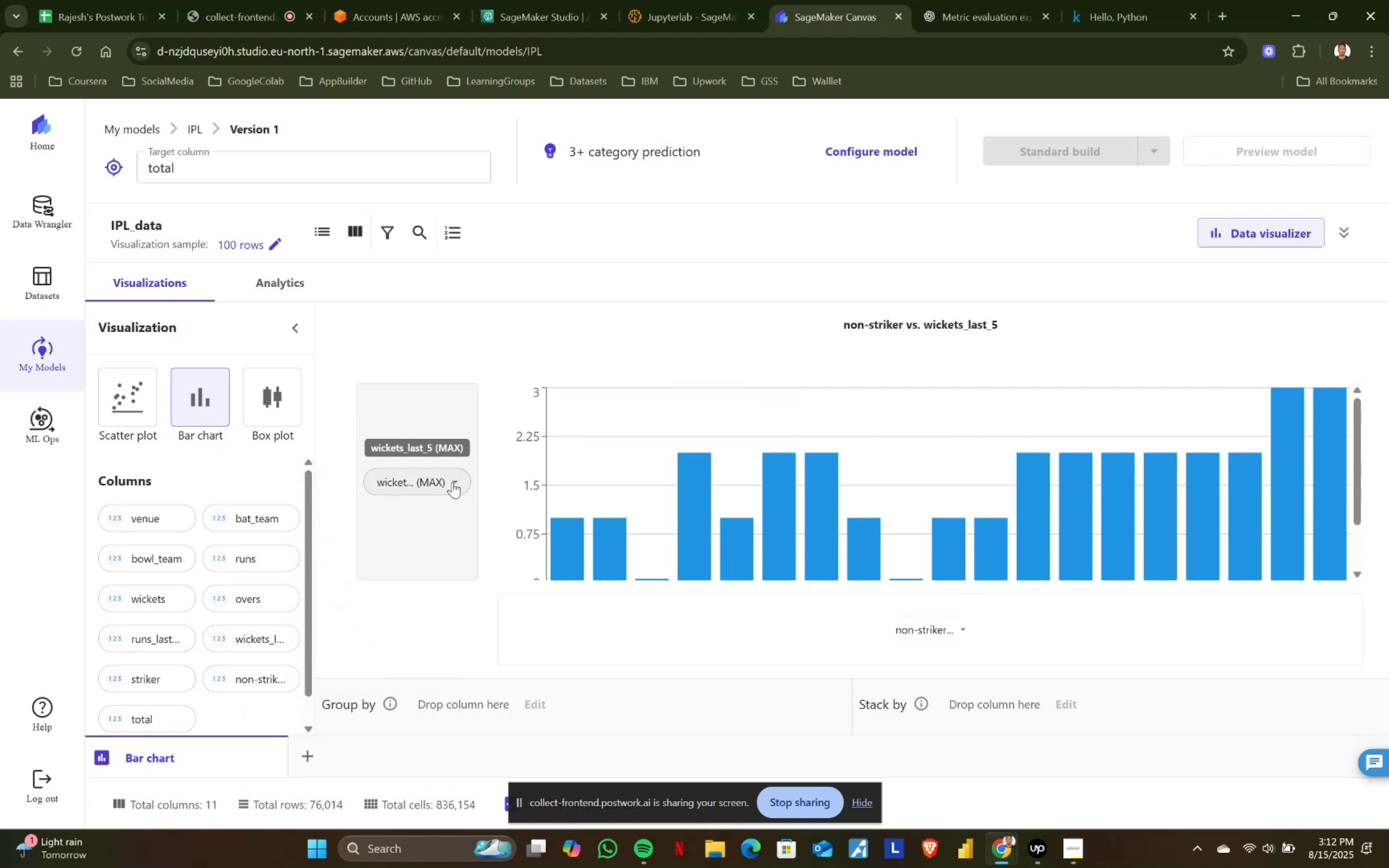 
left_click([453, 482])
 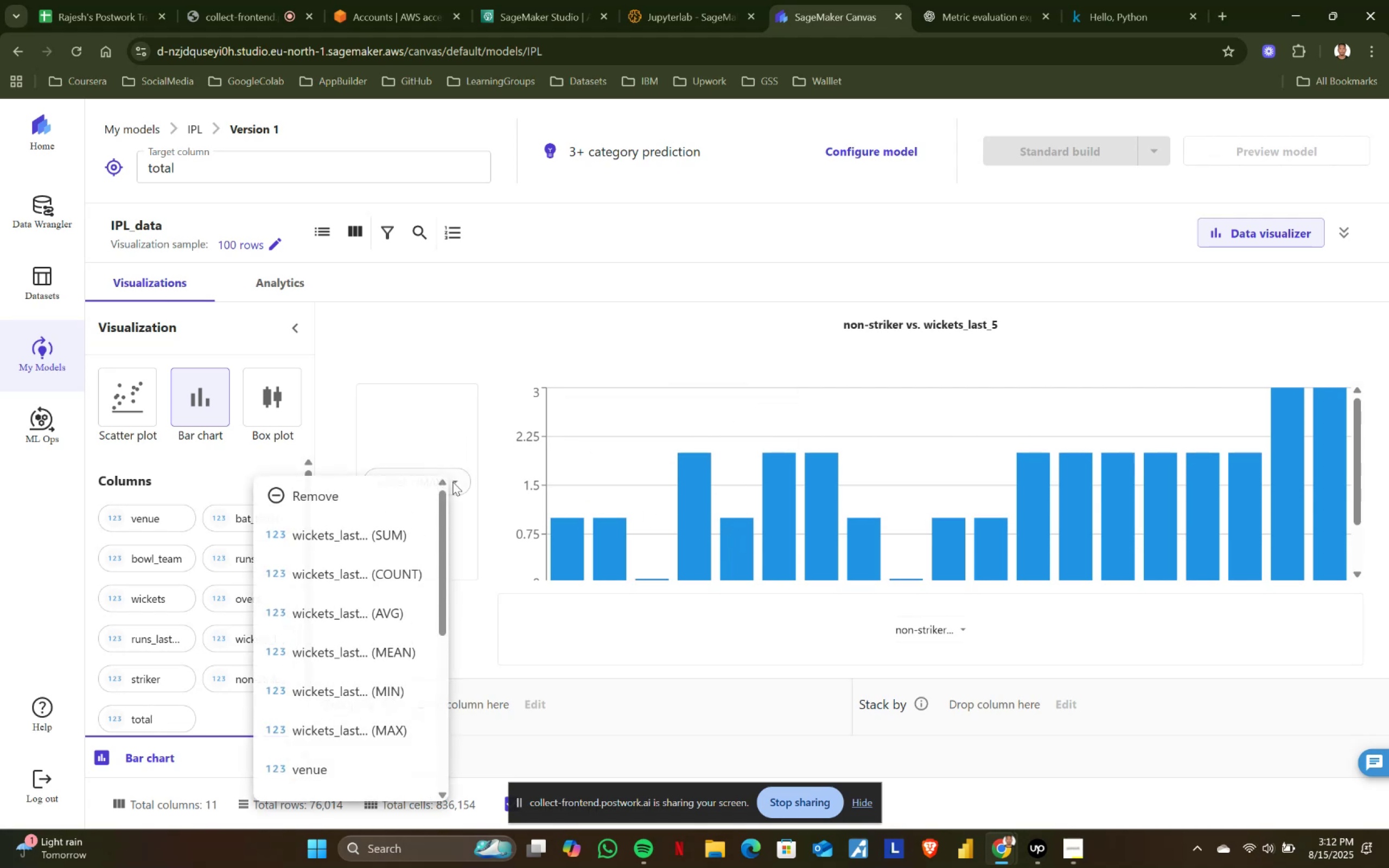 
left_click([453, 482])
 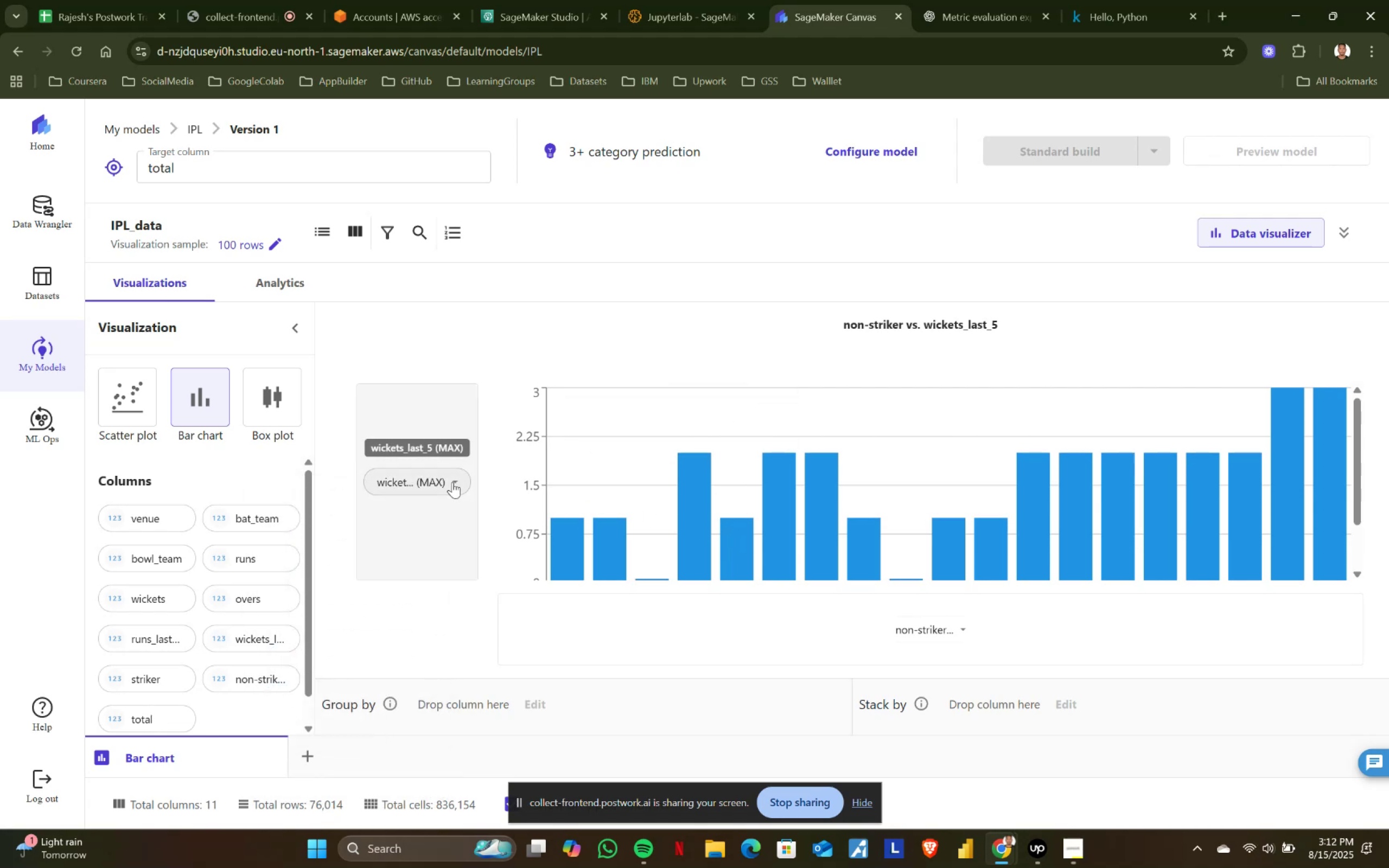 
left_click([453, 482])
 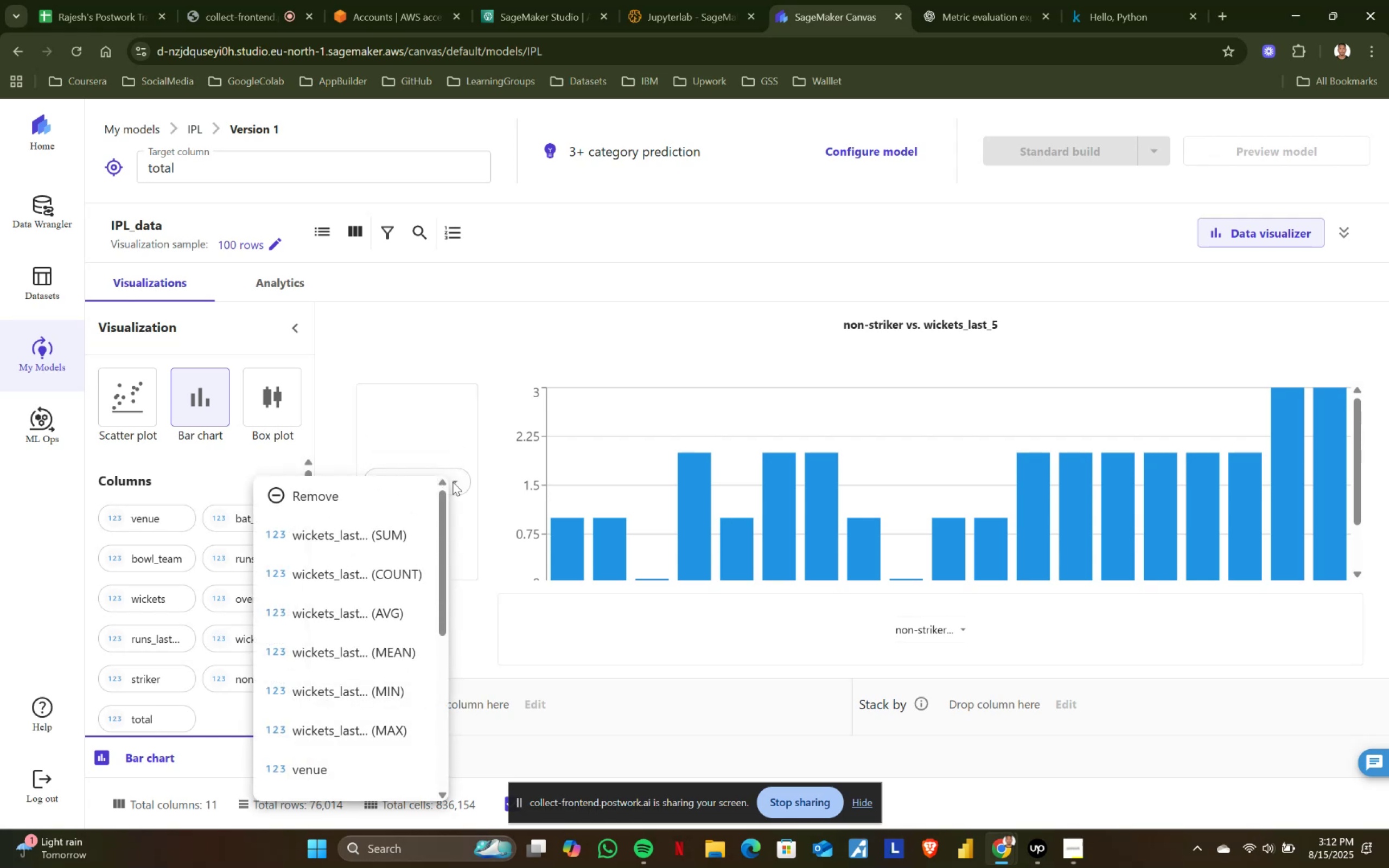 
left_click([453, 482])
 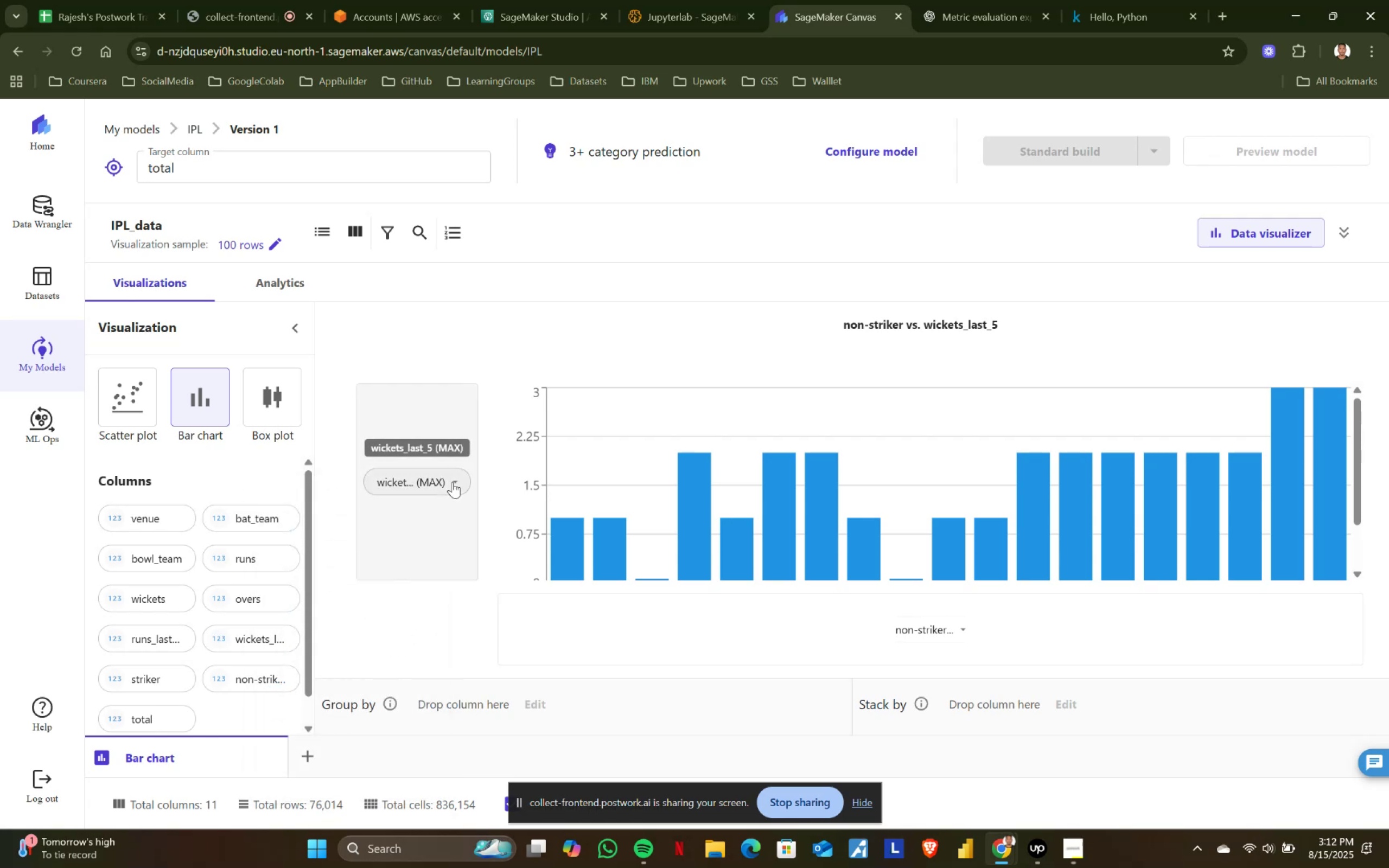 
wait(7.61)
 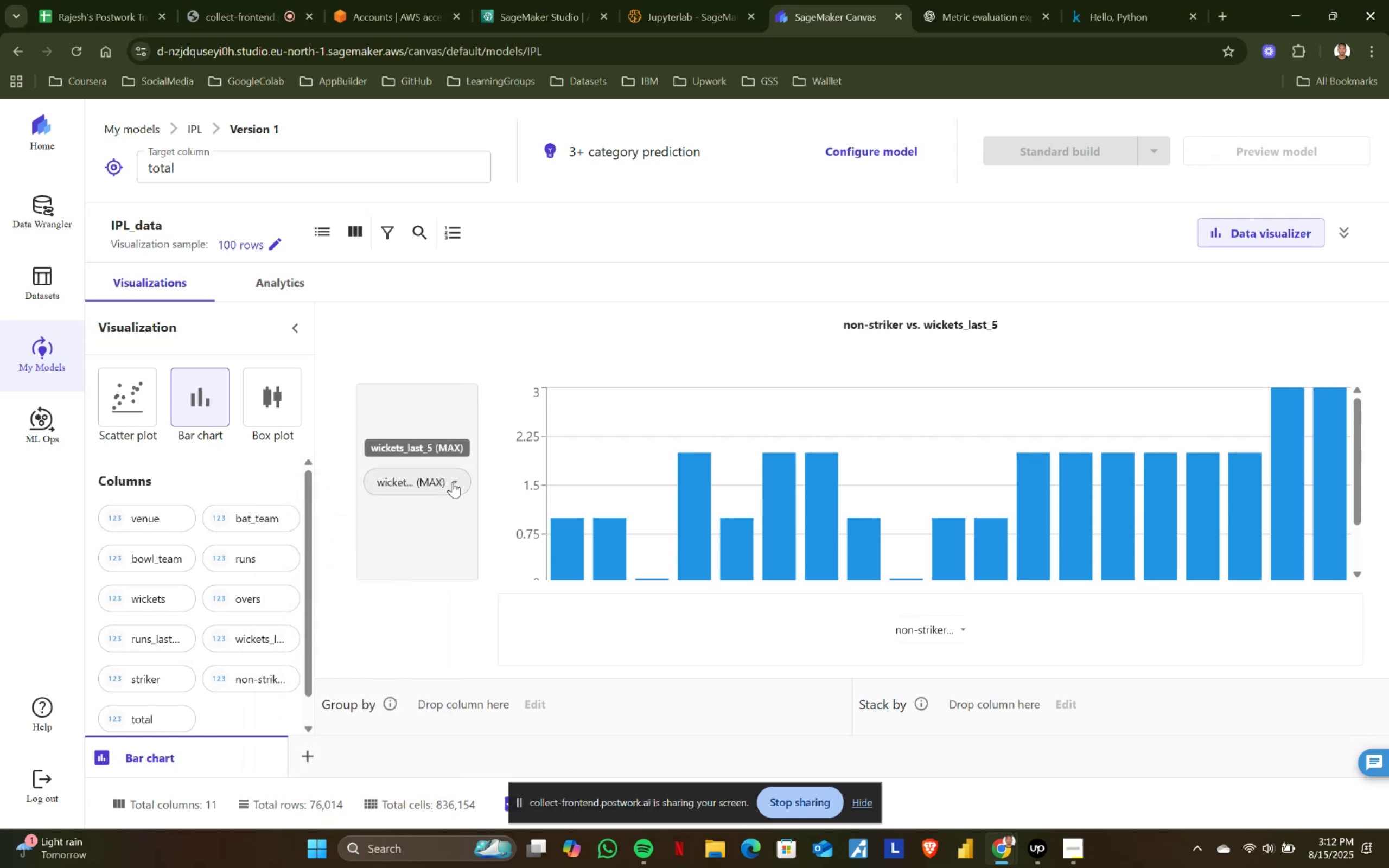 
left_click([453, 482])
 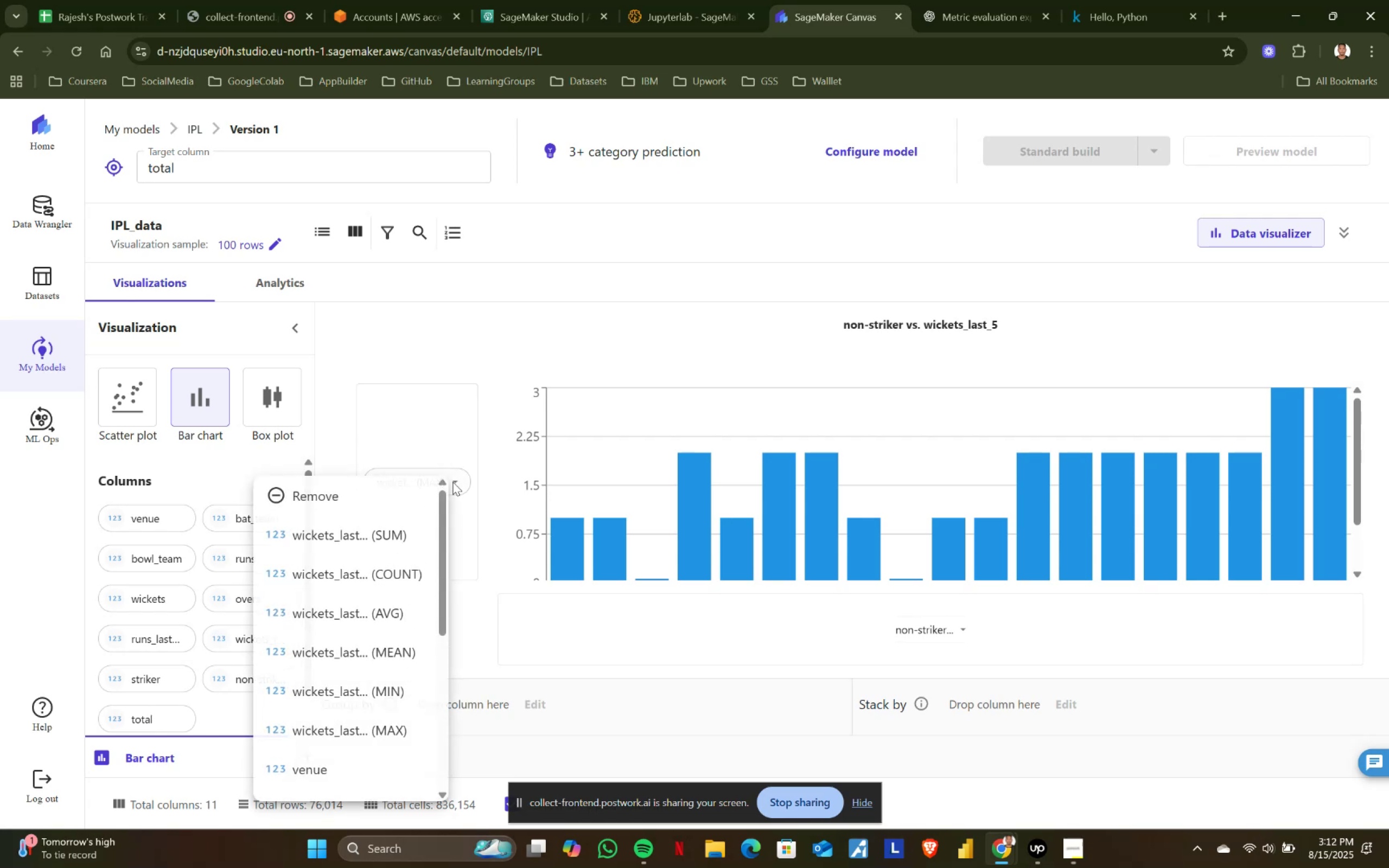 
left_click([453, 482])
 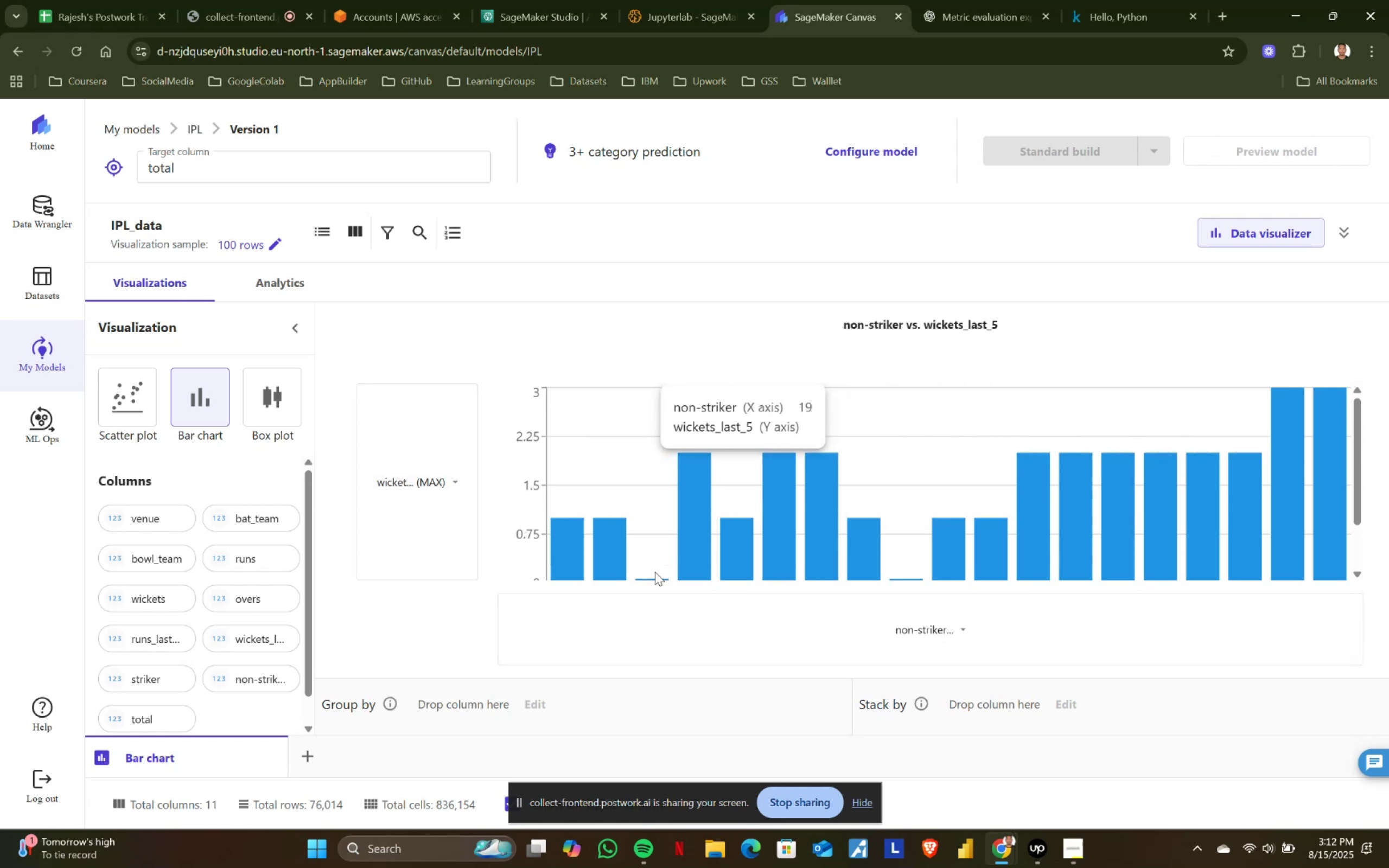 
wait(11.91)
 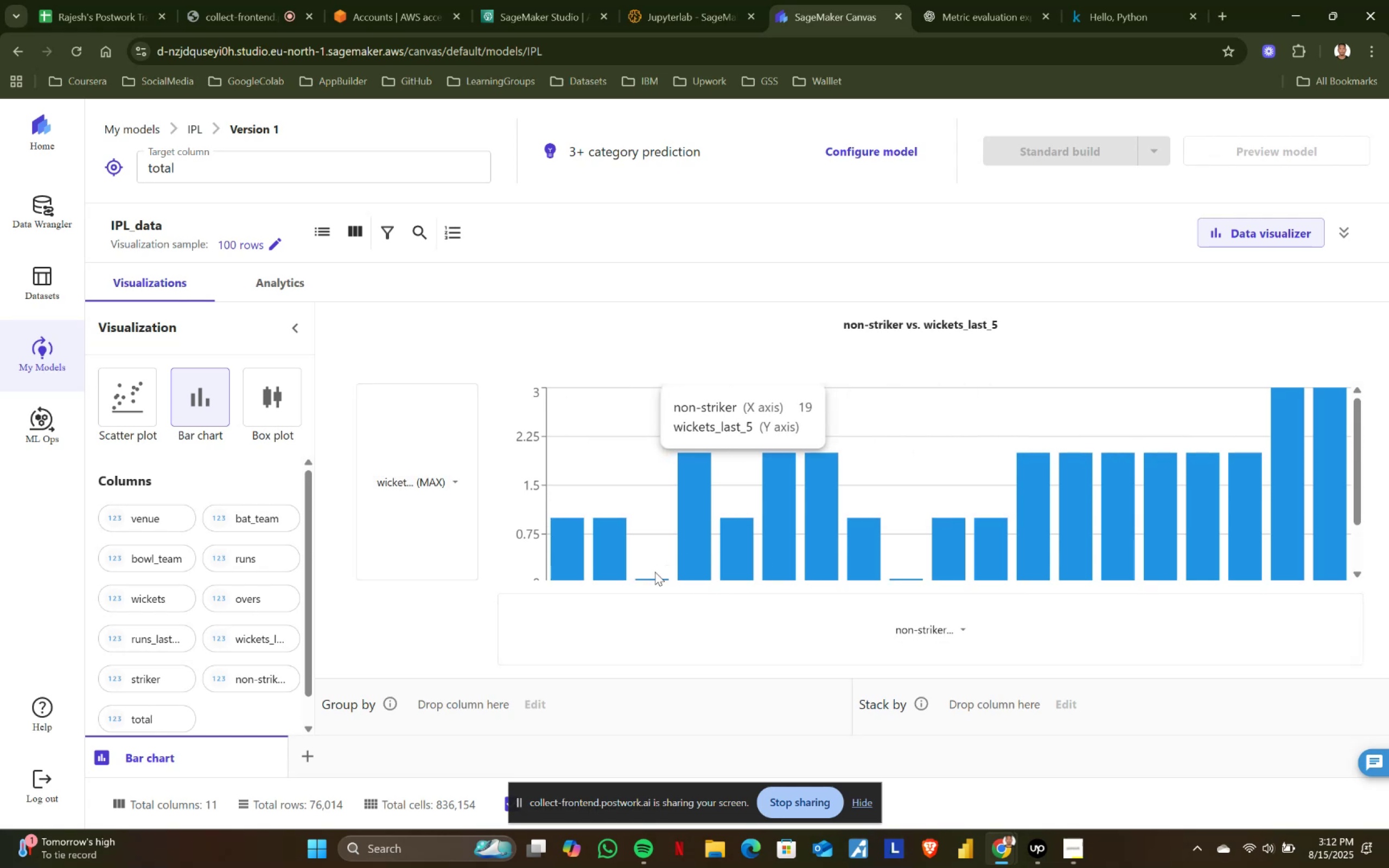 
key(VolumeUp)
 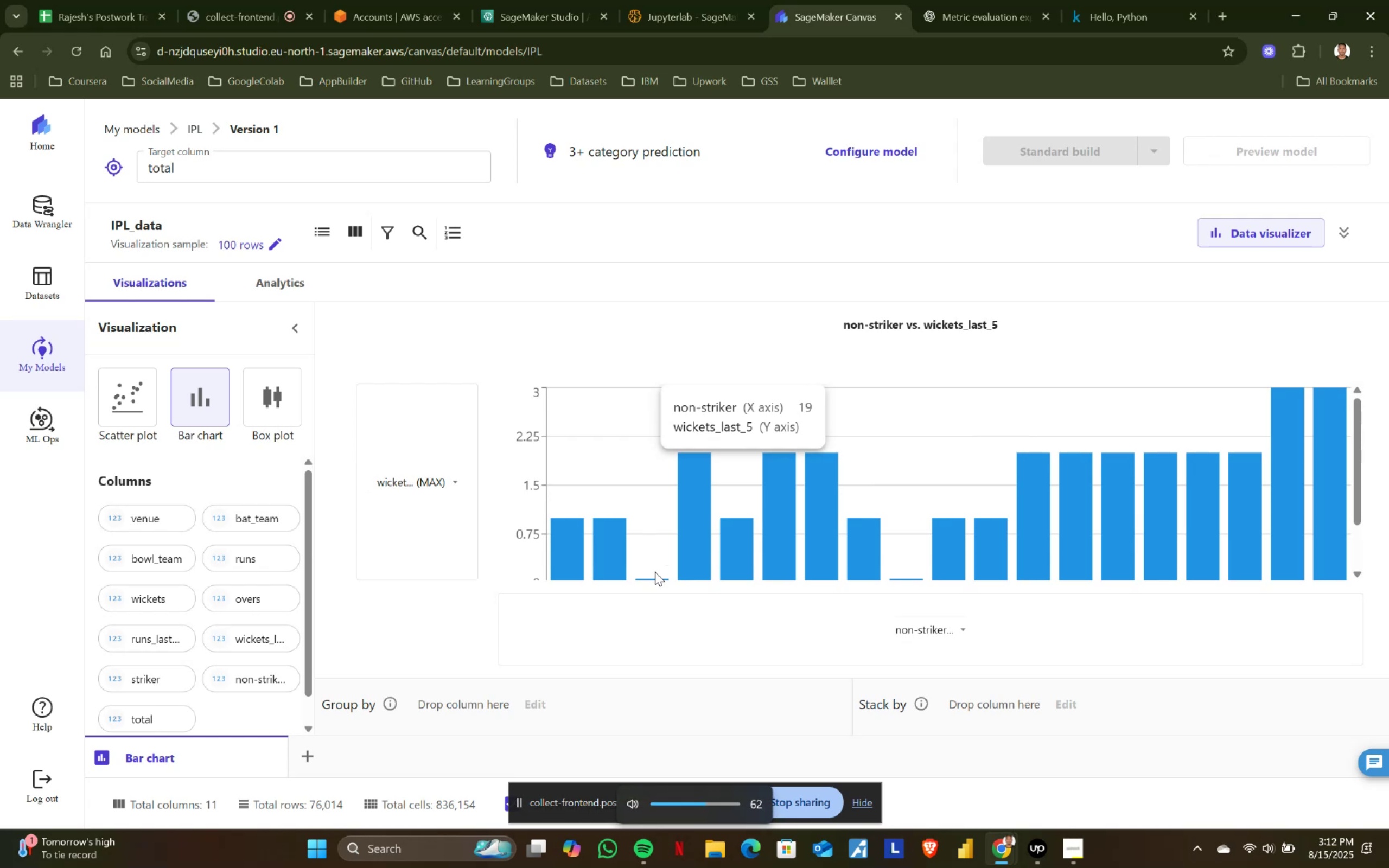 
key(VolumeUp)
 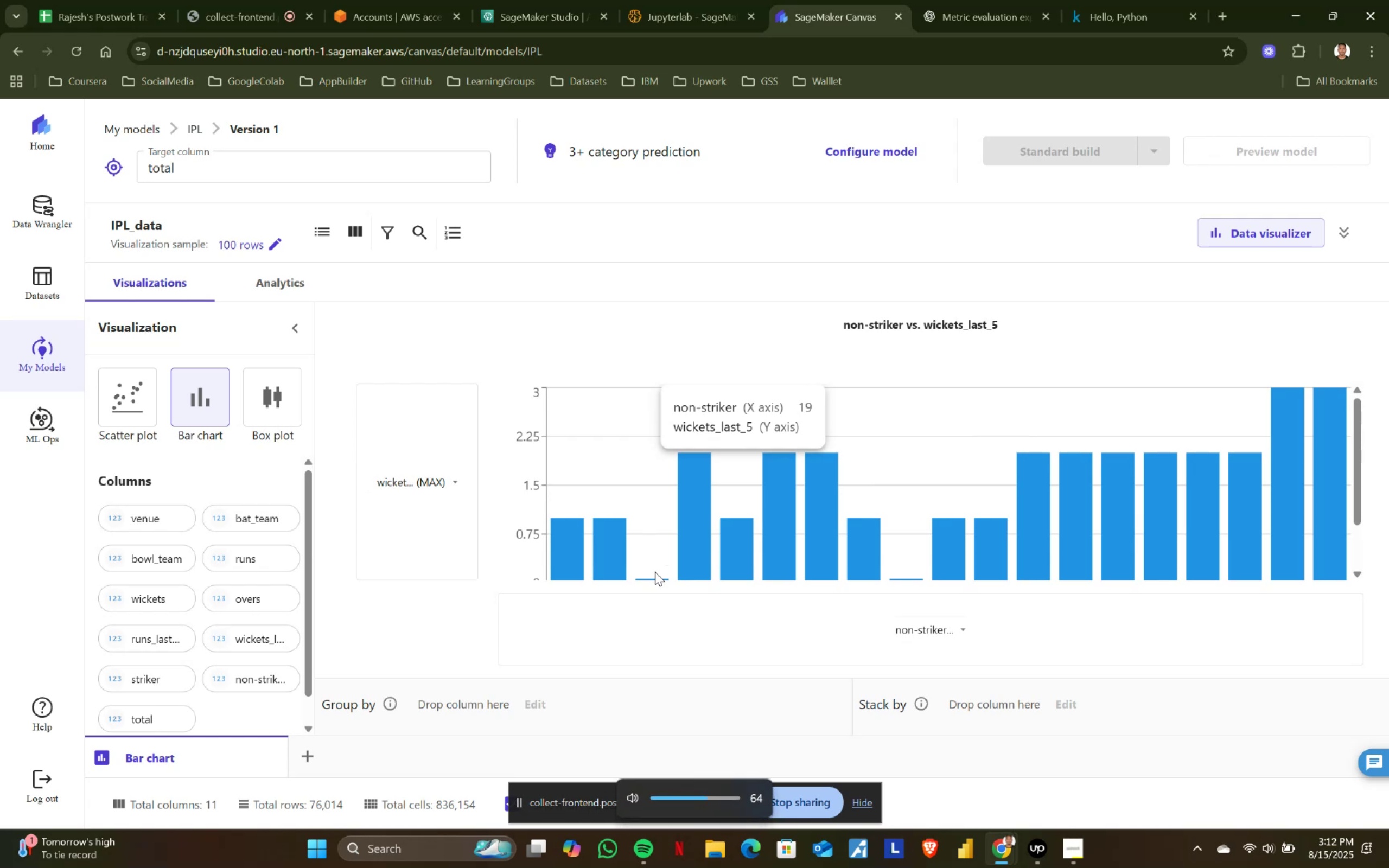 
key(VolumeUp)
 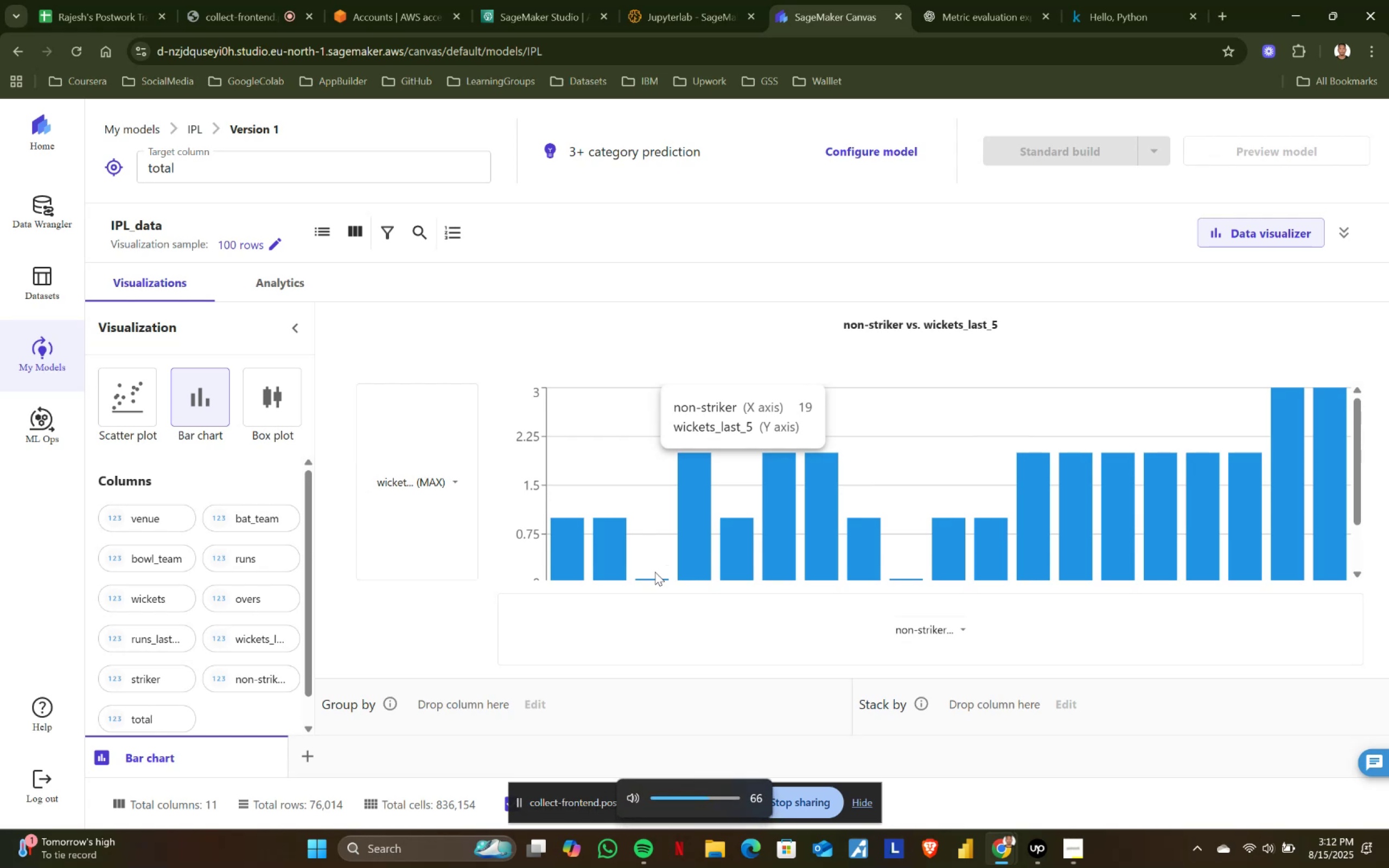 
key(VolumeUp)
 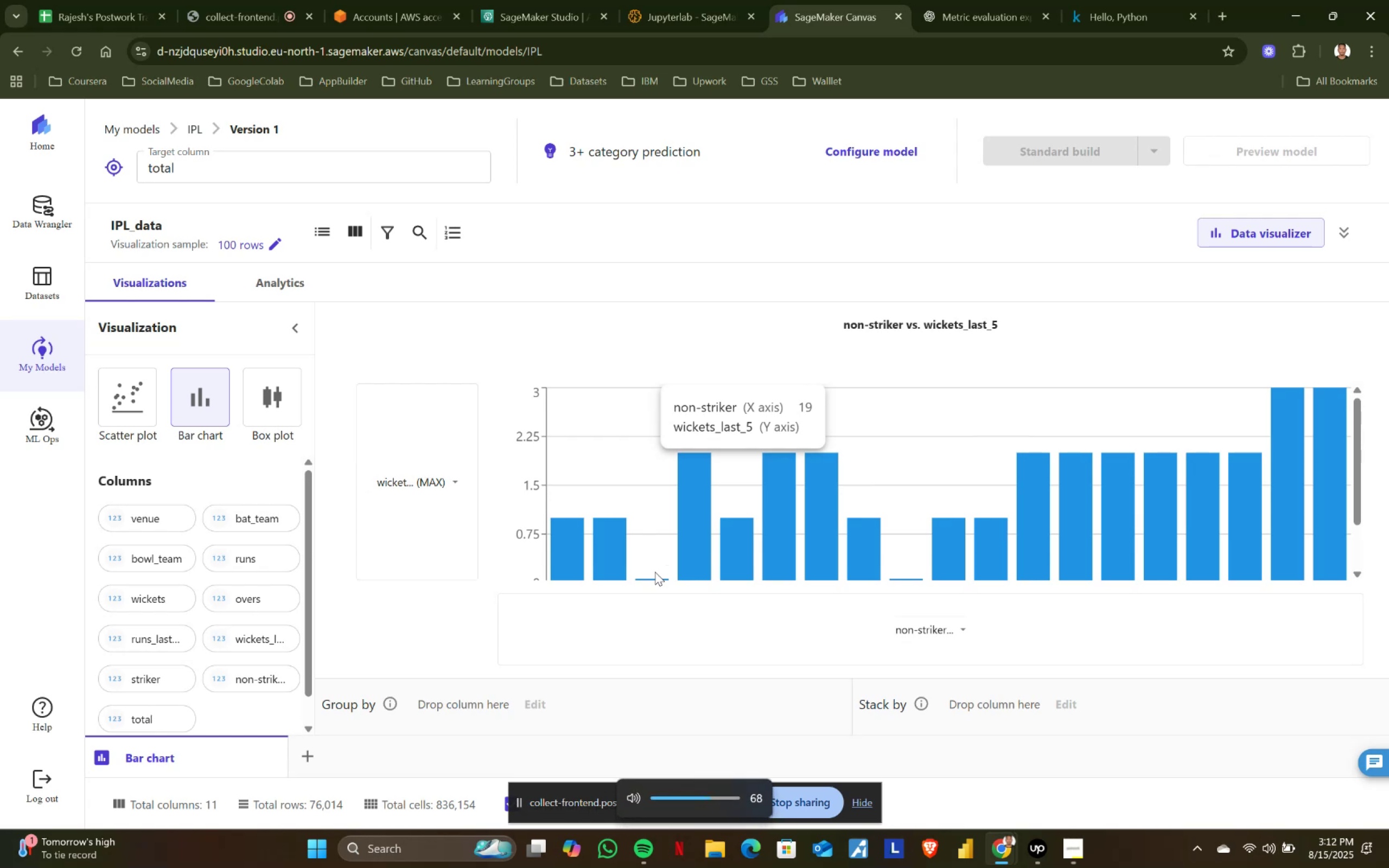 
key(VolumeUp)
 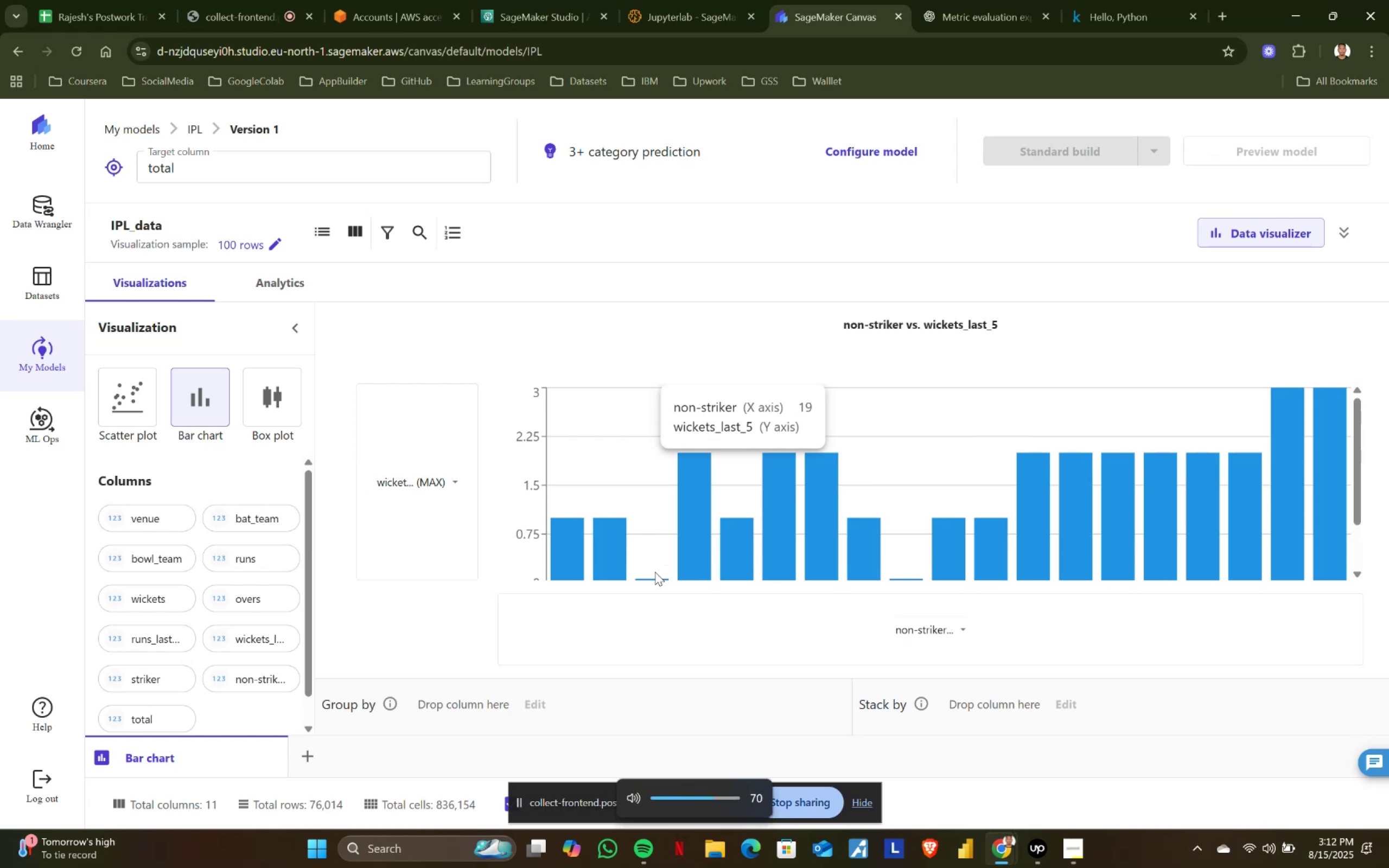 
key(VolumeUp)
 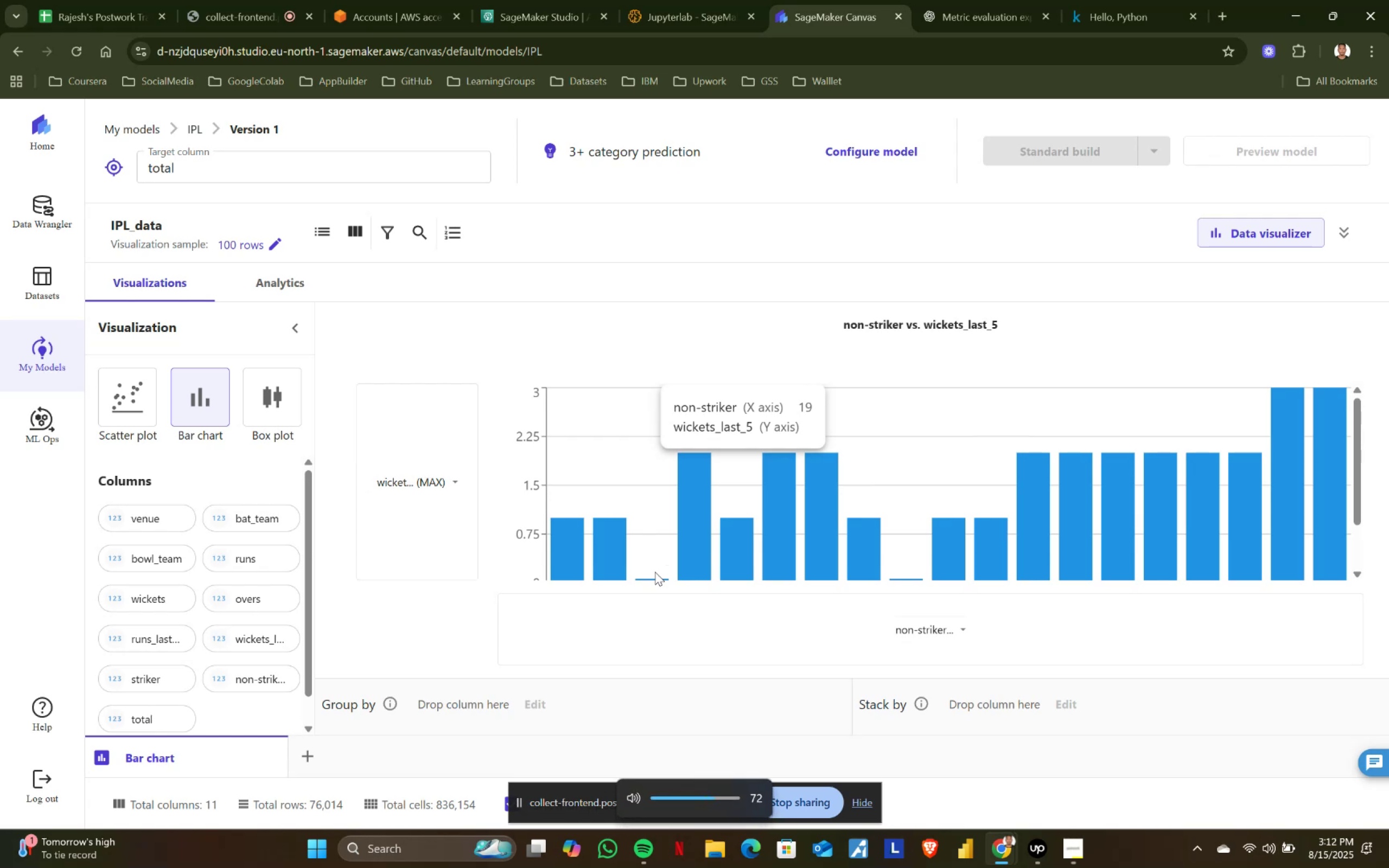 
key(VolumeUp)
 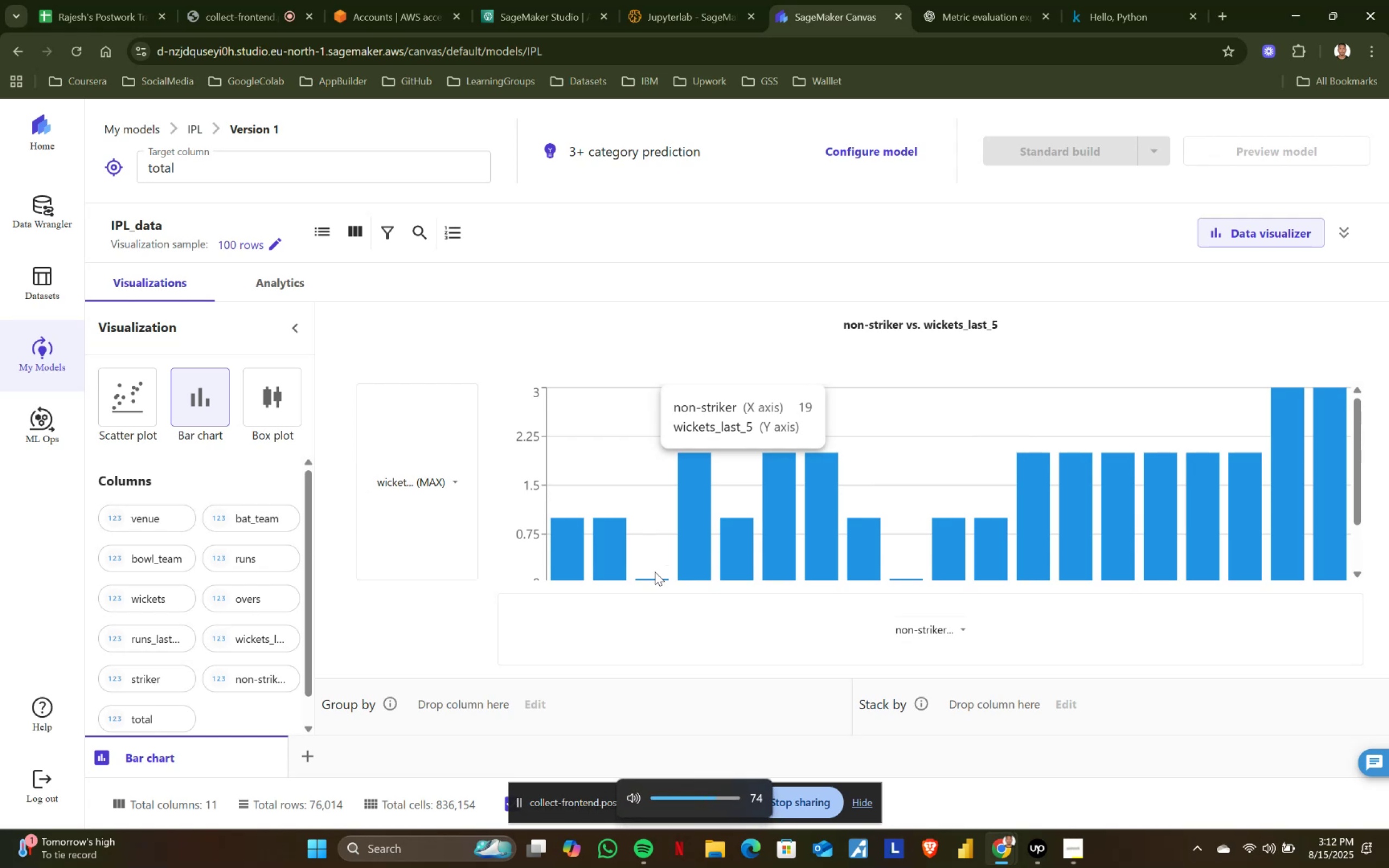 
key(VolumeUp)
 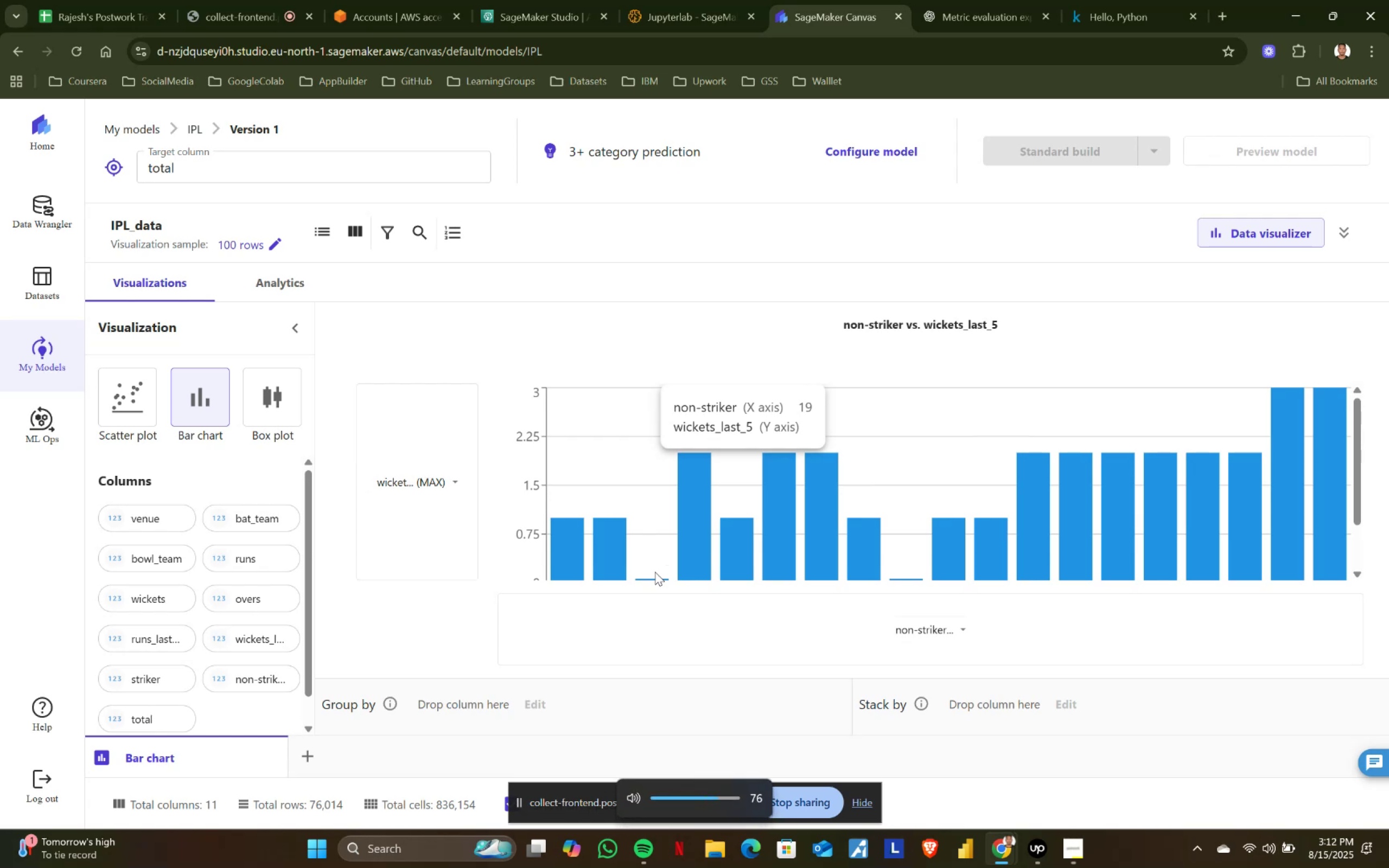 
key(VolumeUp)
 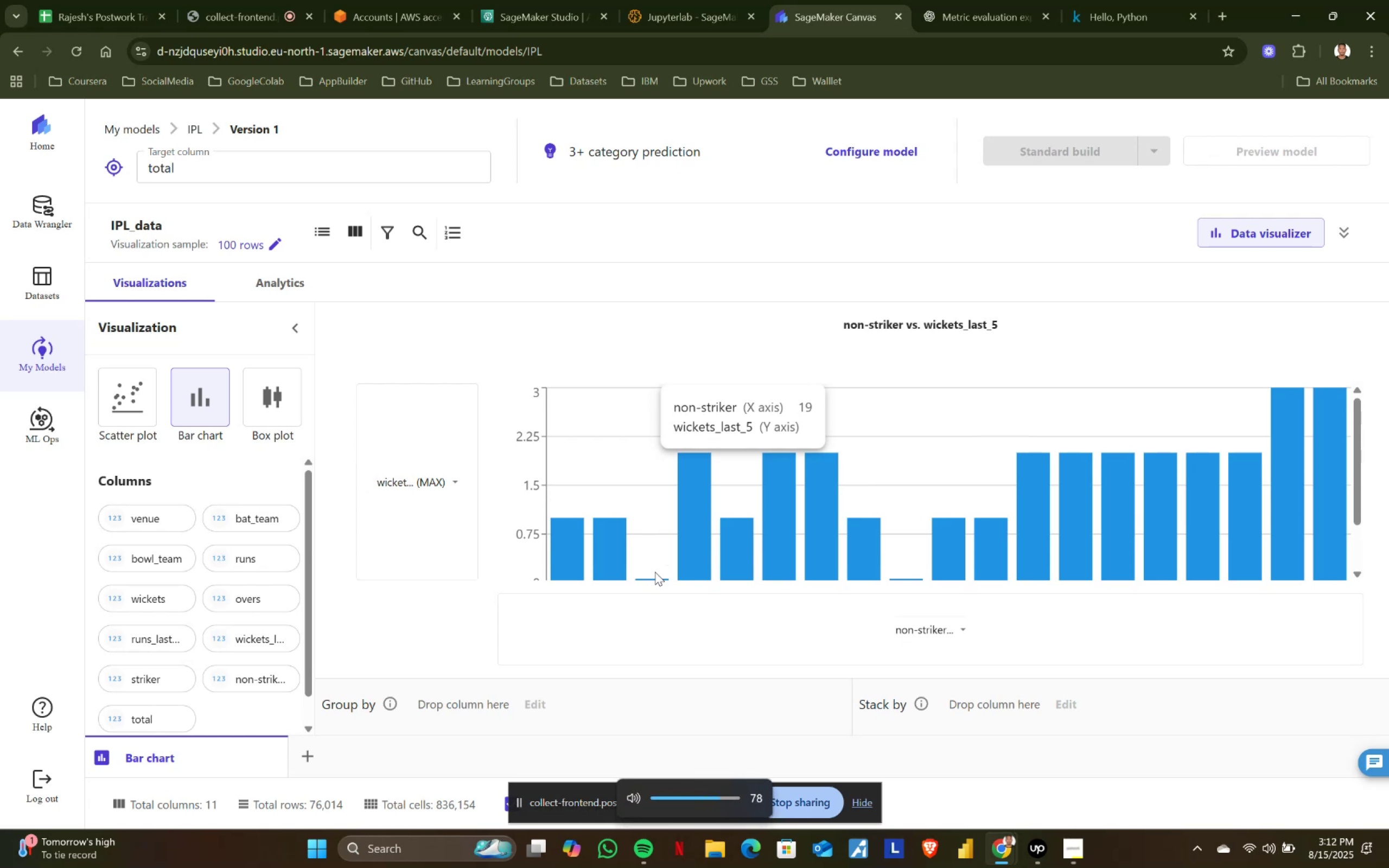 
key(VolumeUp)
 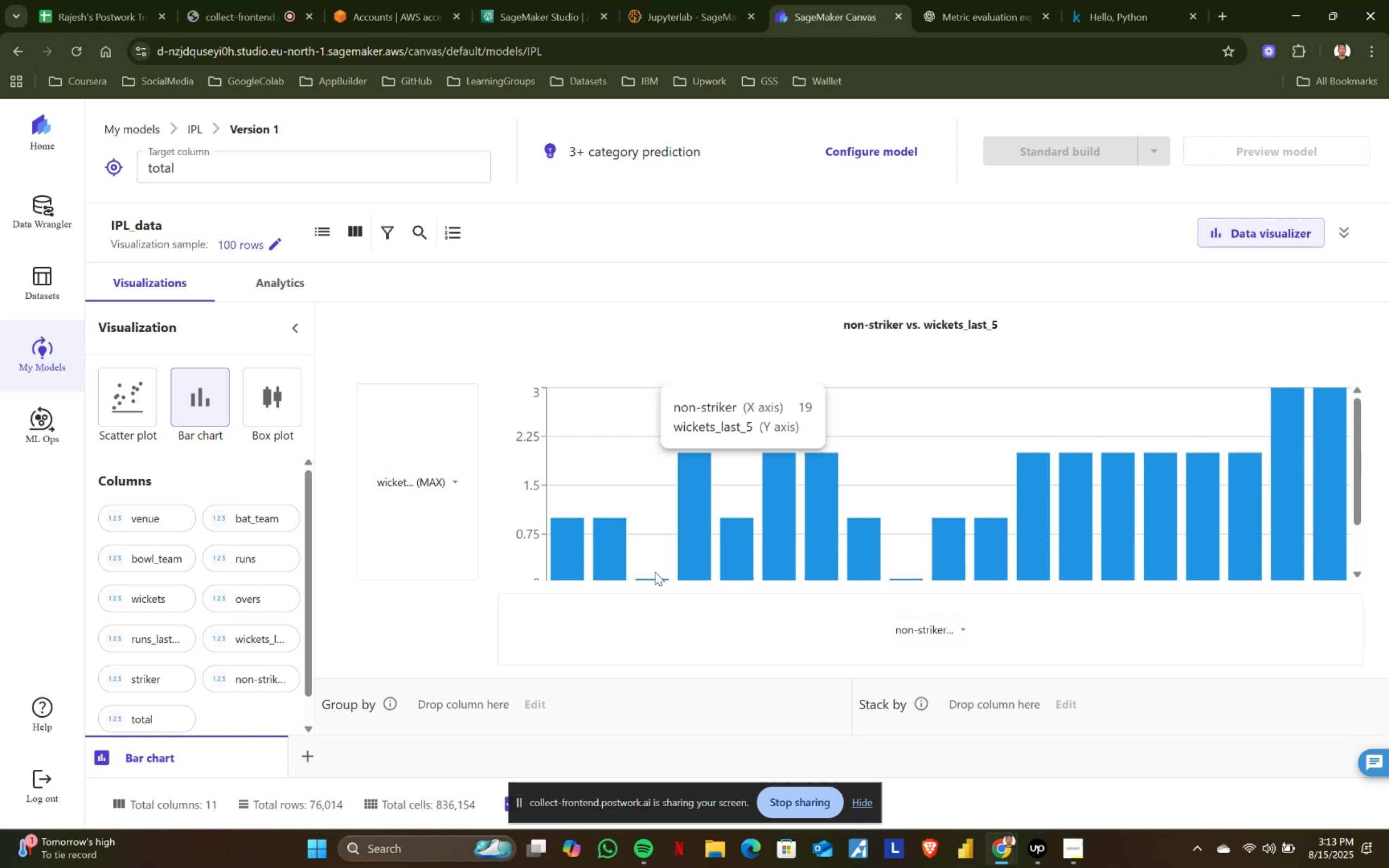 
wait(14.24)
 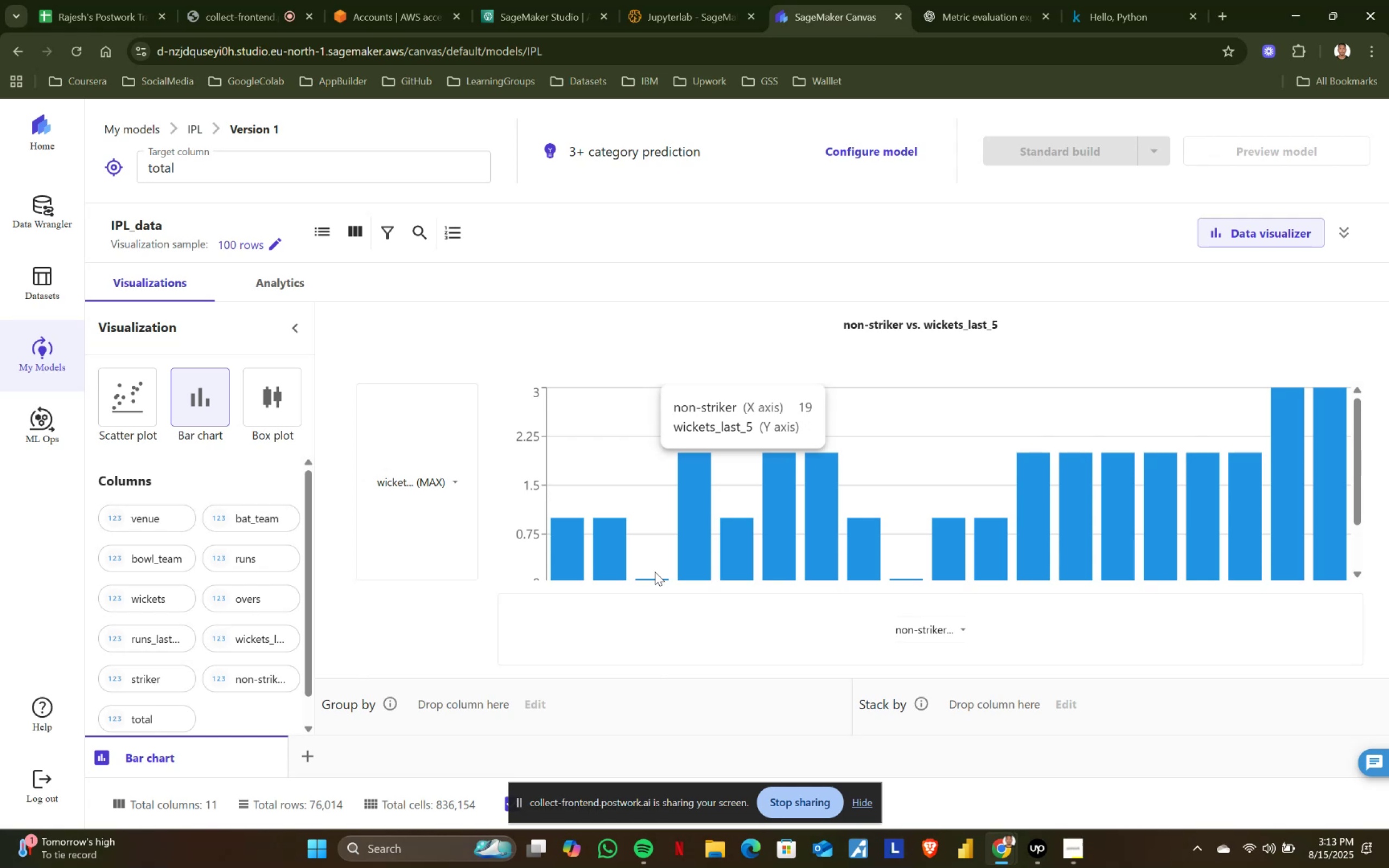 
scroll: coordinate [1205, 478], scroll_direction: none, amount: 0.0
 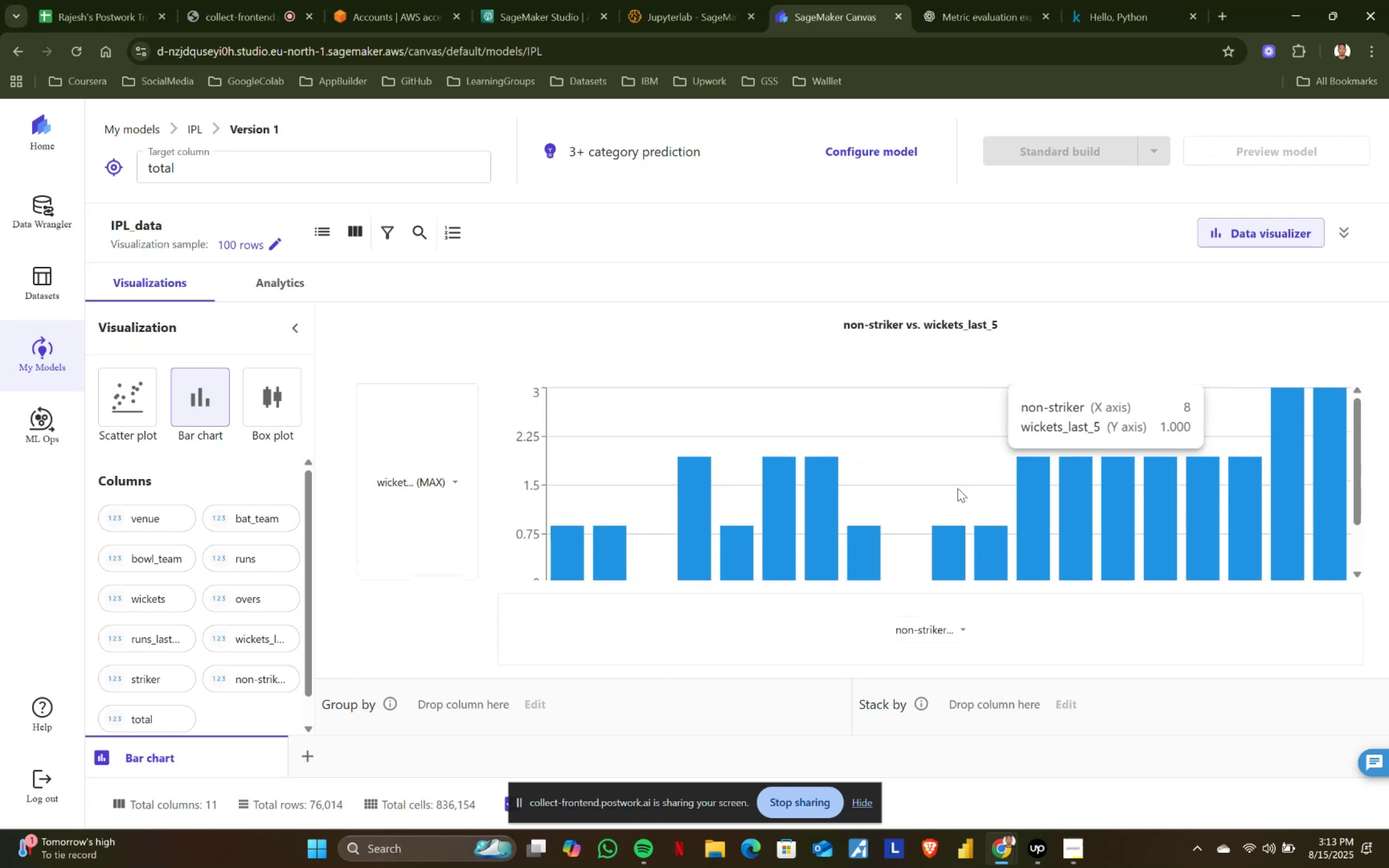 
mouse_move([732, 494])
 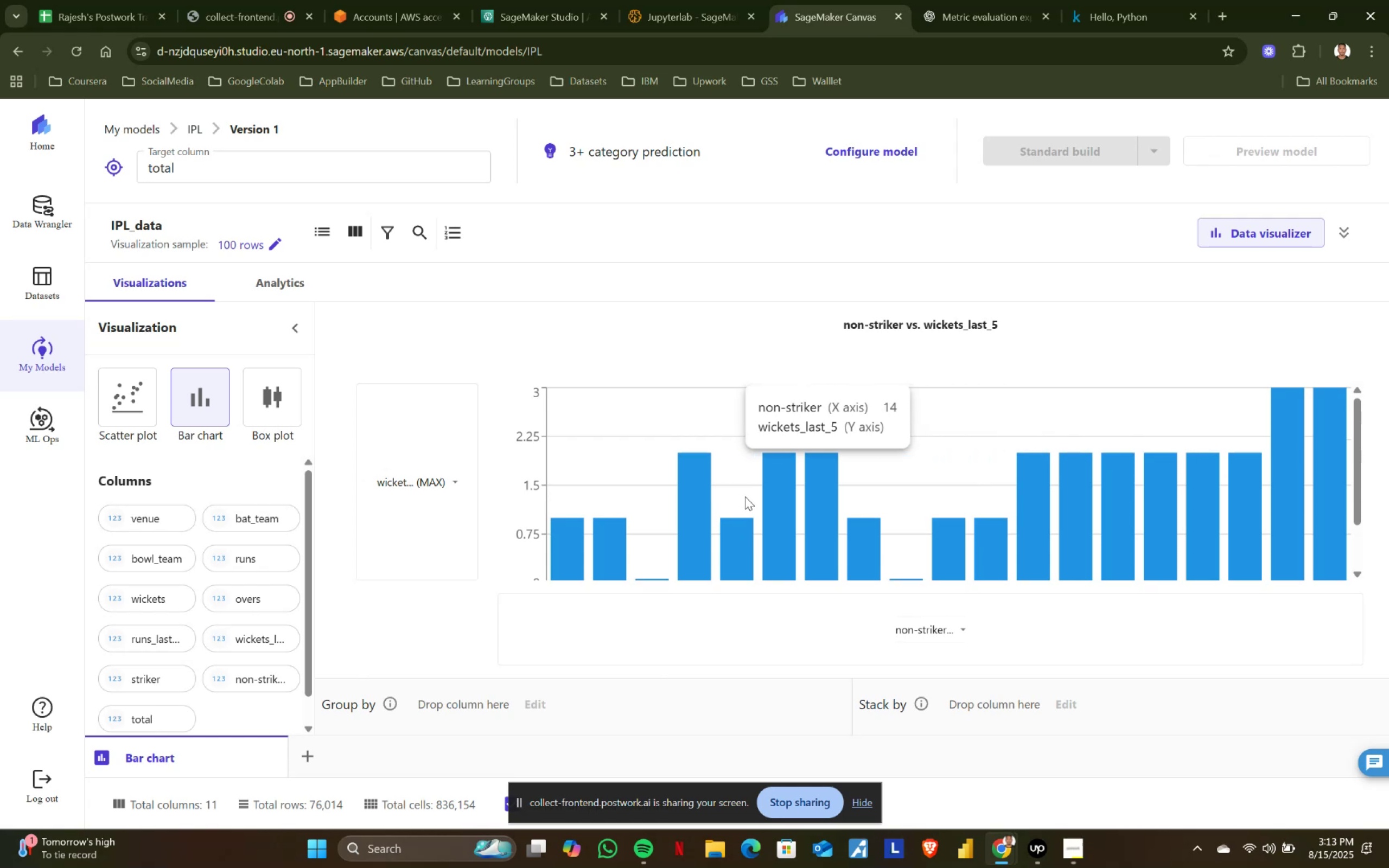 
scroll: coordinate [746, 497], scroll_direction: down, amount: 3.0
 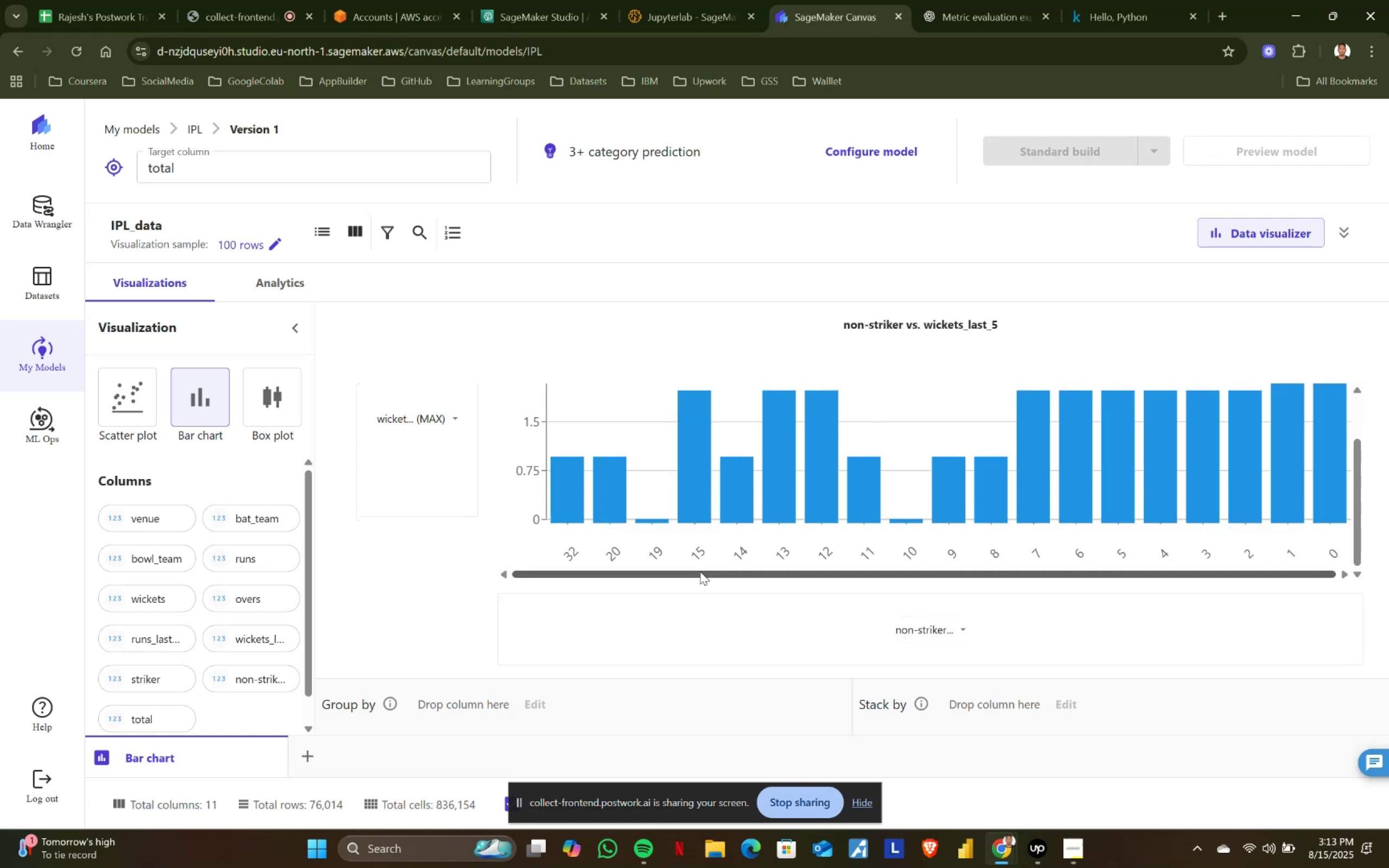 
left_click_drag(start_coordinate=[700, 571], to_coordinate=[947, 603])
 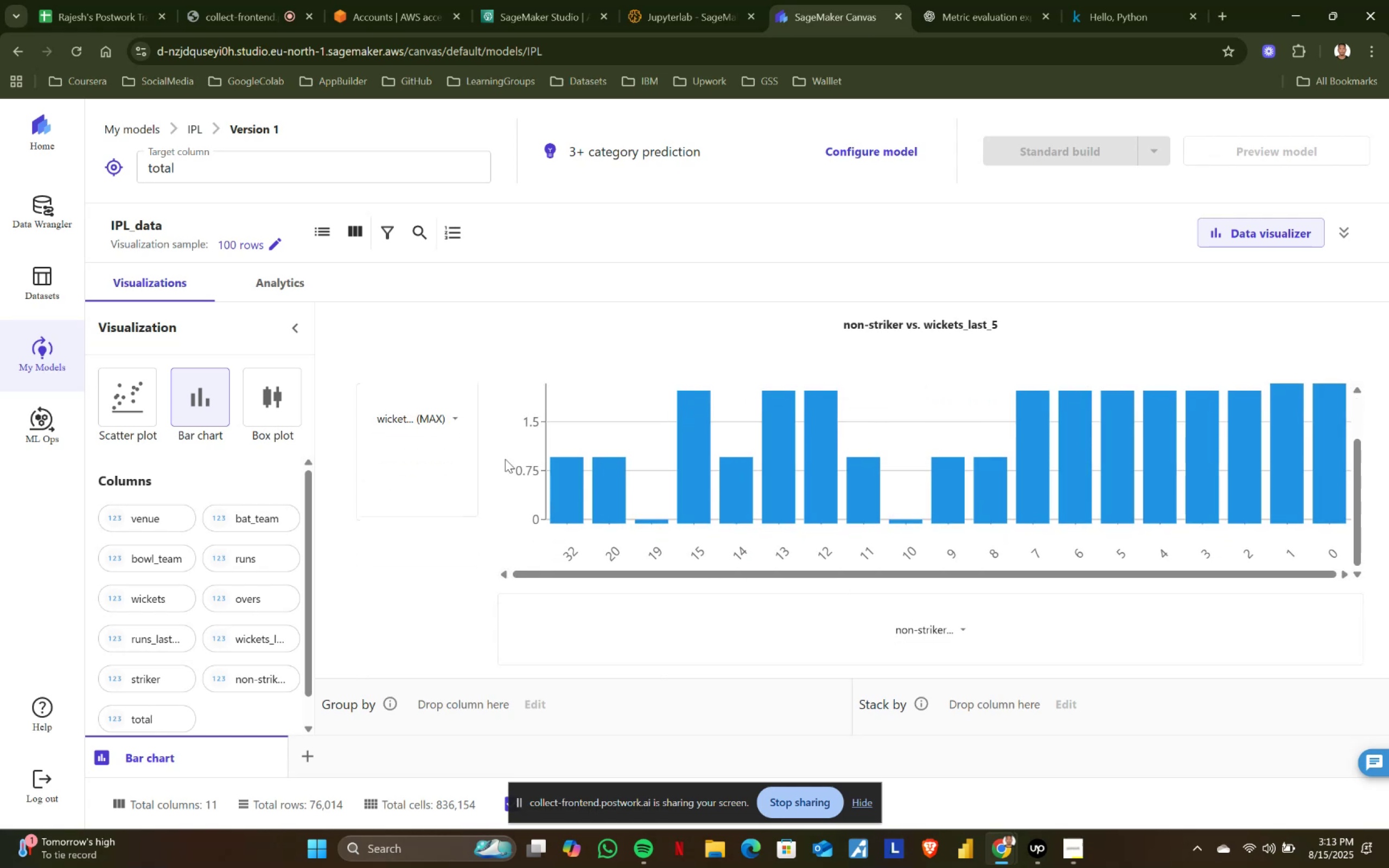 
left_click([457, 420])
 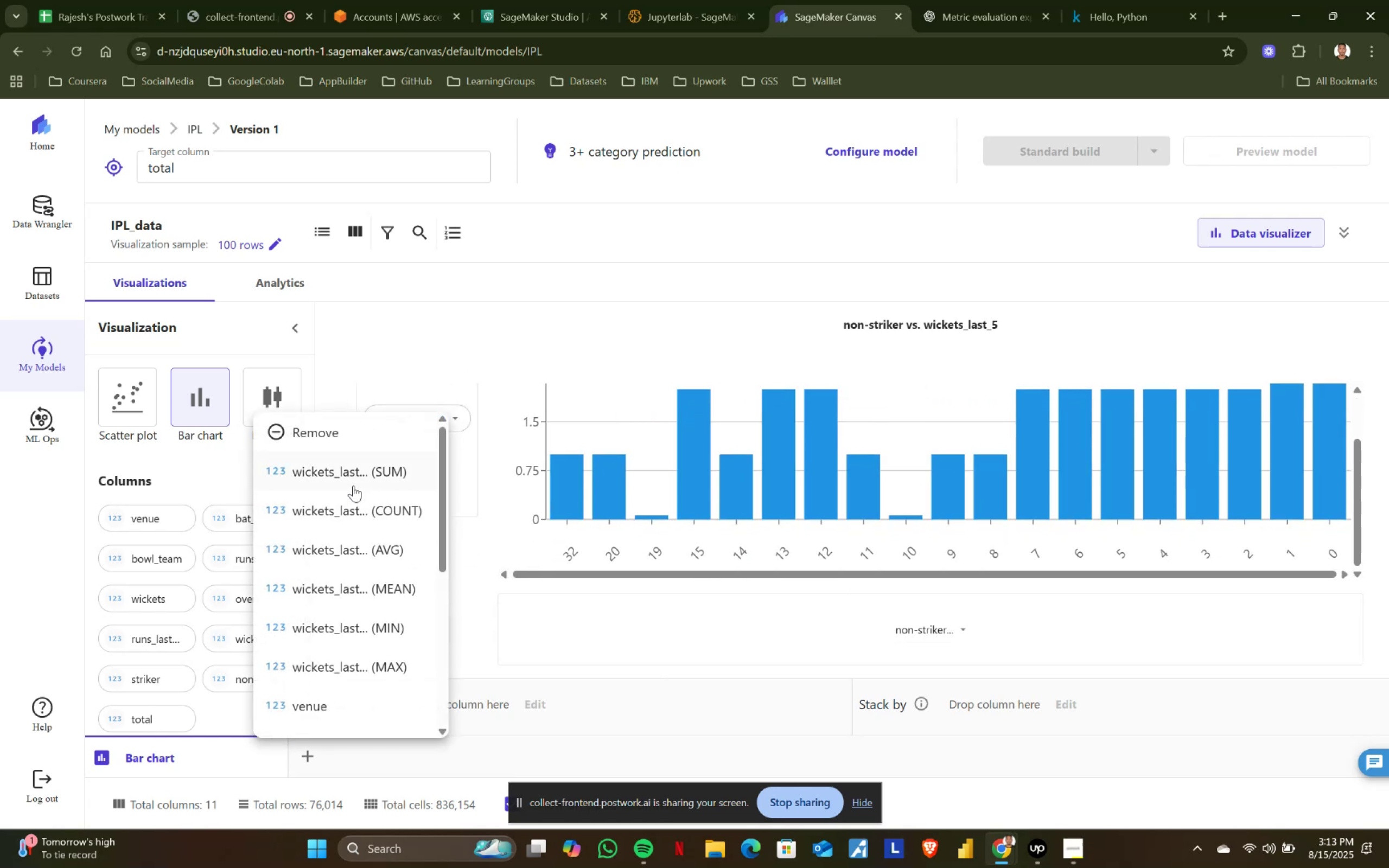 
left_click([364, 477])
 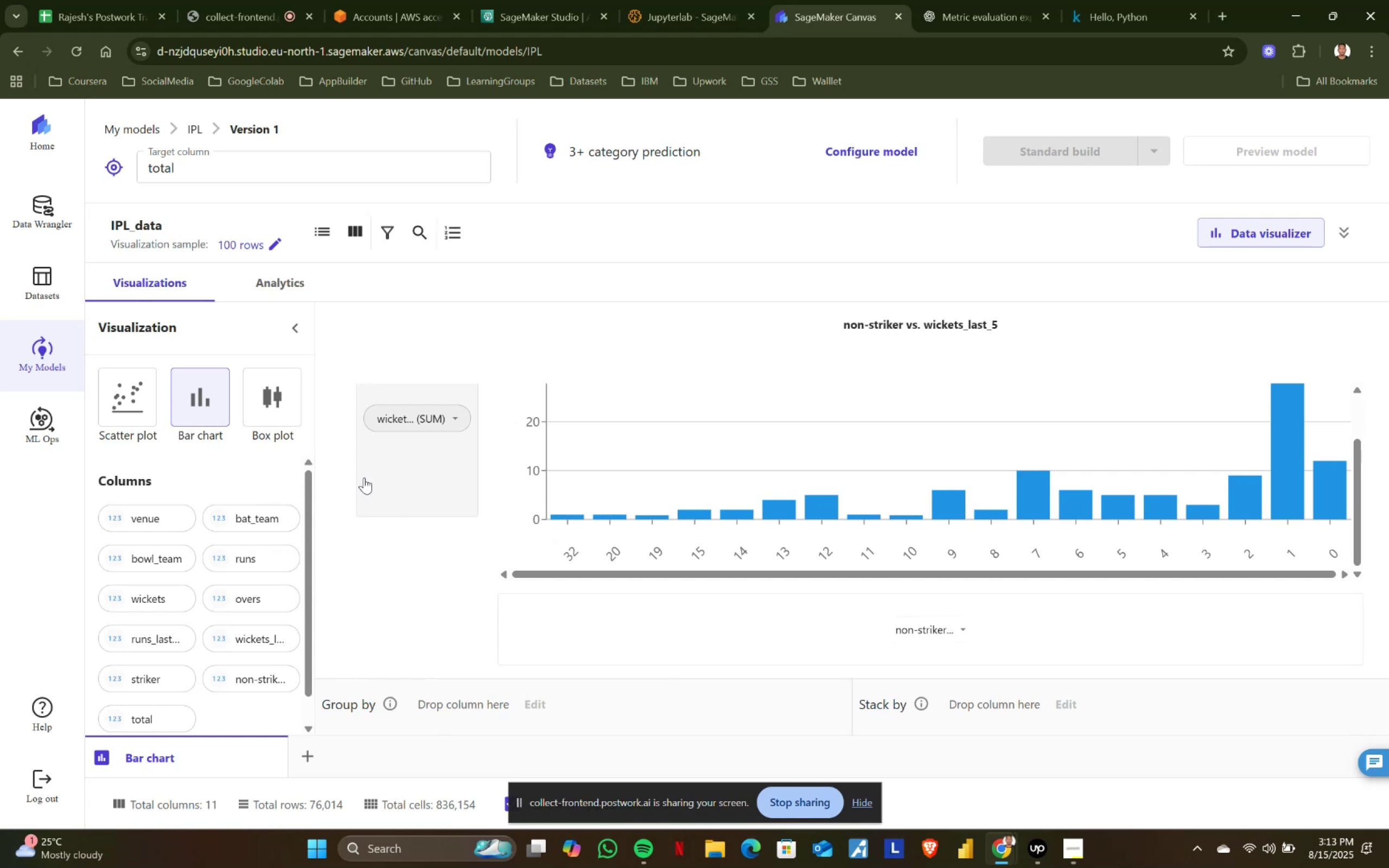 
wait(26.63)
 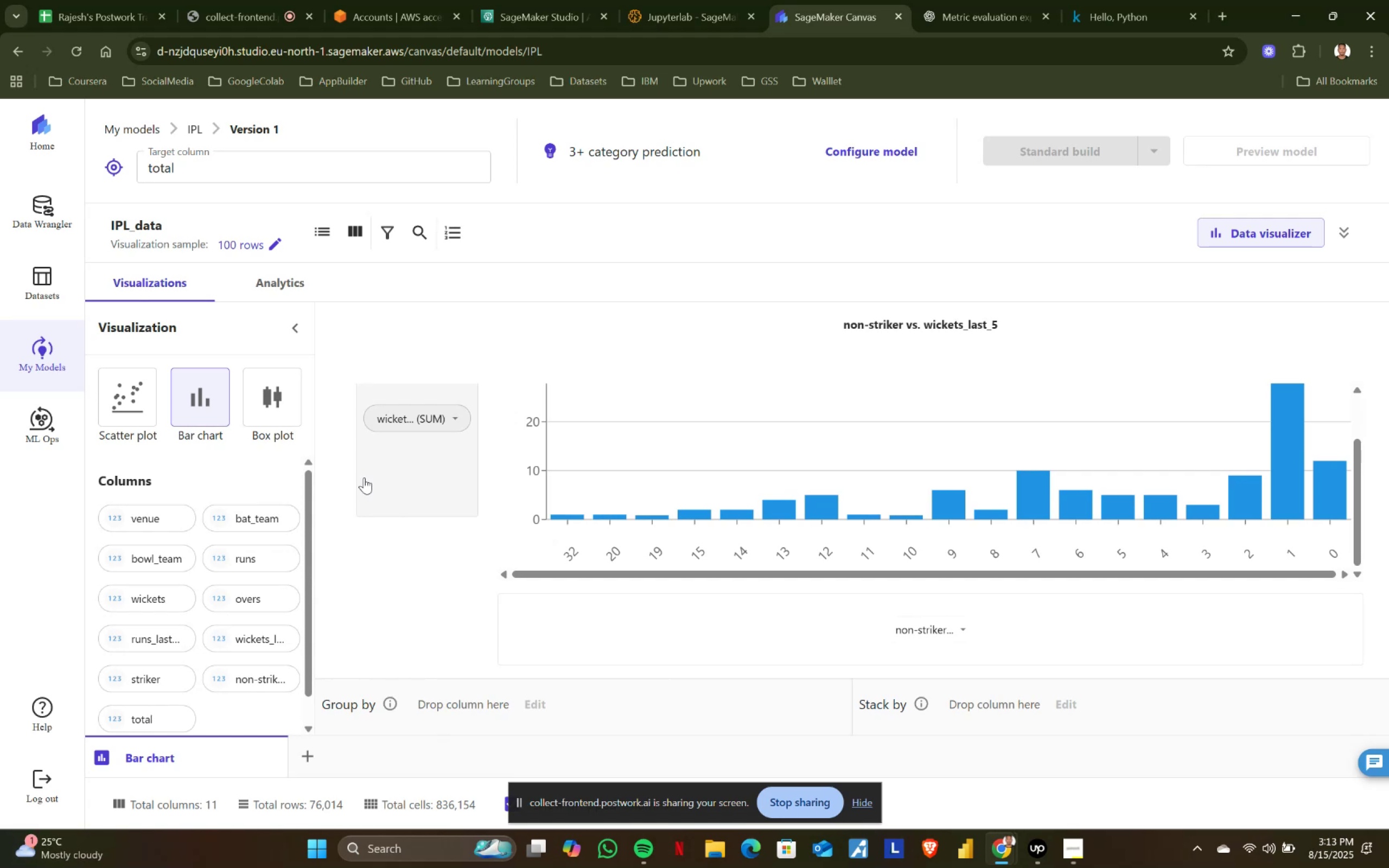 
left_click([451, 416])
 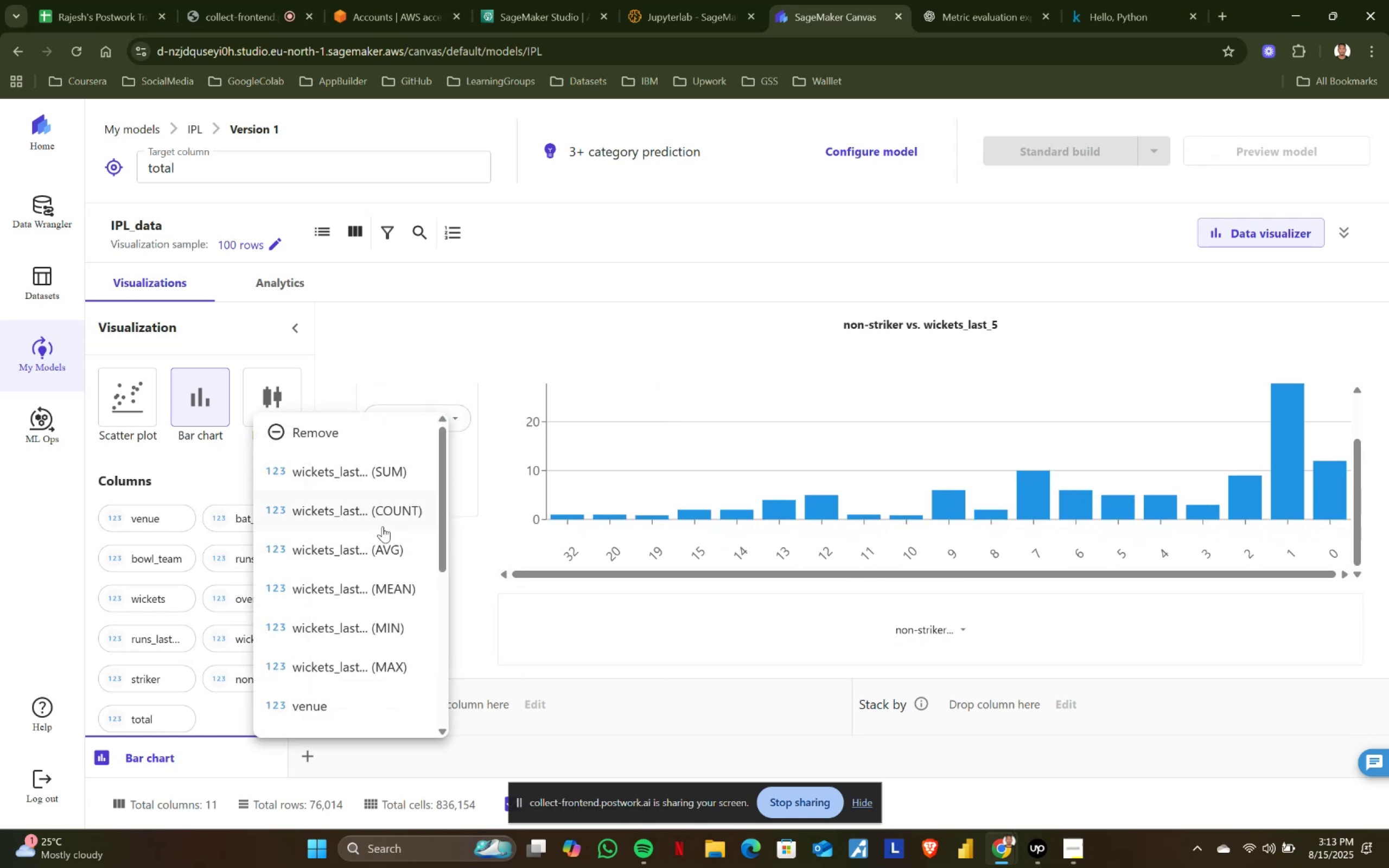 
left_click([396, 511])
 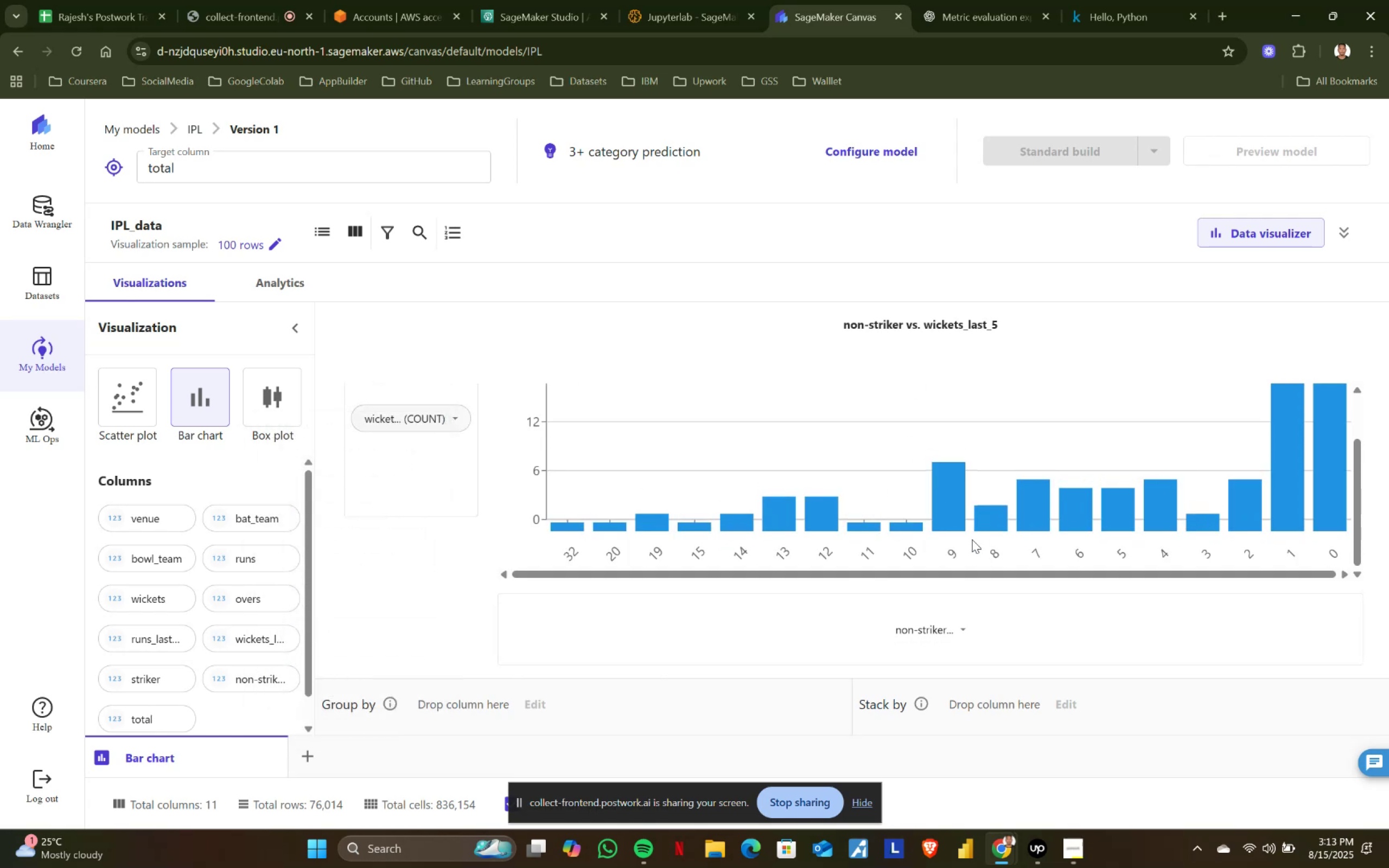 
left_click_drag(start_coordinate=[939, 572], to_coordinate=[1085, 580])
 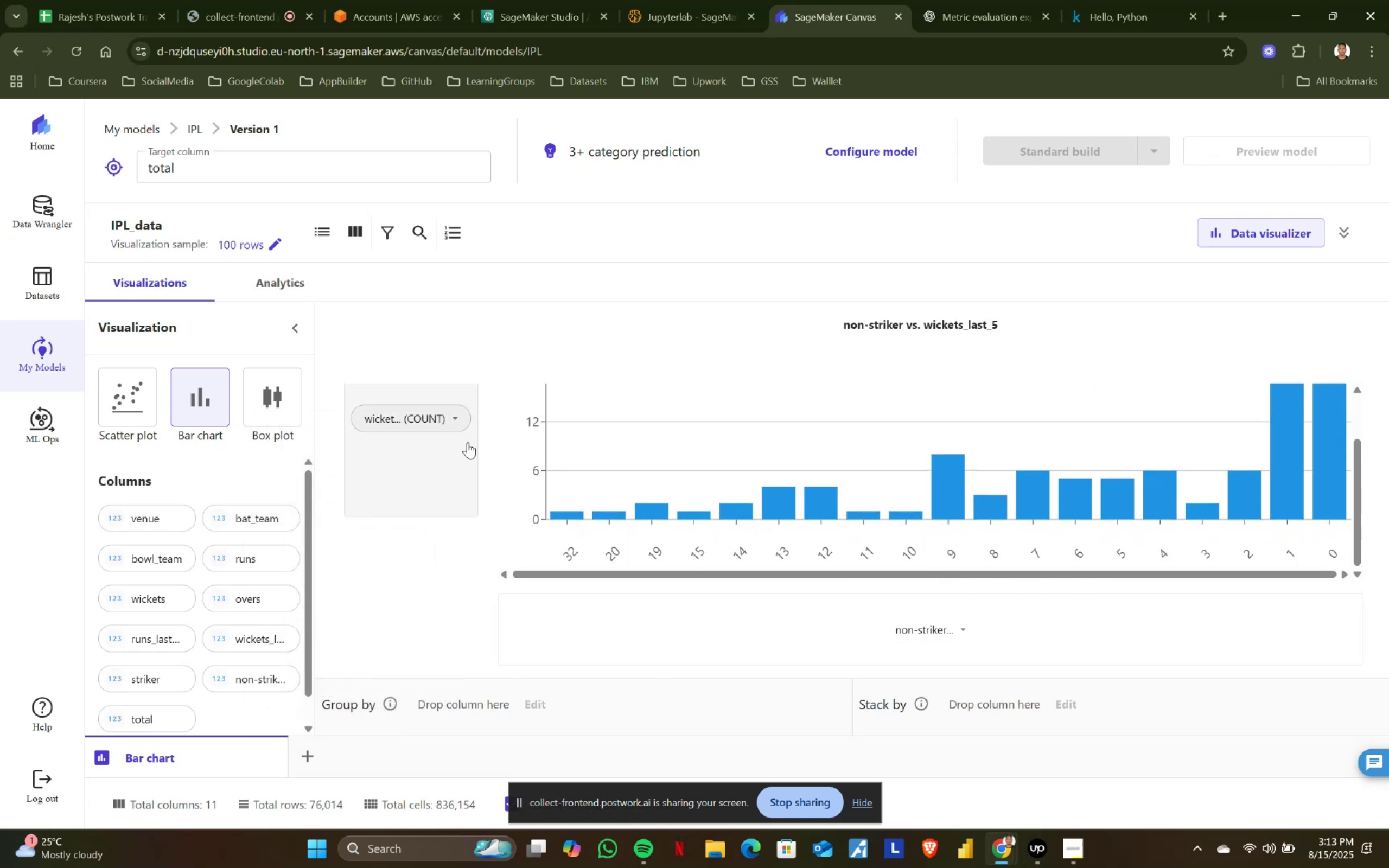 
left_click([448, 407])
 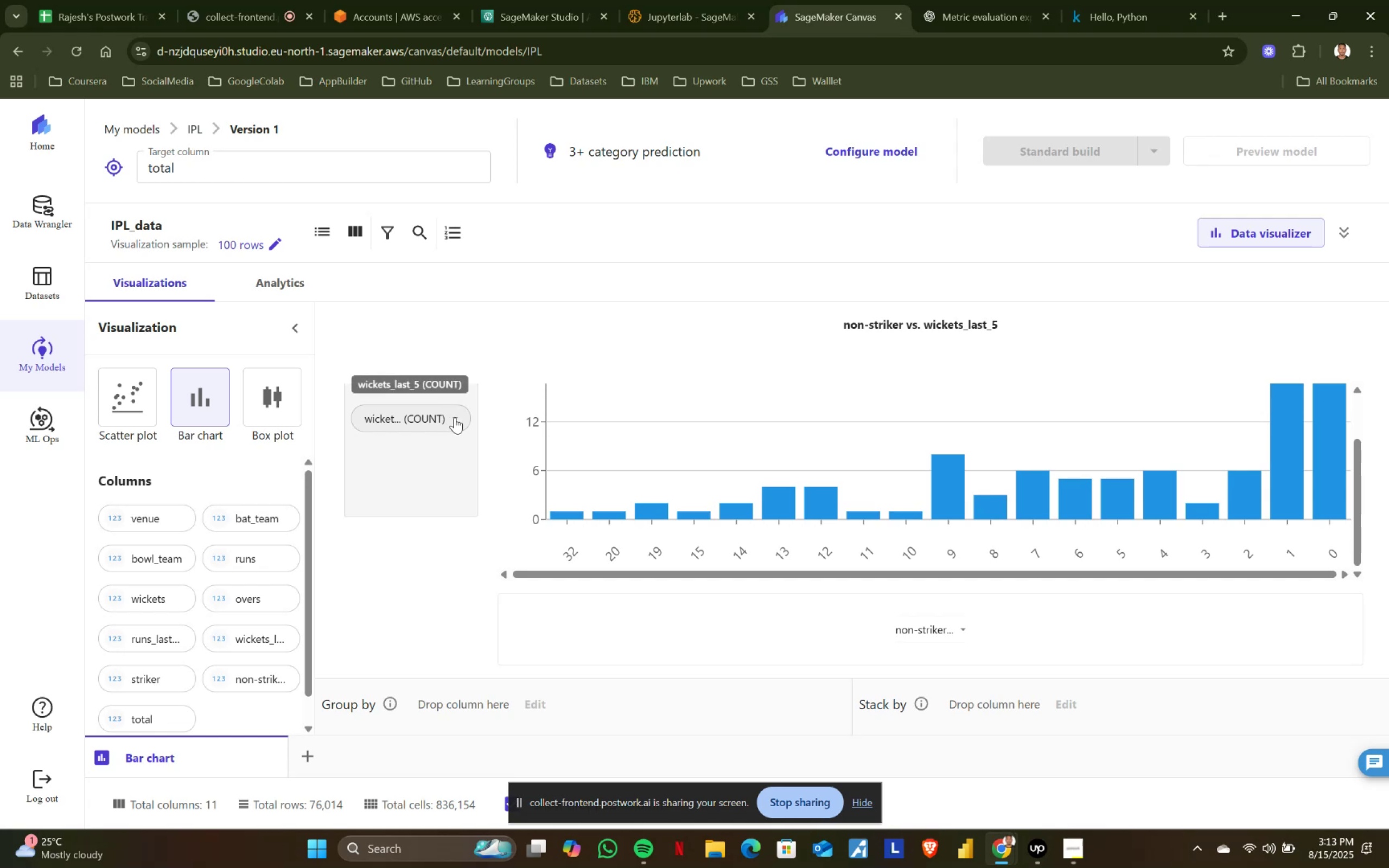 
left_click([455, 418])
 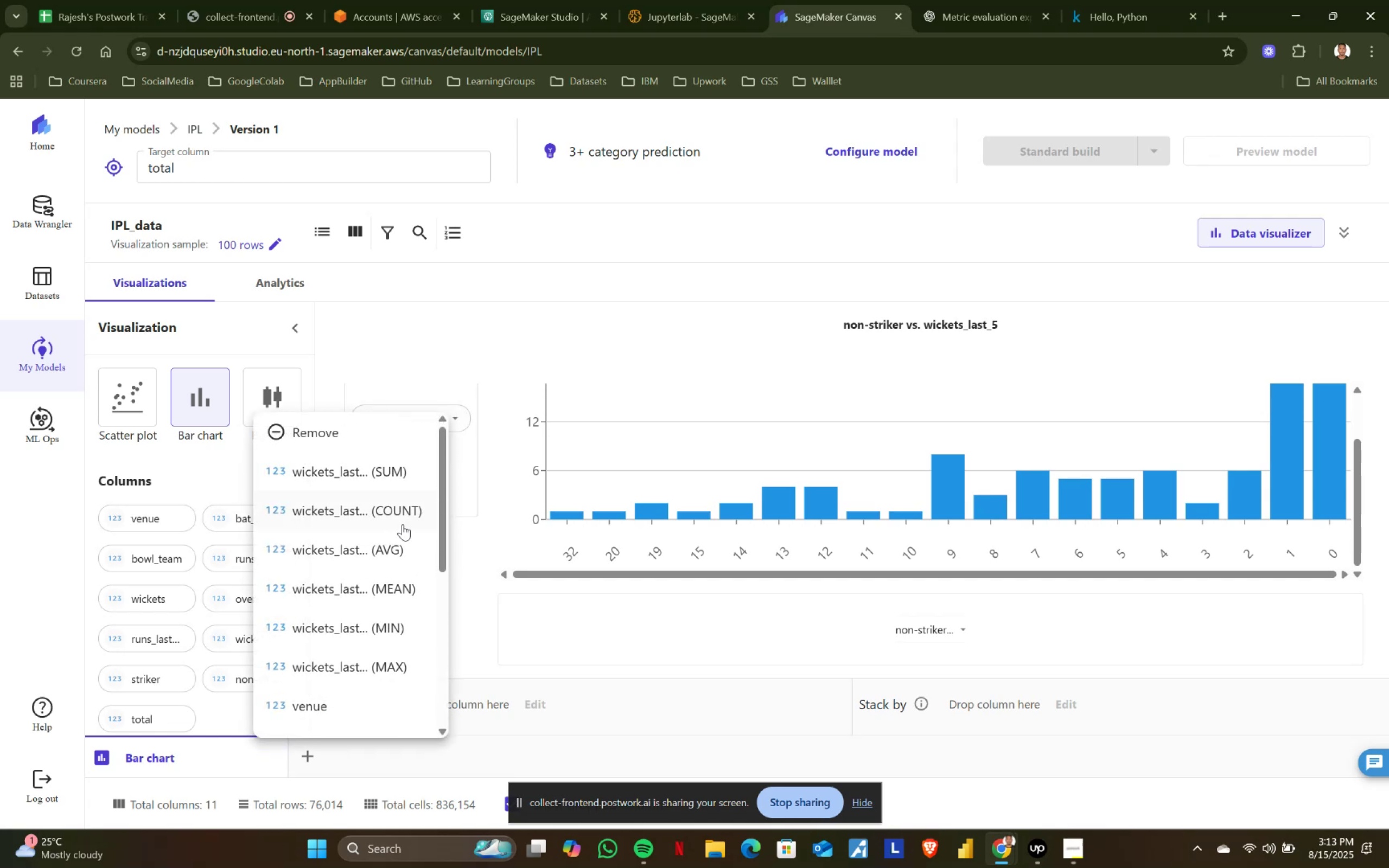 
left_click([388, 550])
 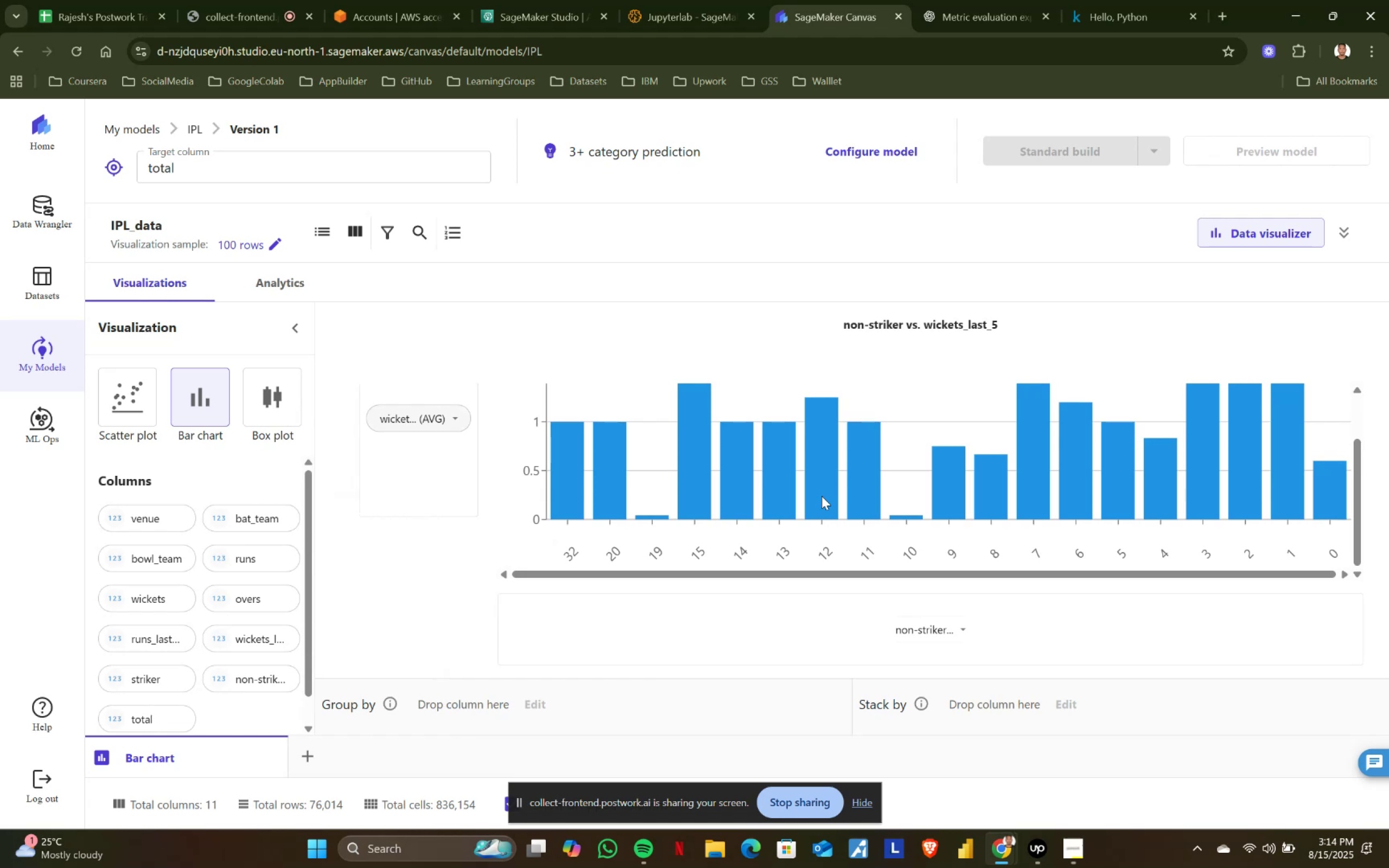 
wait(14.82)
 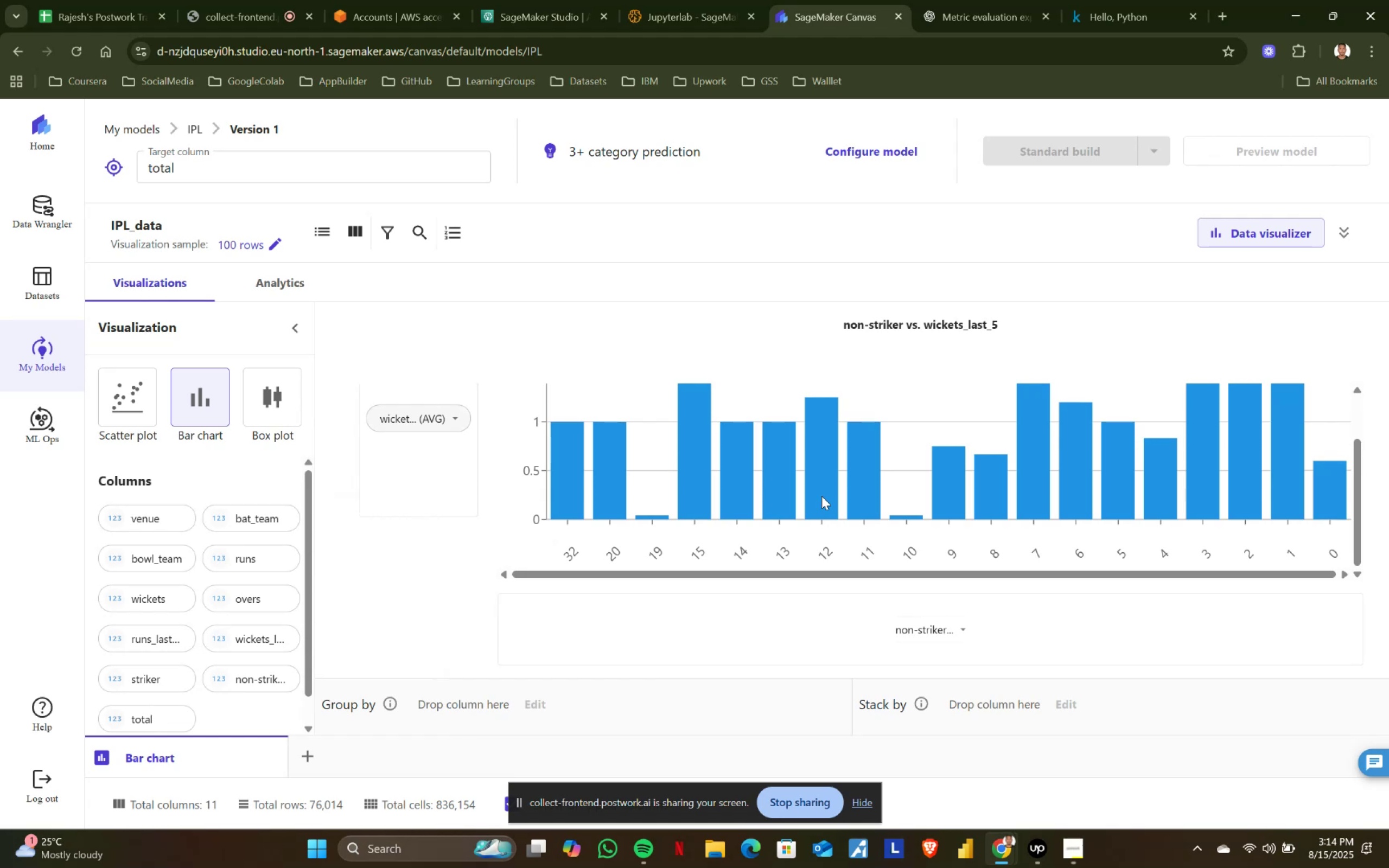 
scroll: coordinate [907, 486], scroll_direction: up, amount: 3.0
 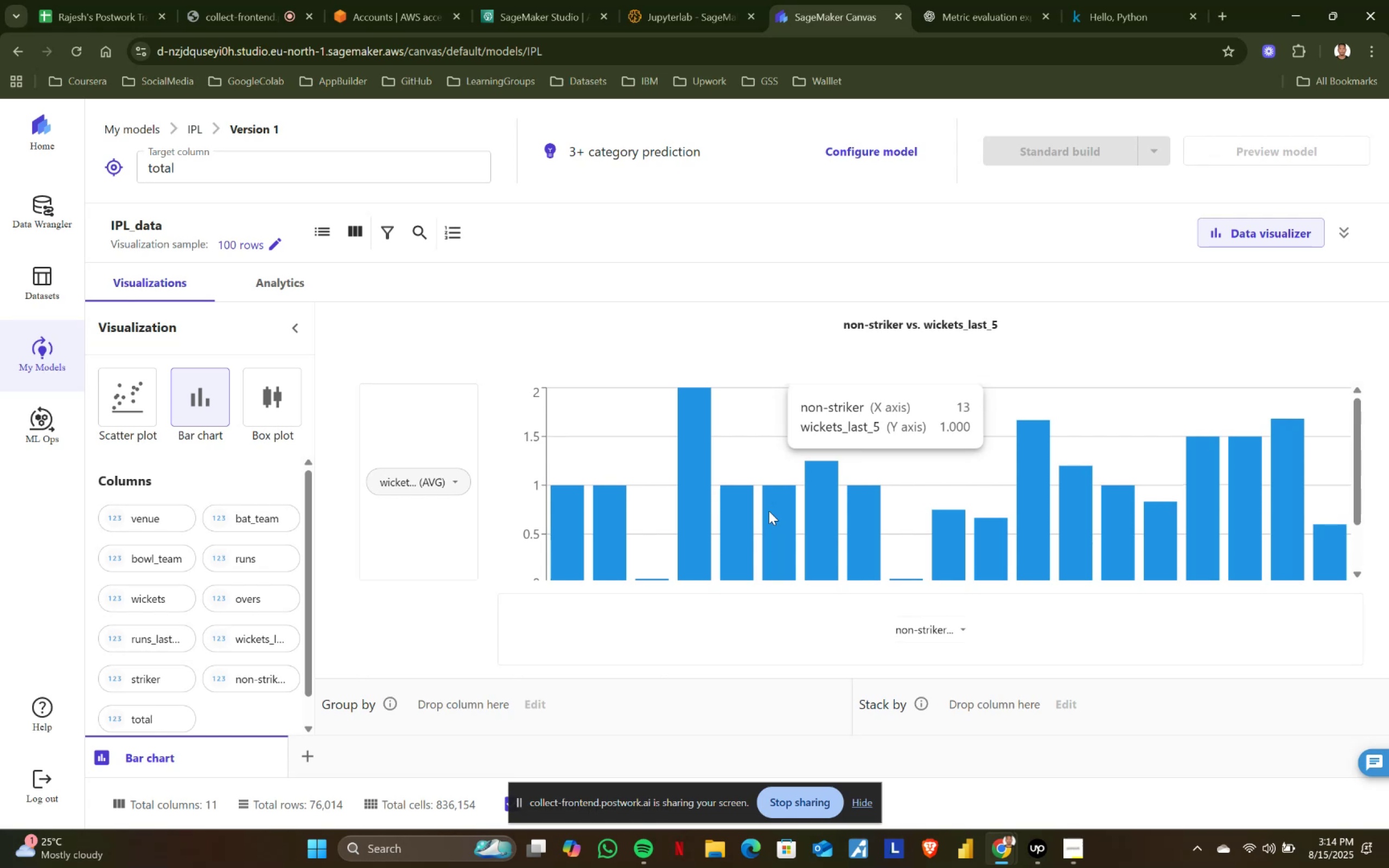 
wait(37.54)
 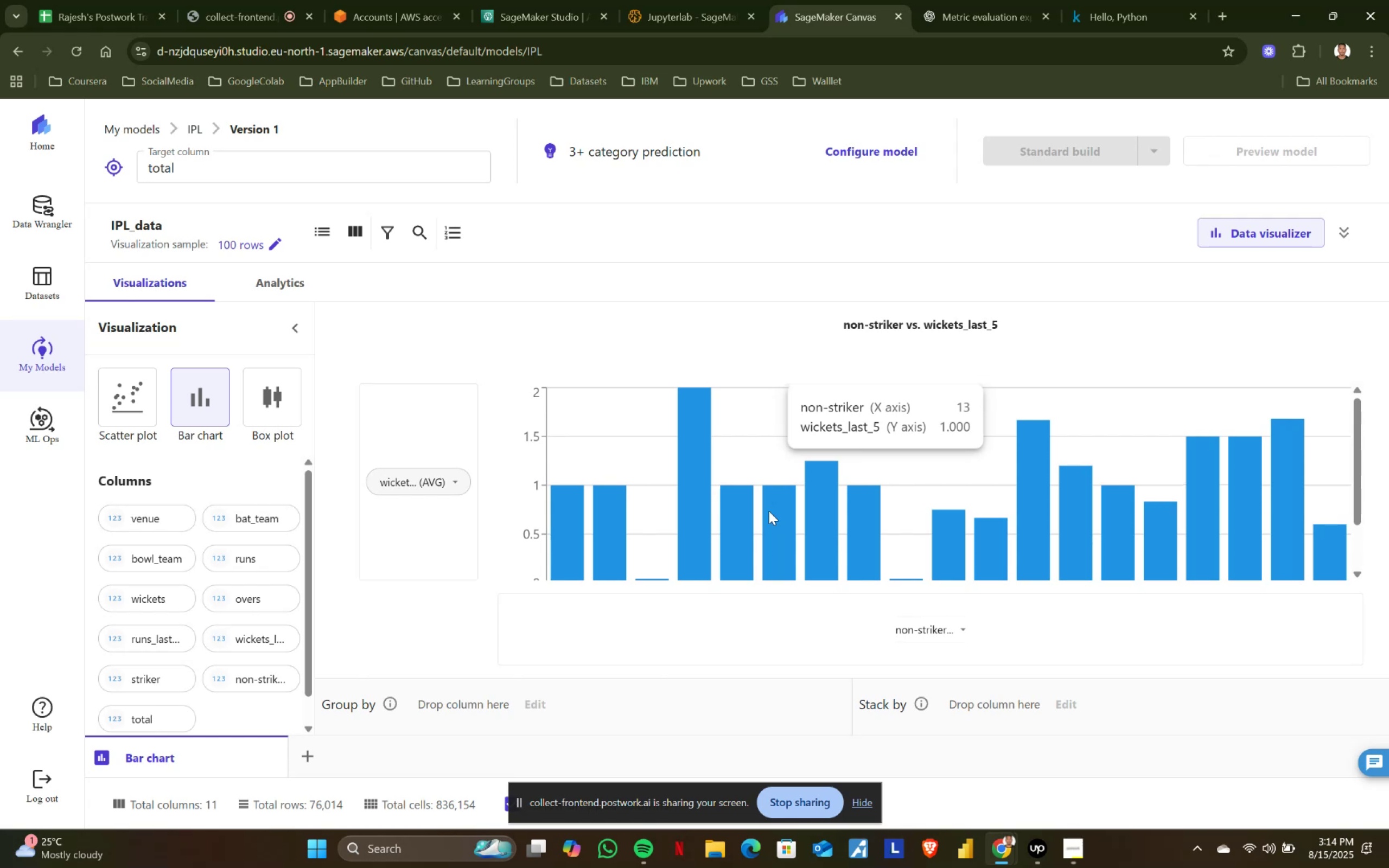 
left_click([451, 480])
 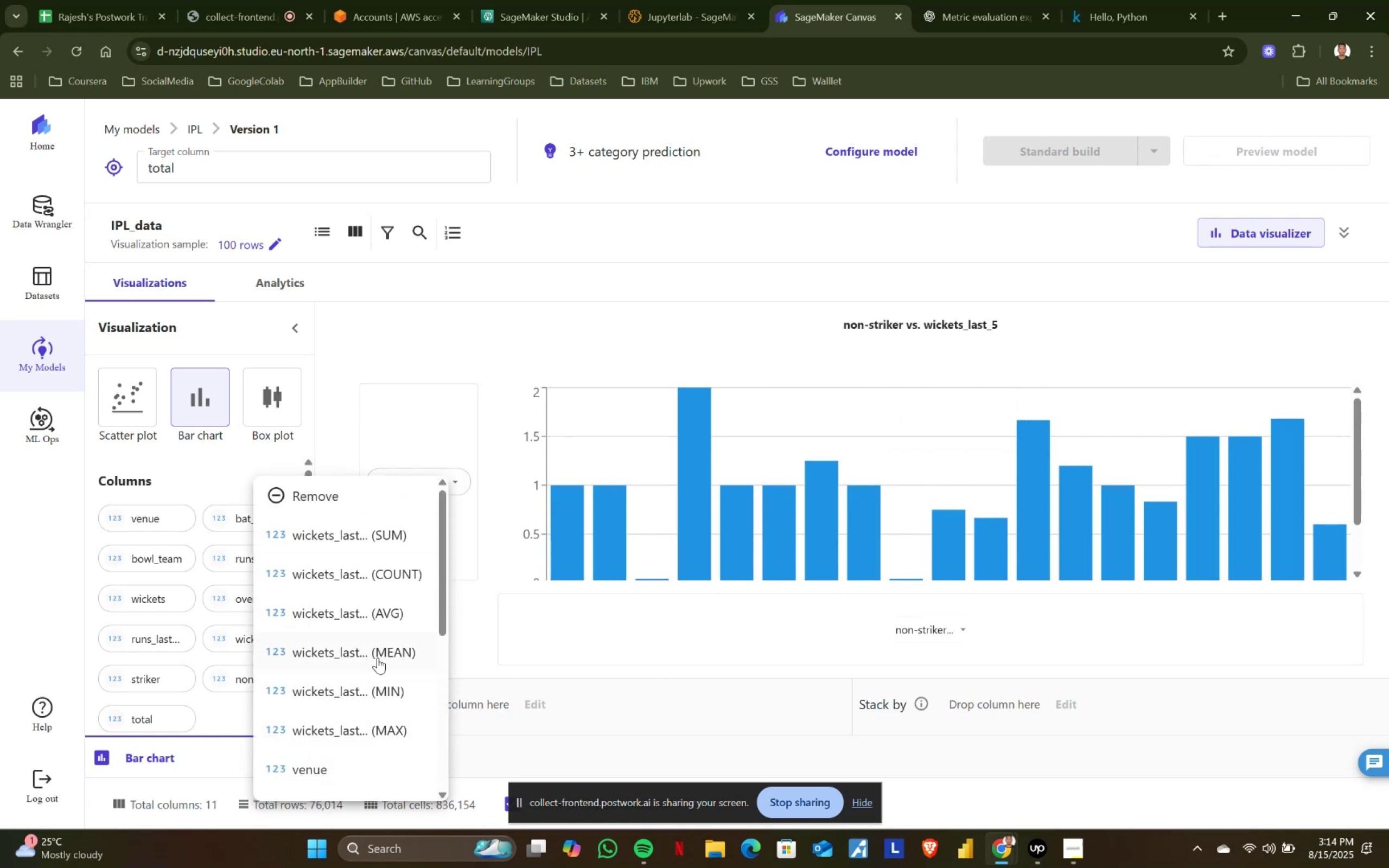 
left_click([378, 658])
 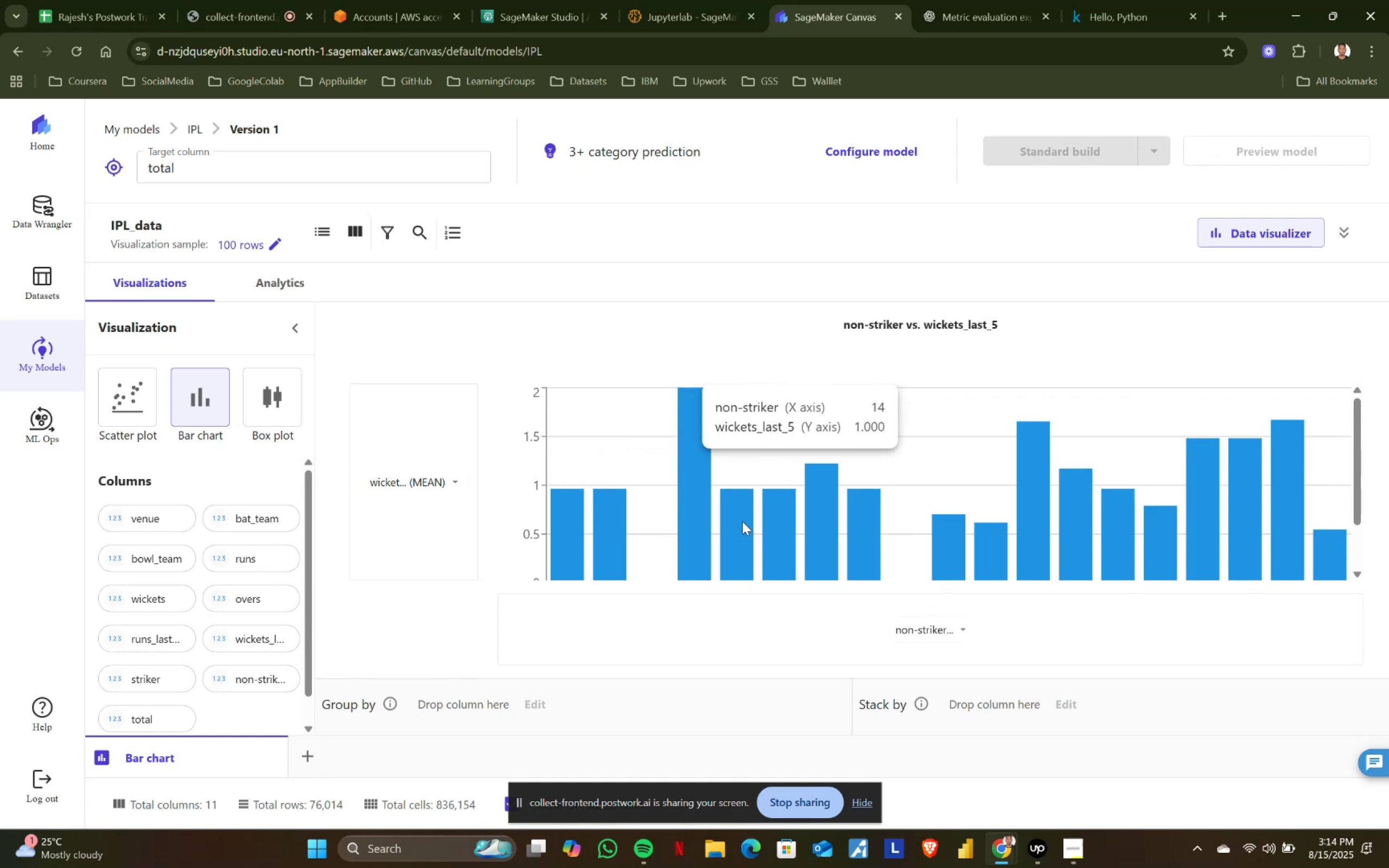 
scroll: coordinate [820, 497], scroll_direction: down, amount: 1.0
 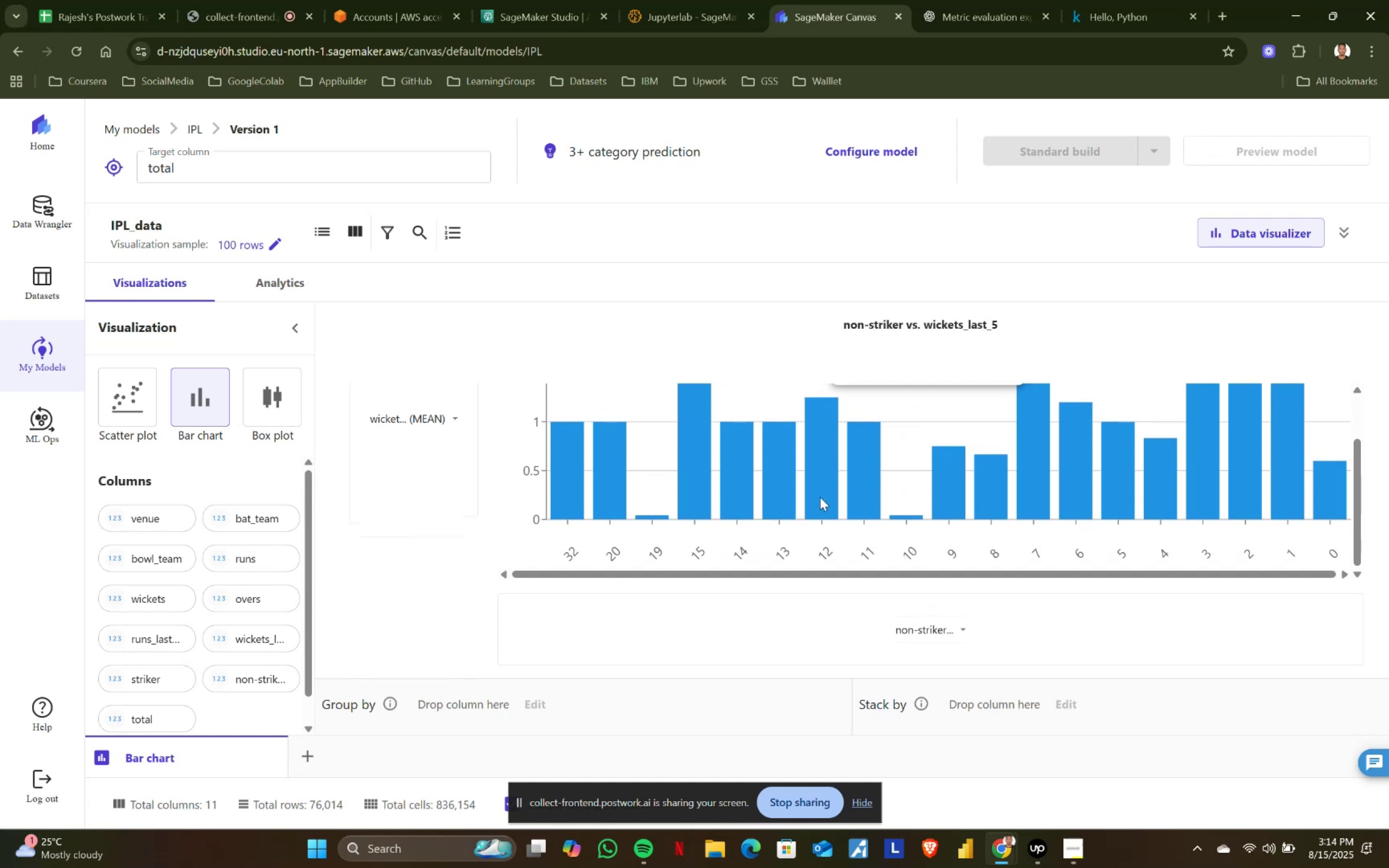 
scroll: coordinate [820, 497], scroll_direction: up, amount: 2.0
 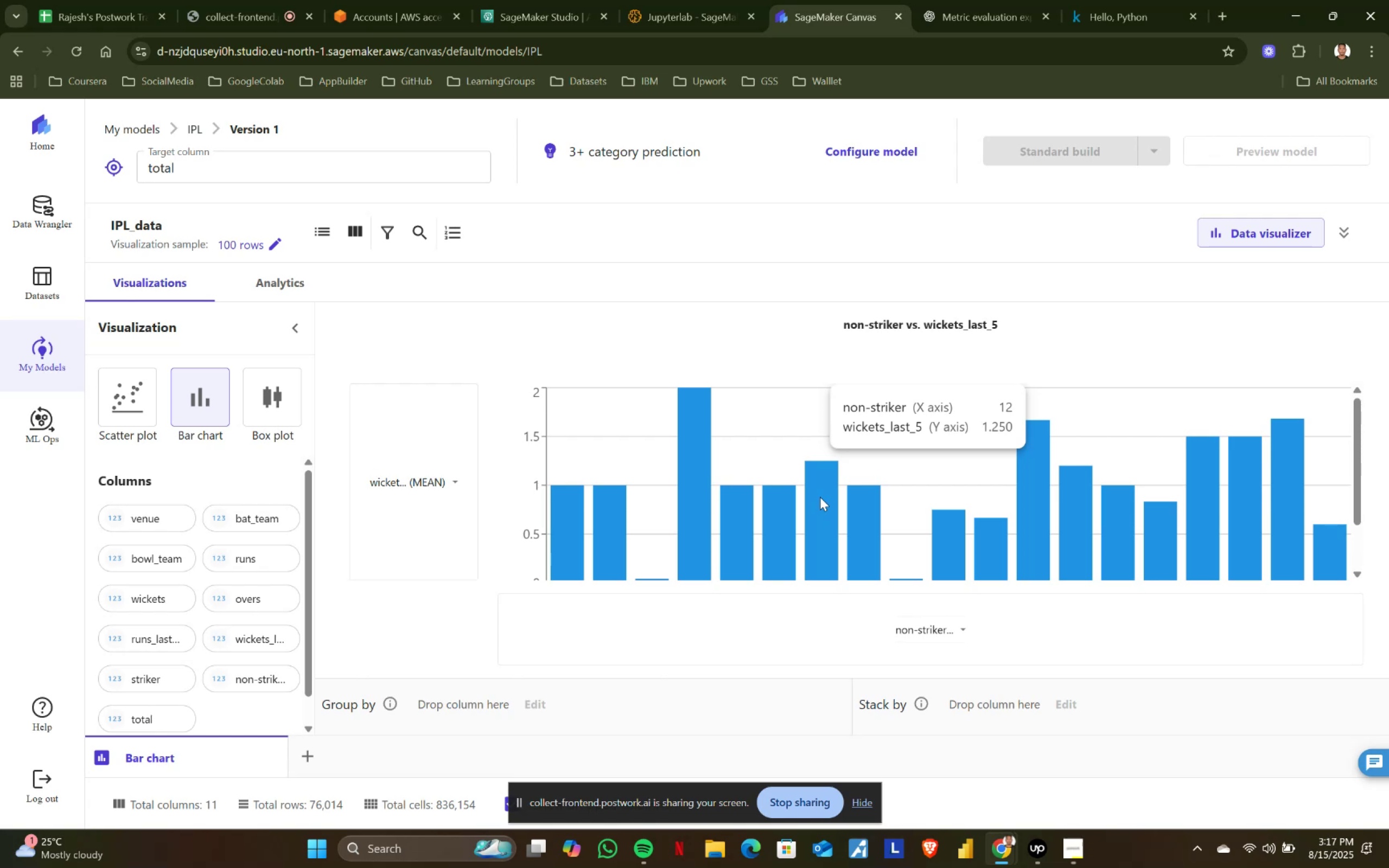 
wait(140.76)
 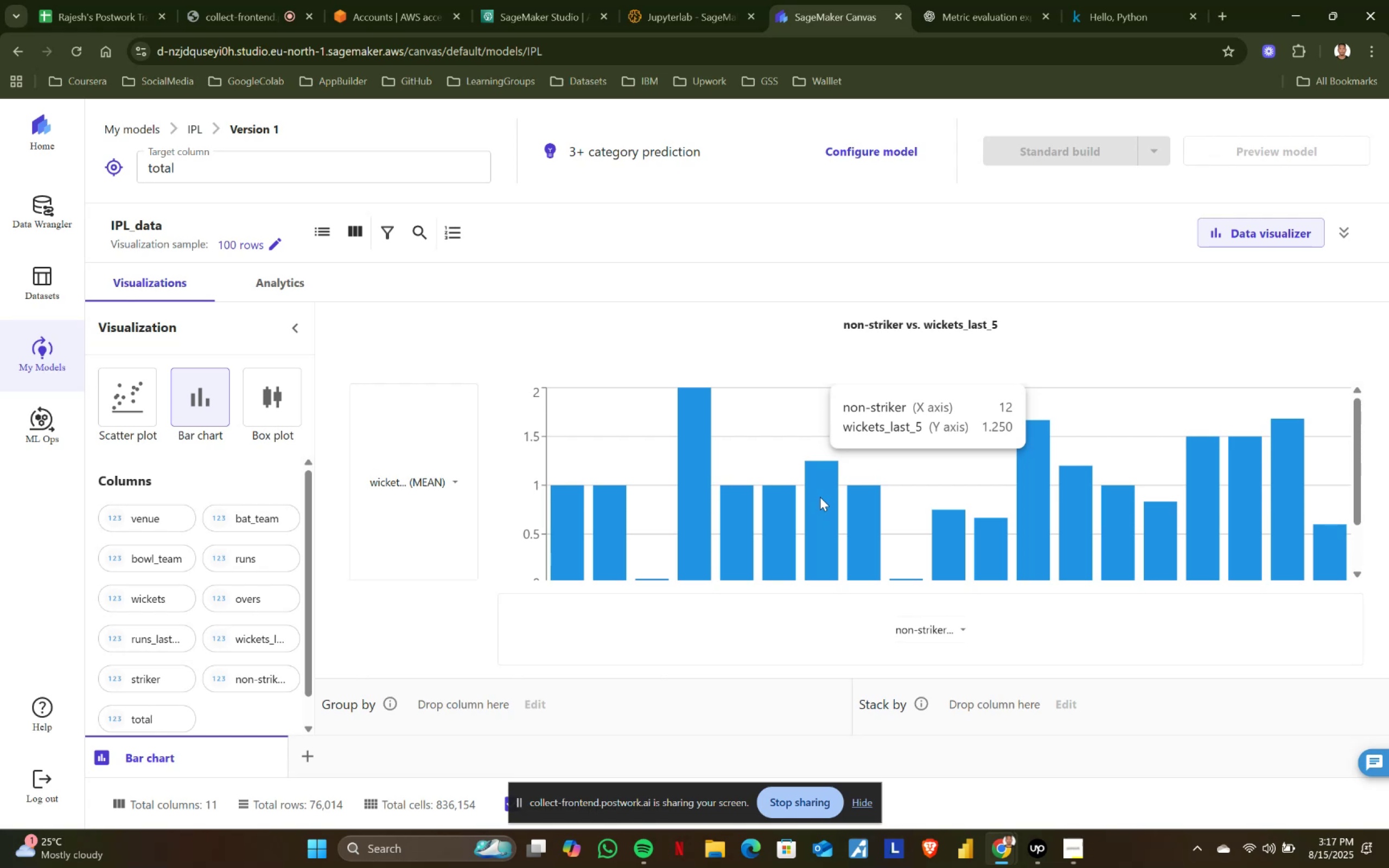 
scroll: coordinate [866, 530], scroll_direction: none, amount: 0.0
 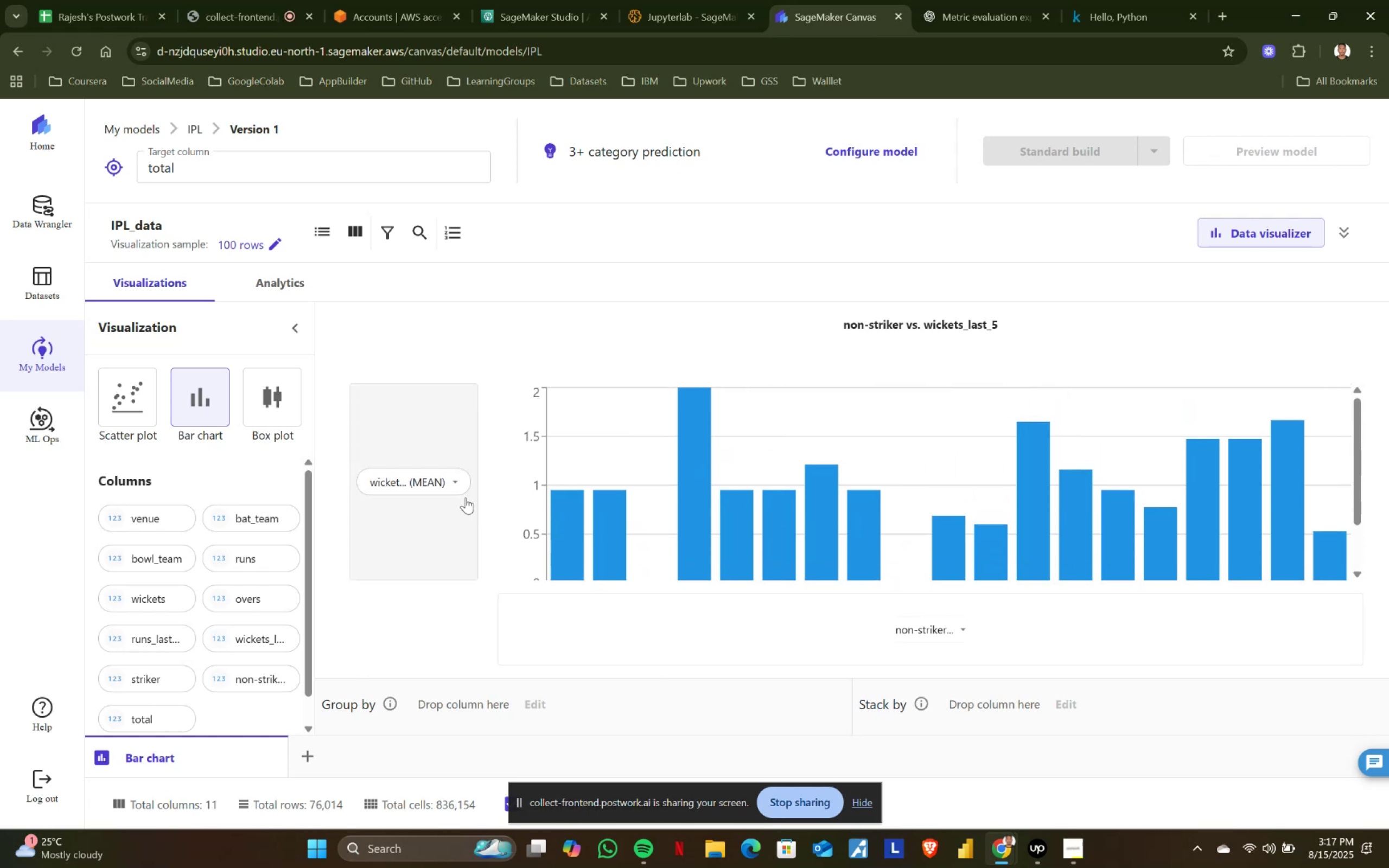 
left_click([456, 482])
 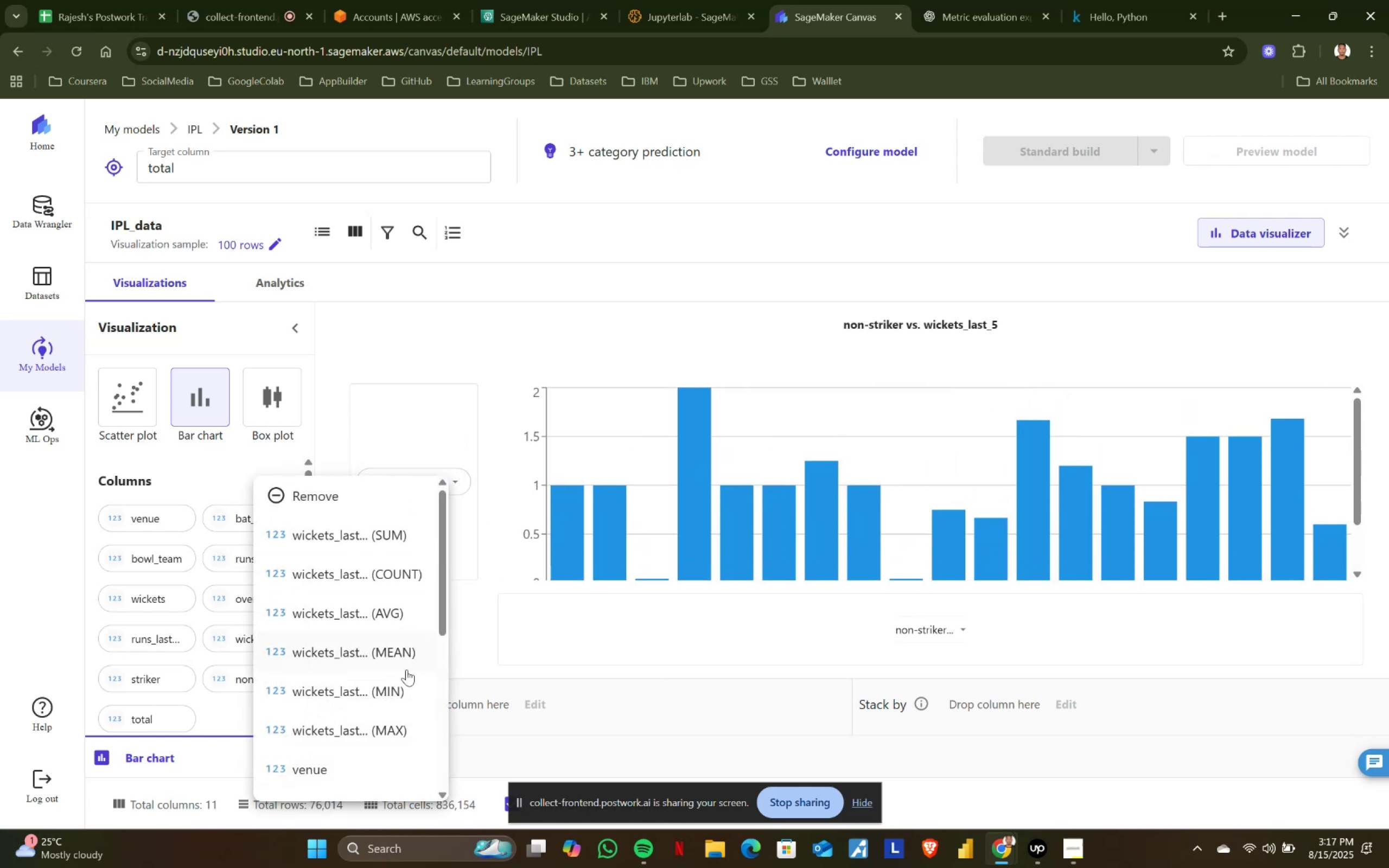 
left_click([400, 690])
 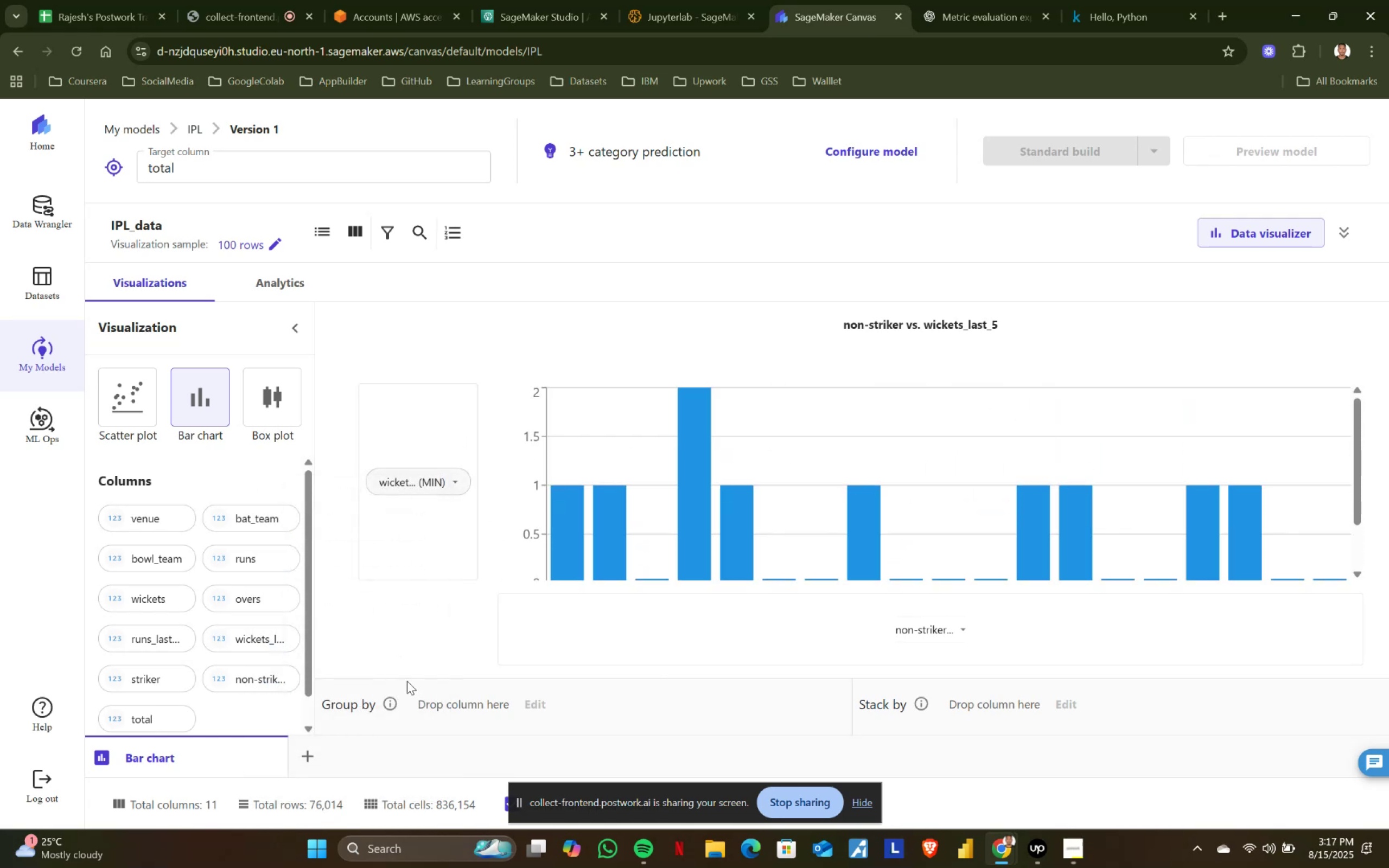 
wait(5.38)
 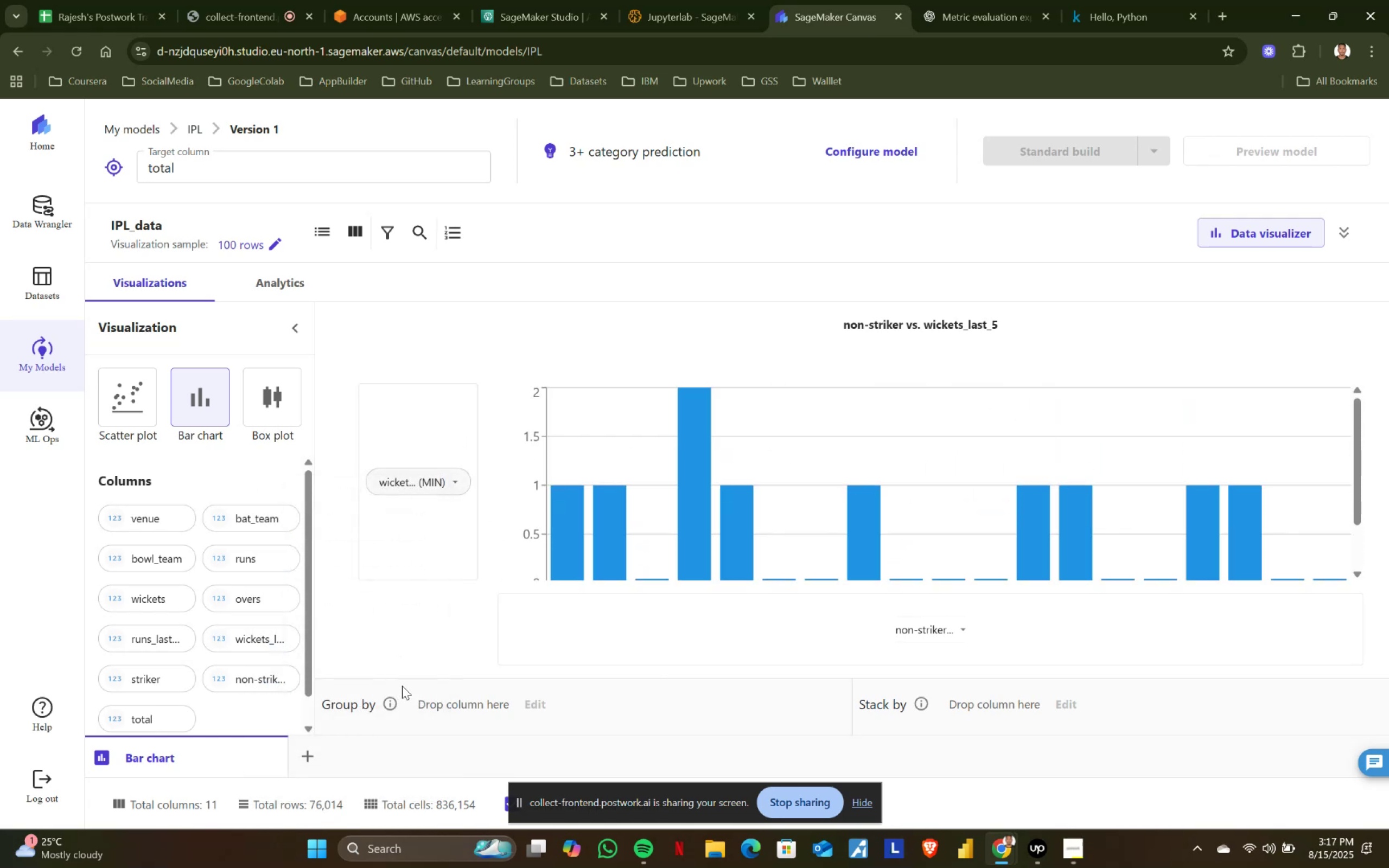 
scroll: coordinate [607, 514], scroll_direction: none, amount: 0.0
 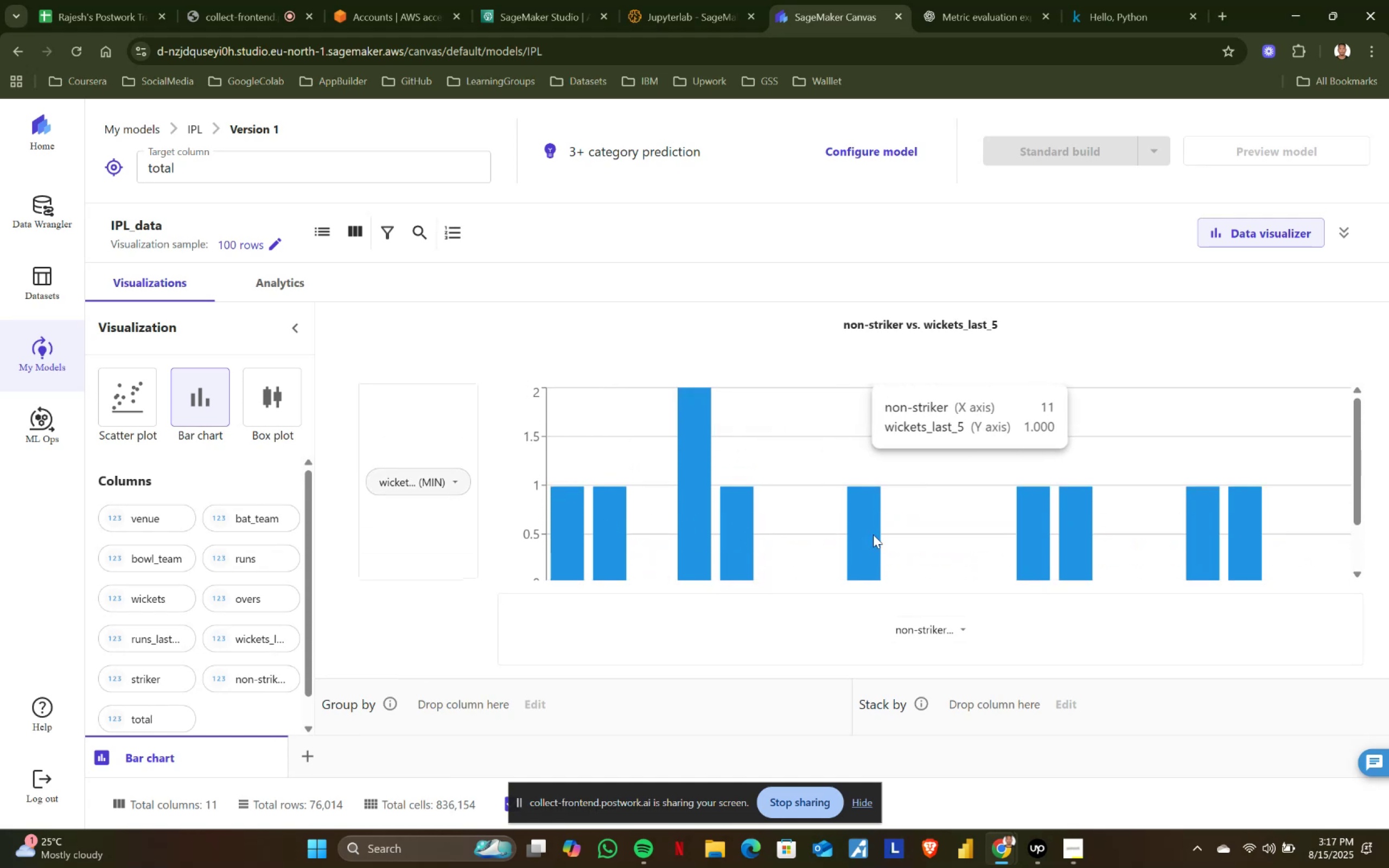 
scroll: coordinate [873, 534], scroll_direction: down, amount: 1.0
 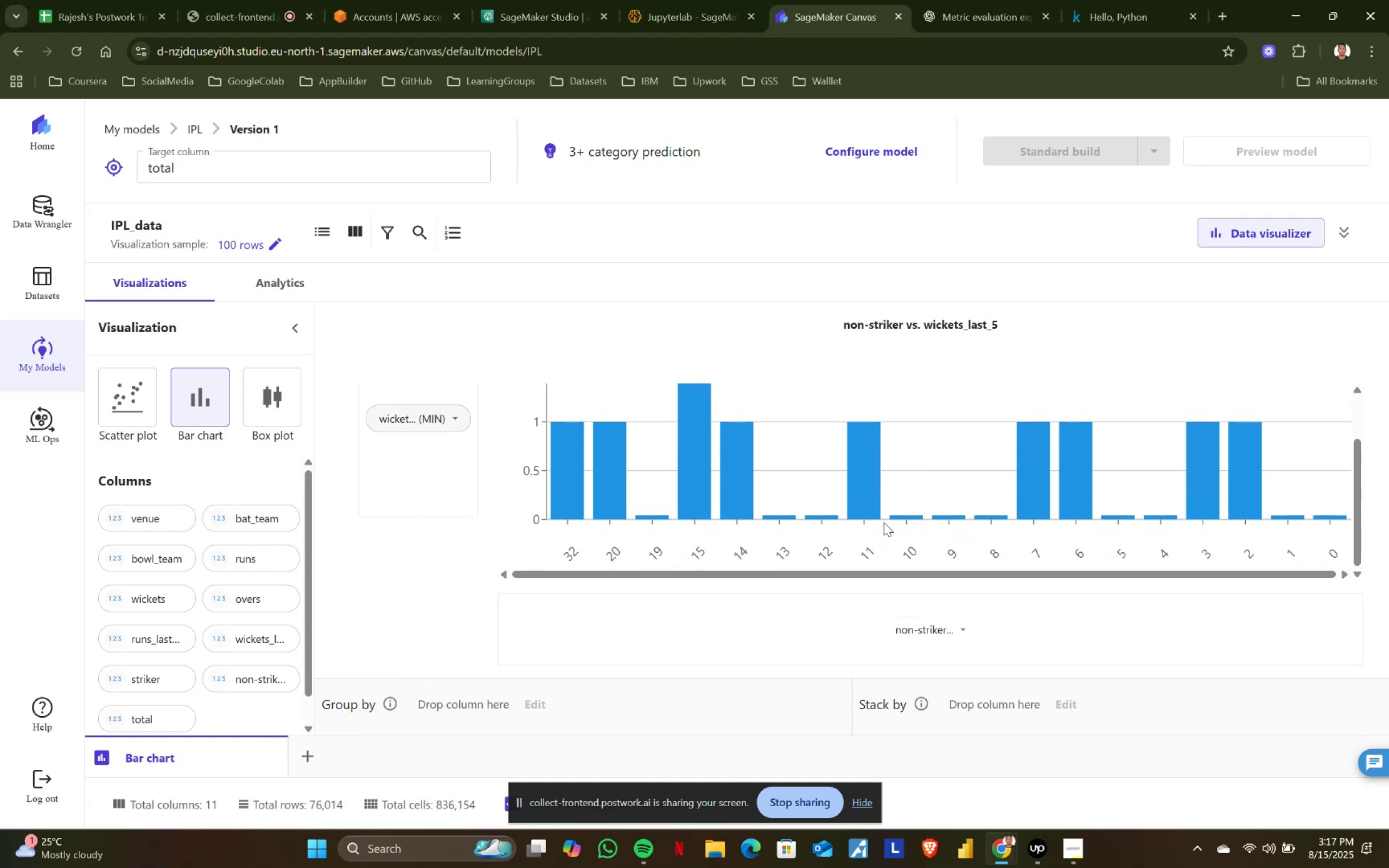 
left_click_drag(start_coordinate=[836, 574], to_coordinate=[1034, 575])
 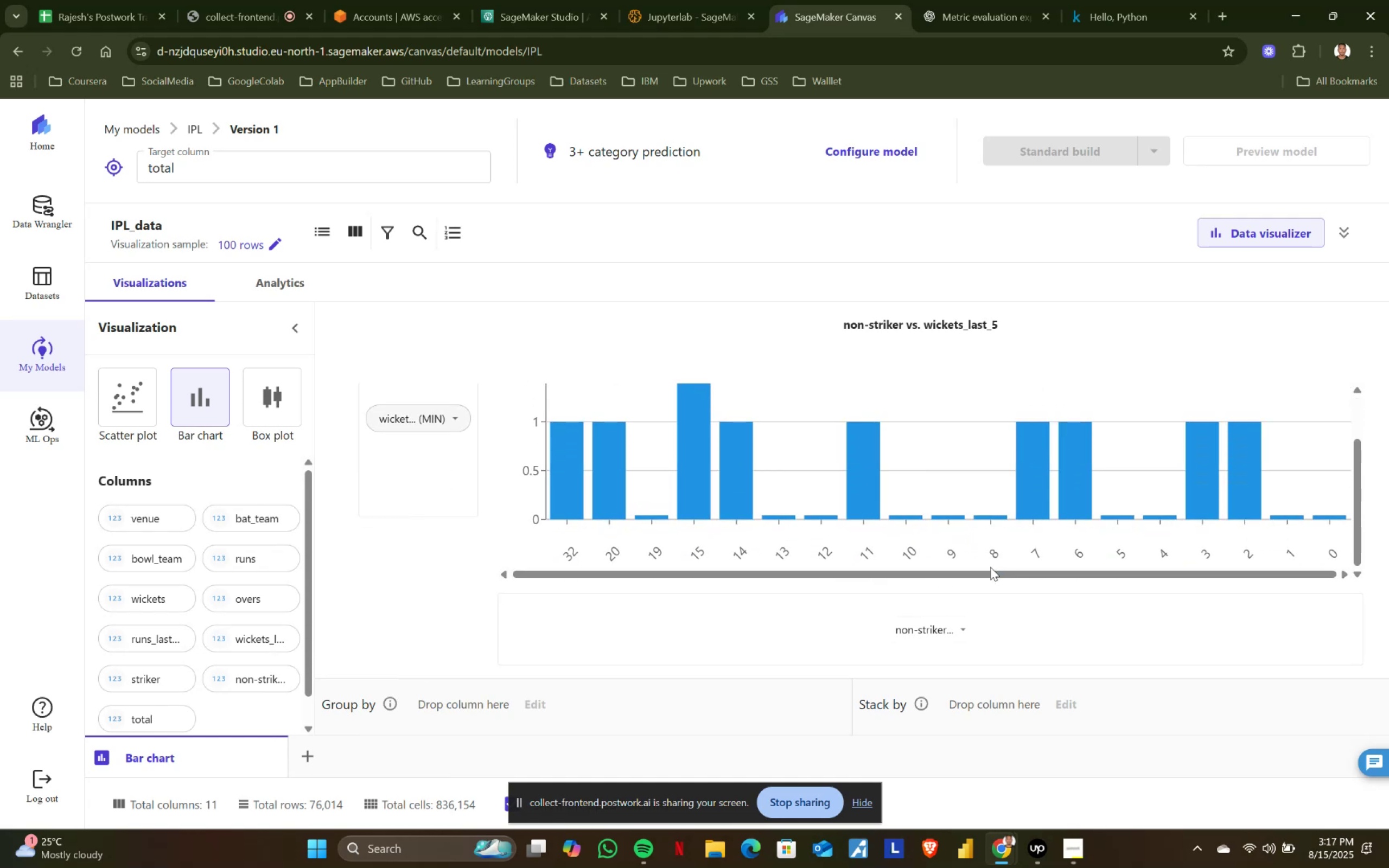 
key(VolumeDown)
 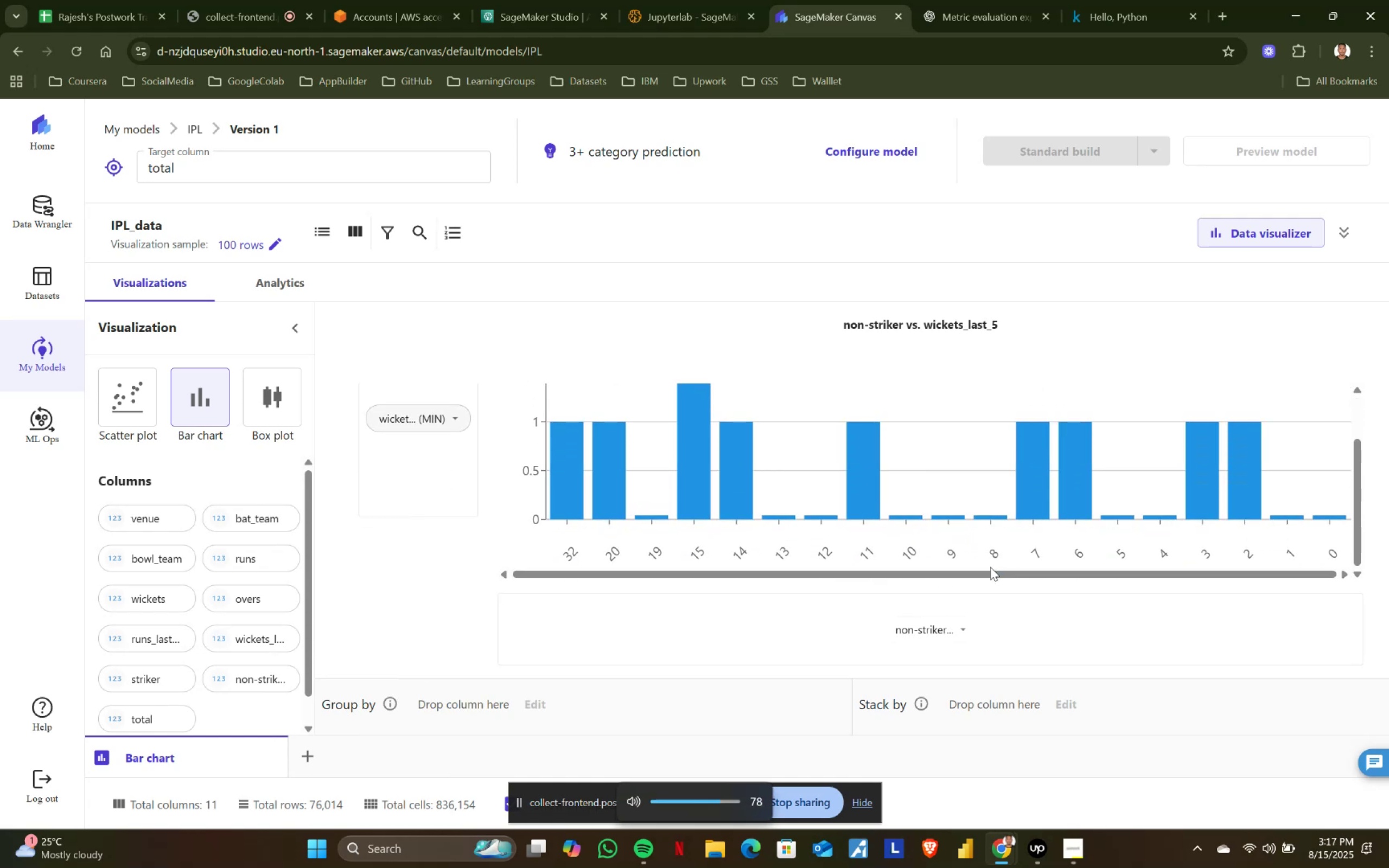 
key(VolumeDown)
 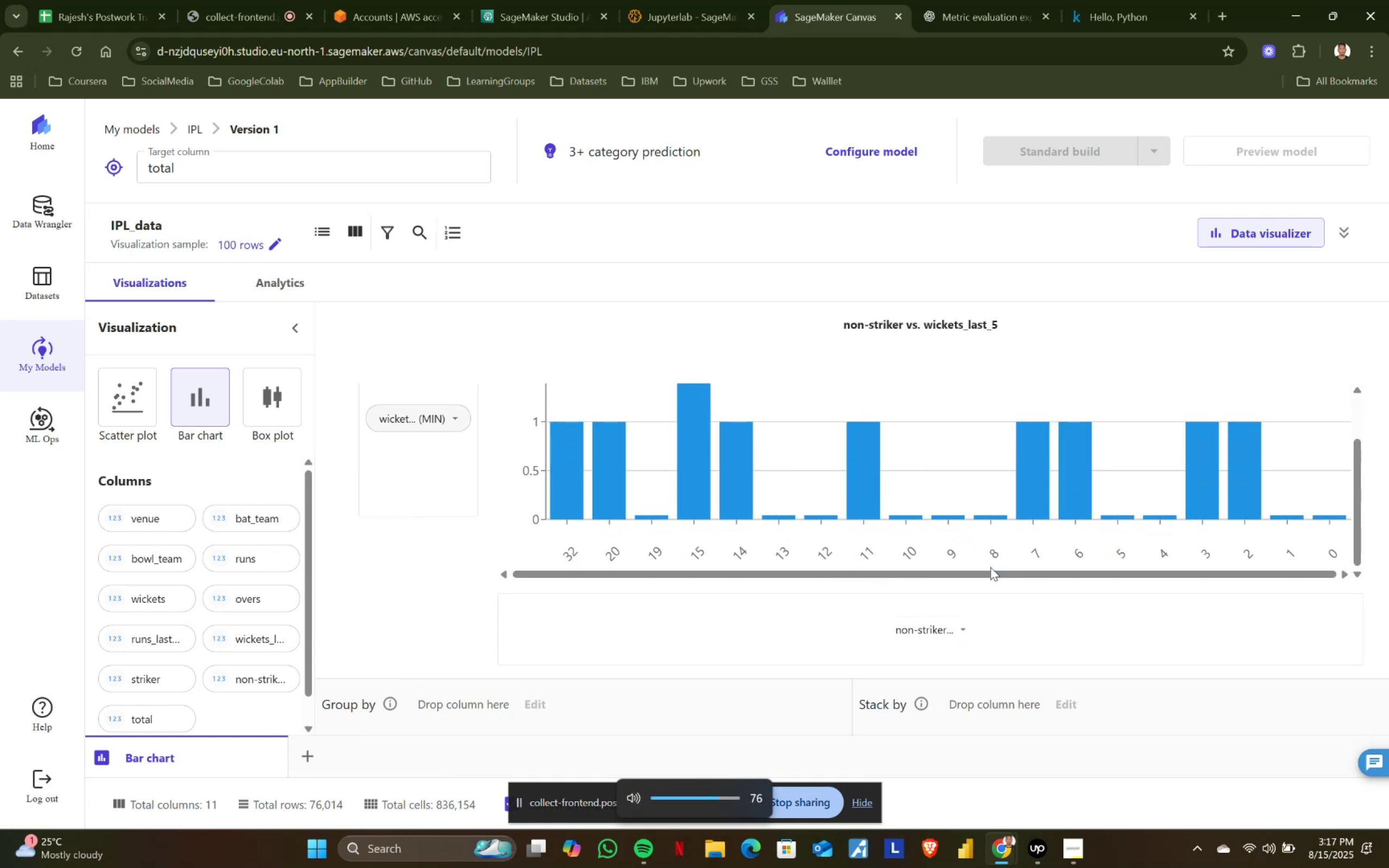 
key(VolumeDown)
 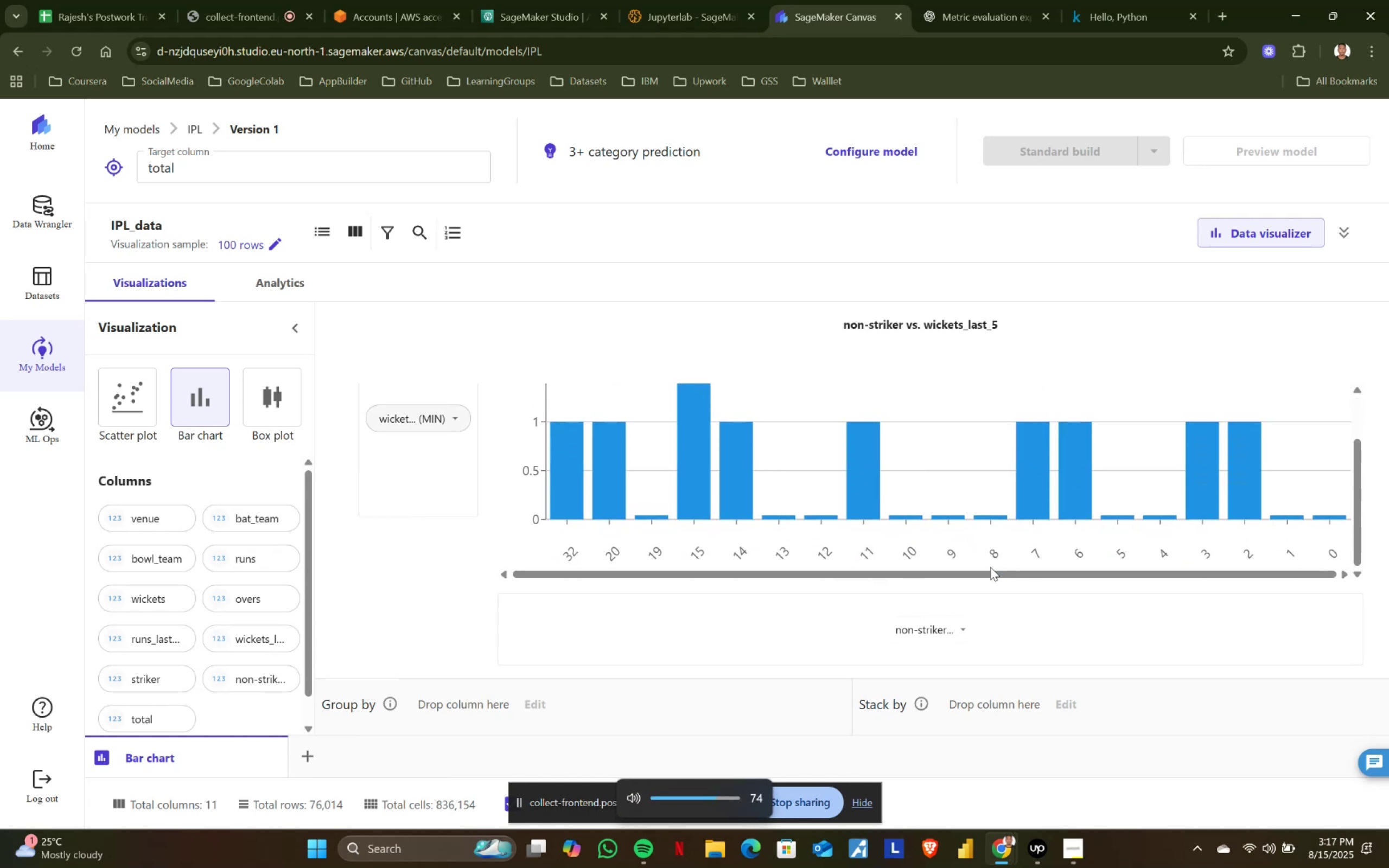 
key(VolumeDown)
 